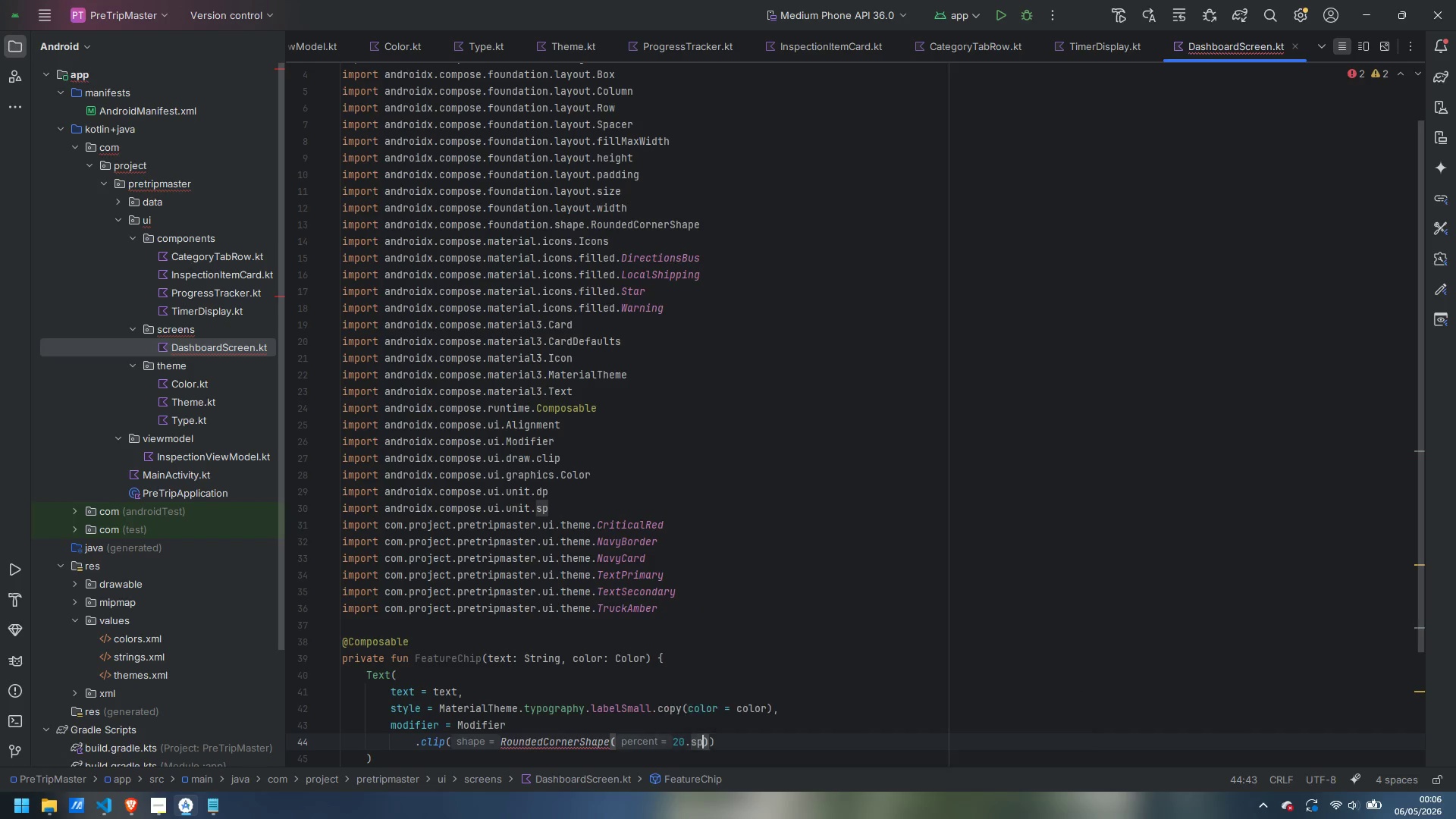 
key(Enter)
 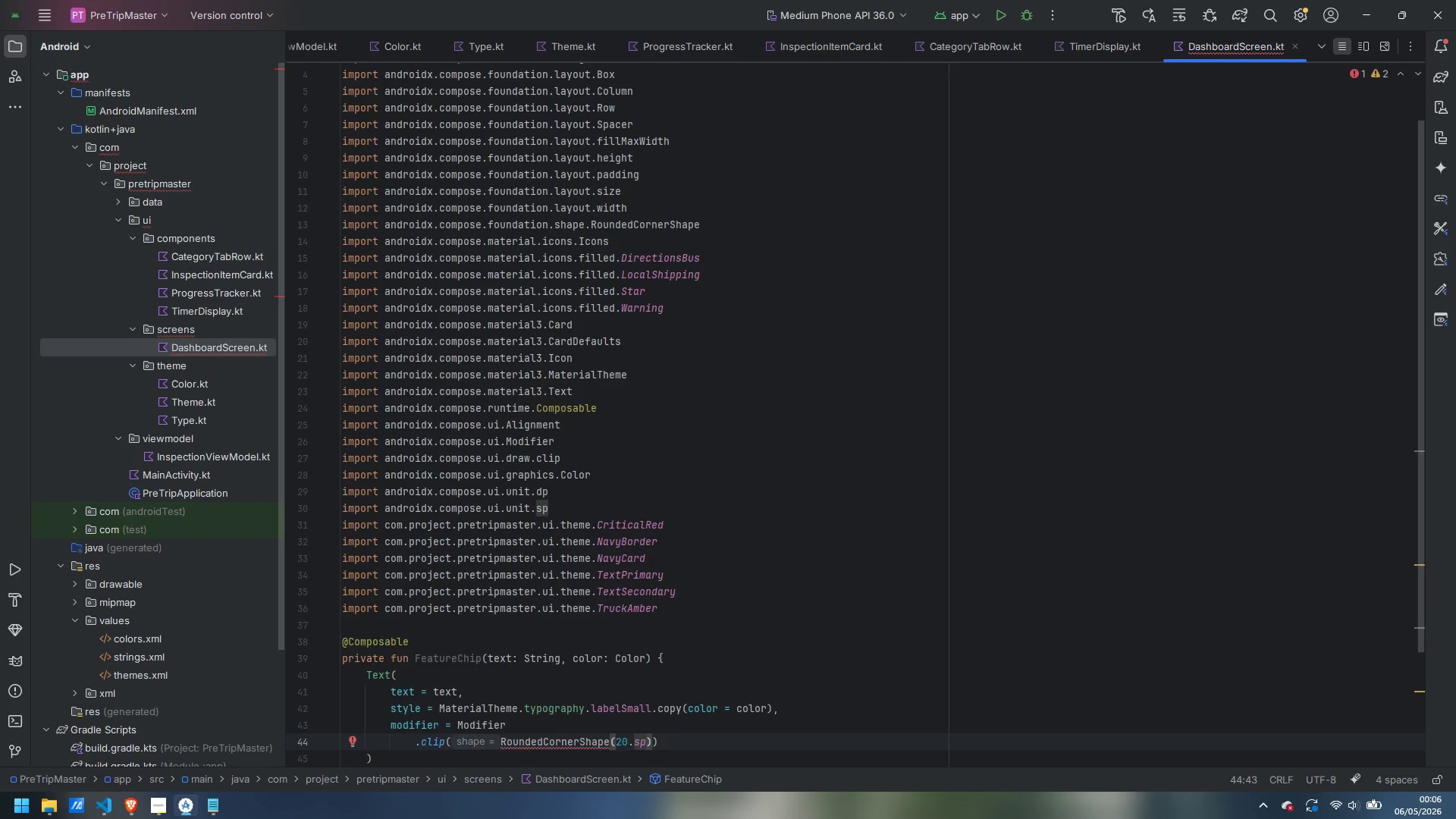 
key(Backspace)
key(Backspace)
type(dp)
 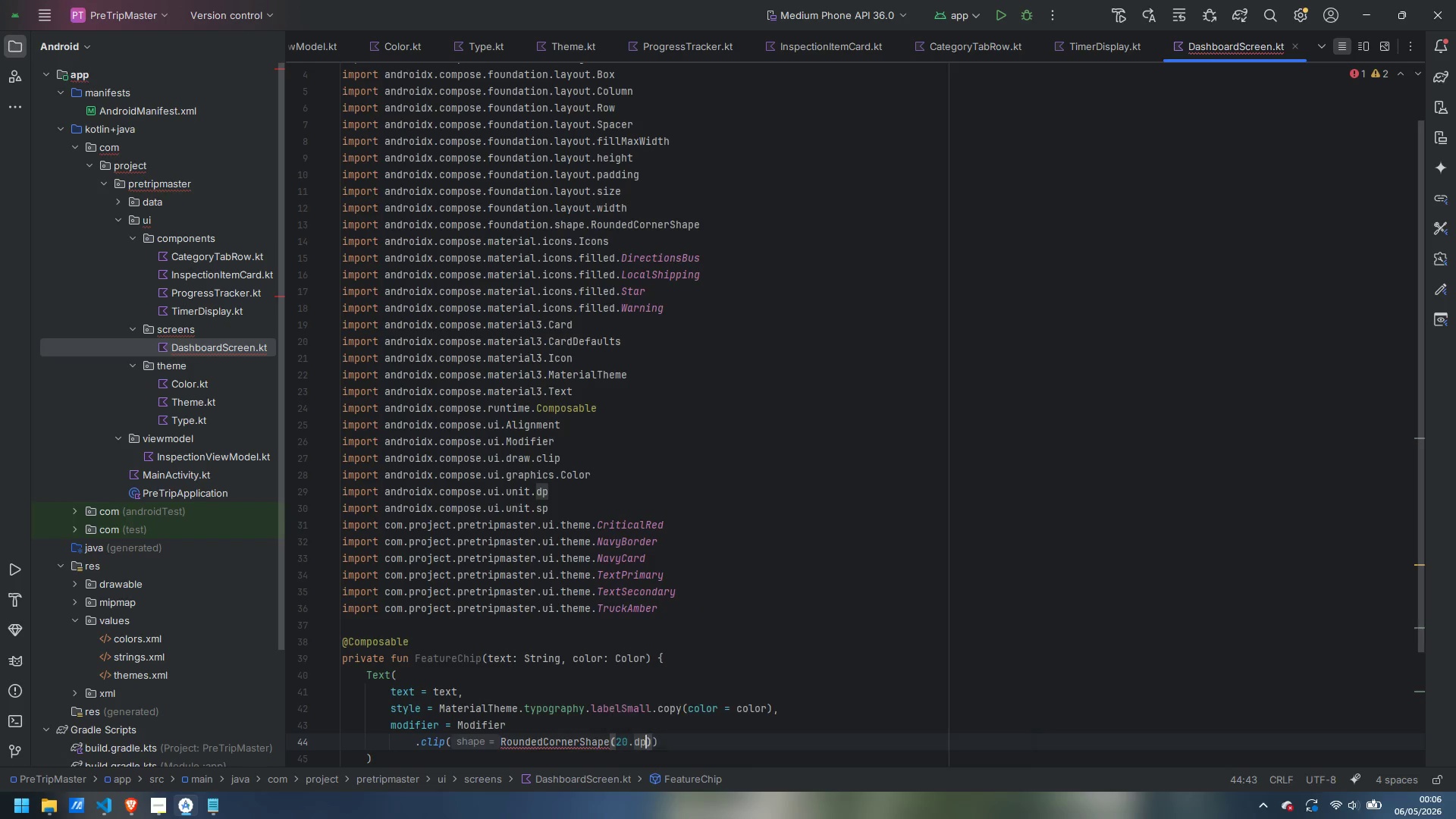 
key(Enter)
 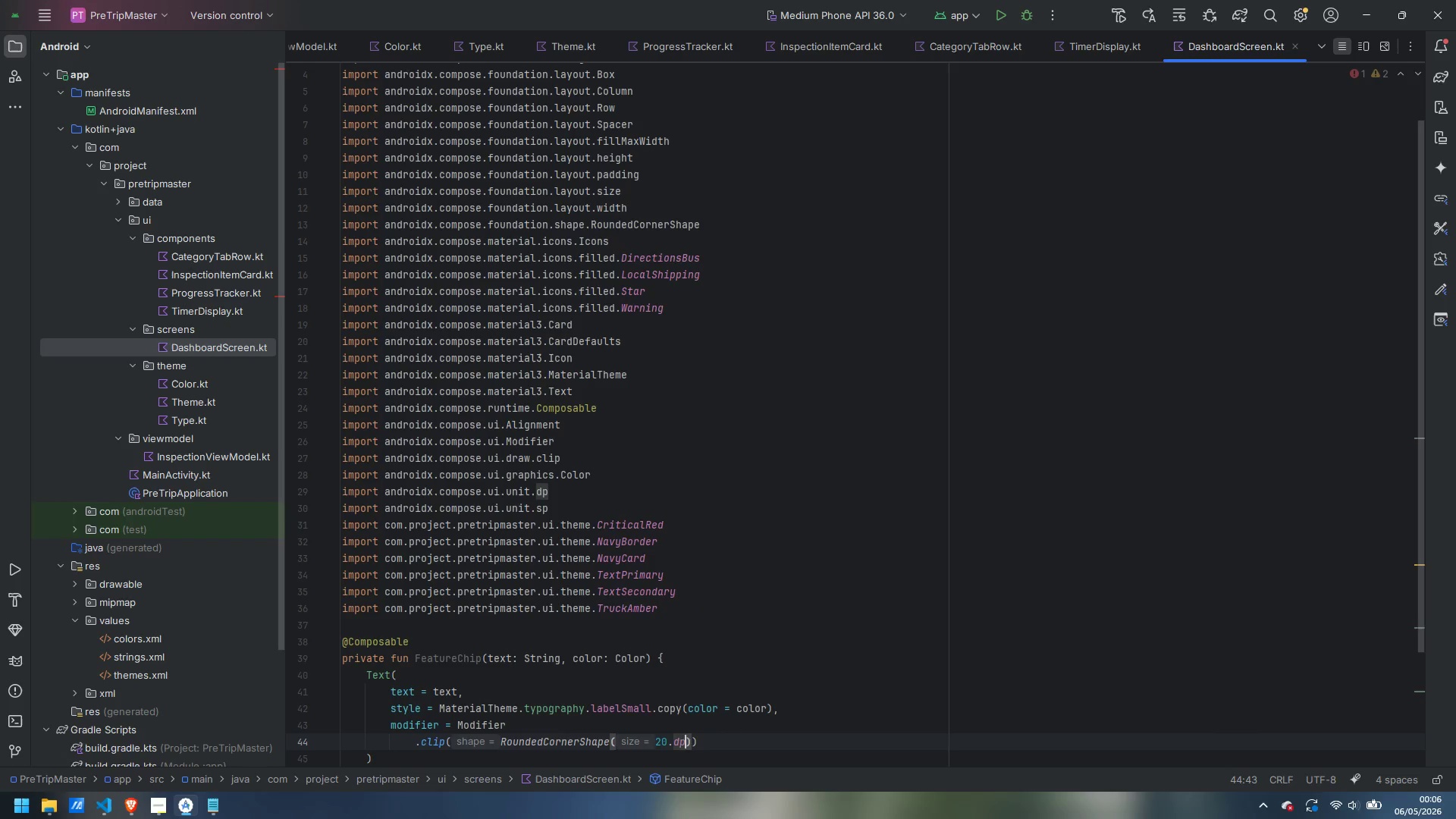 
key(ArrowRight)
 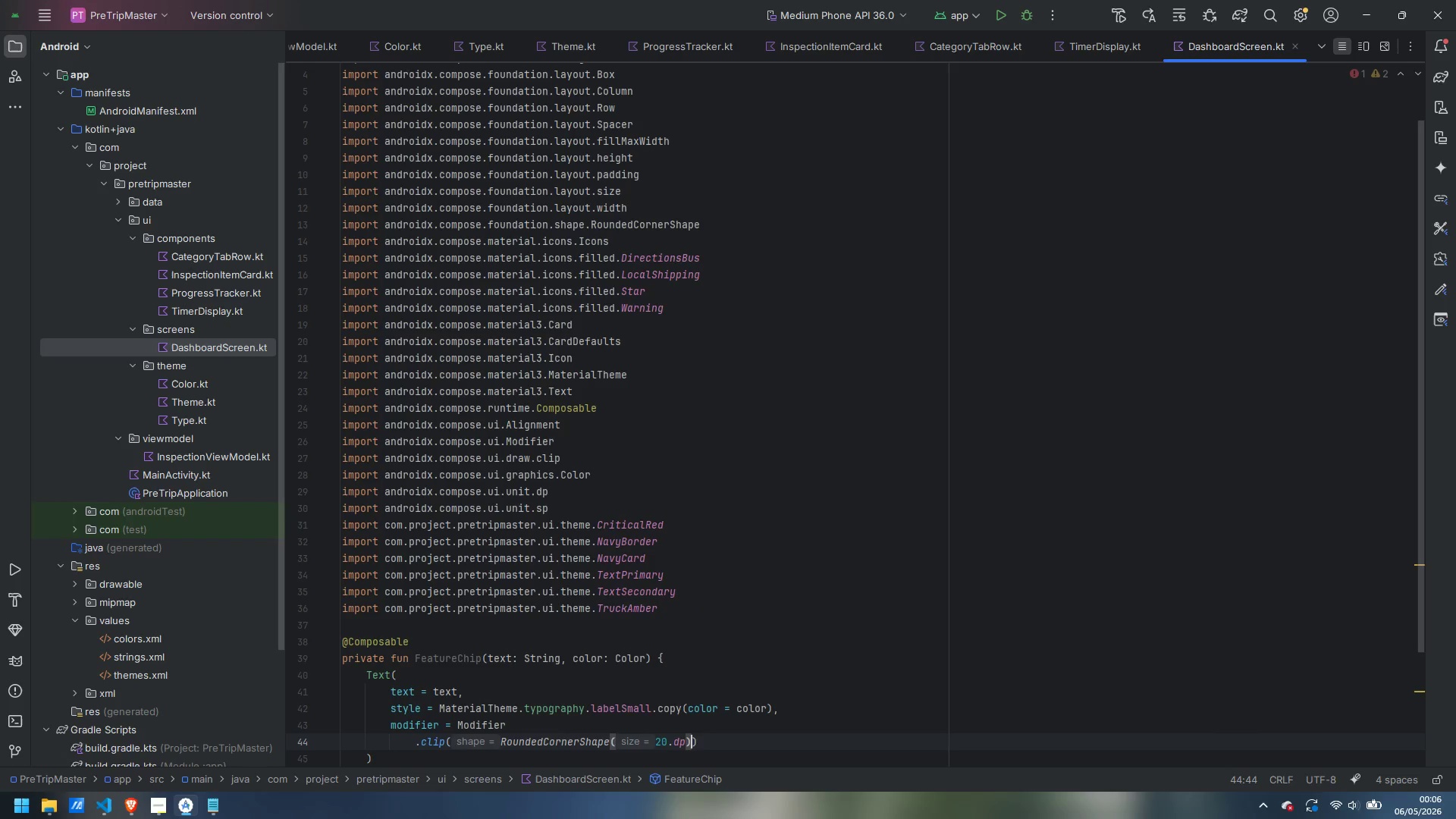 
key(ArrowRight)
 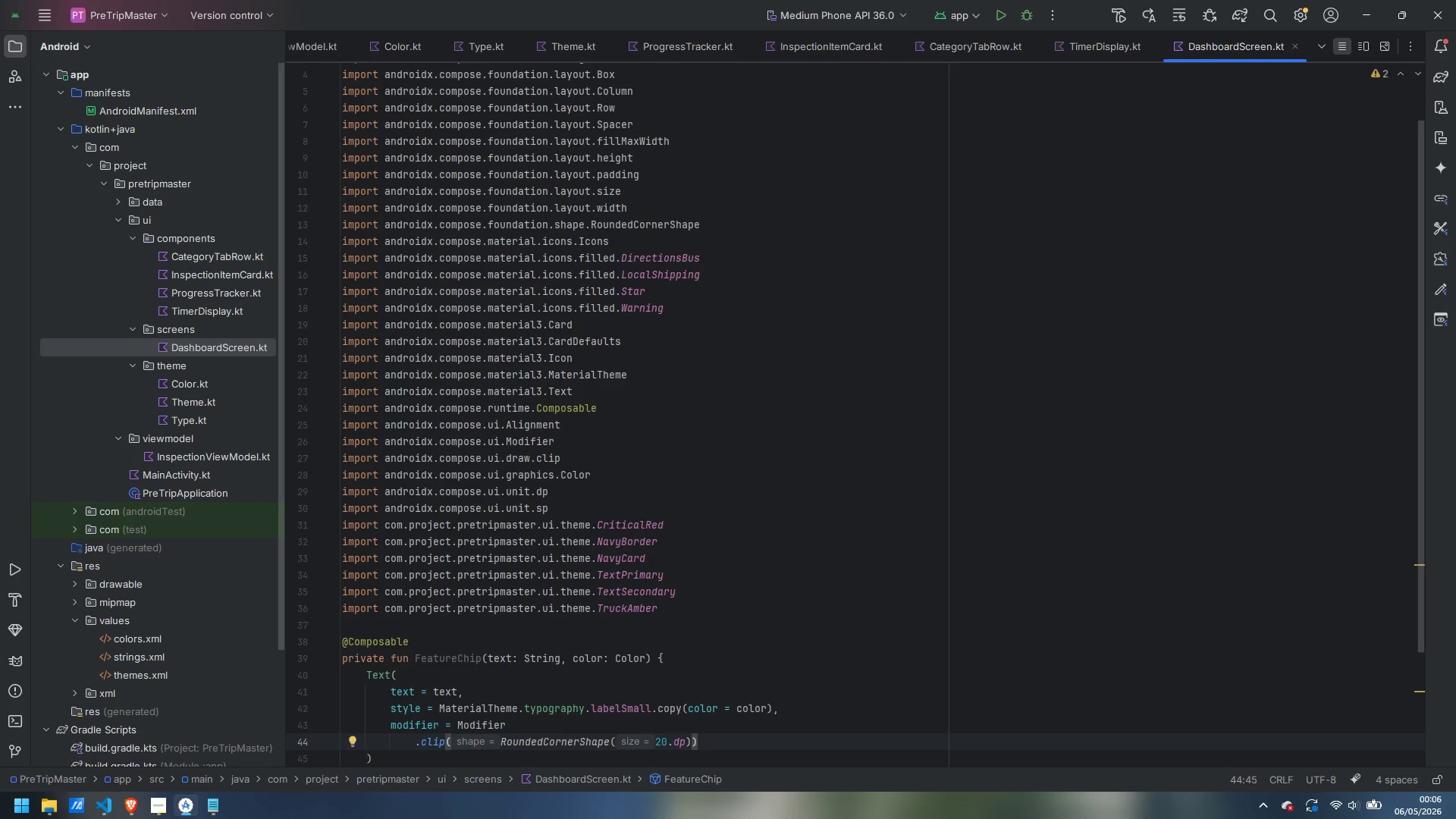 
key(Enter)
 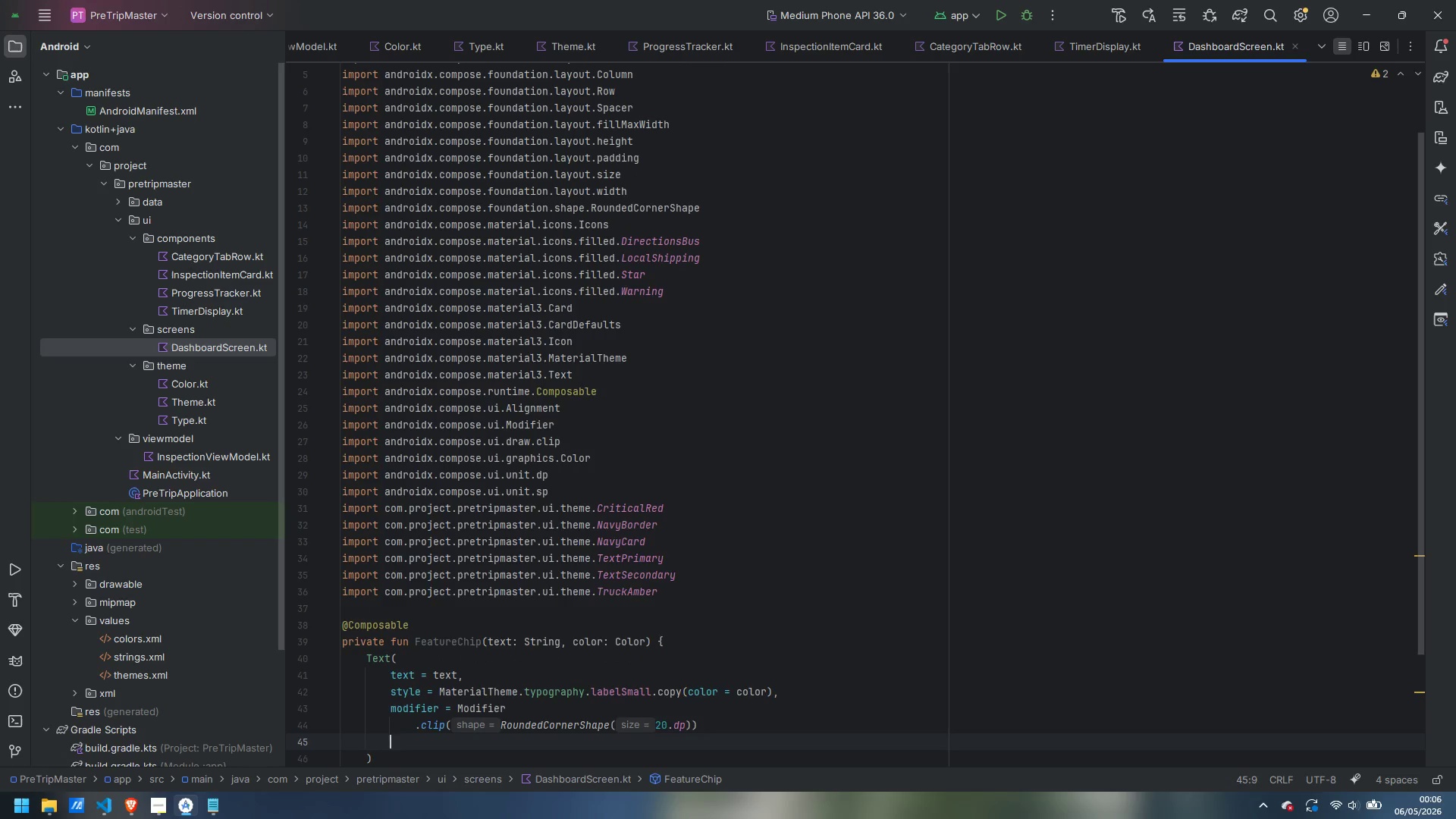 
type(.bac)
 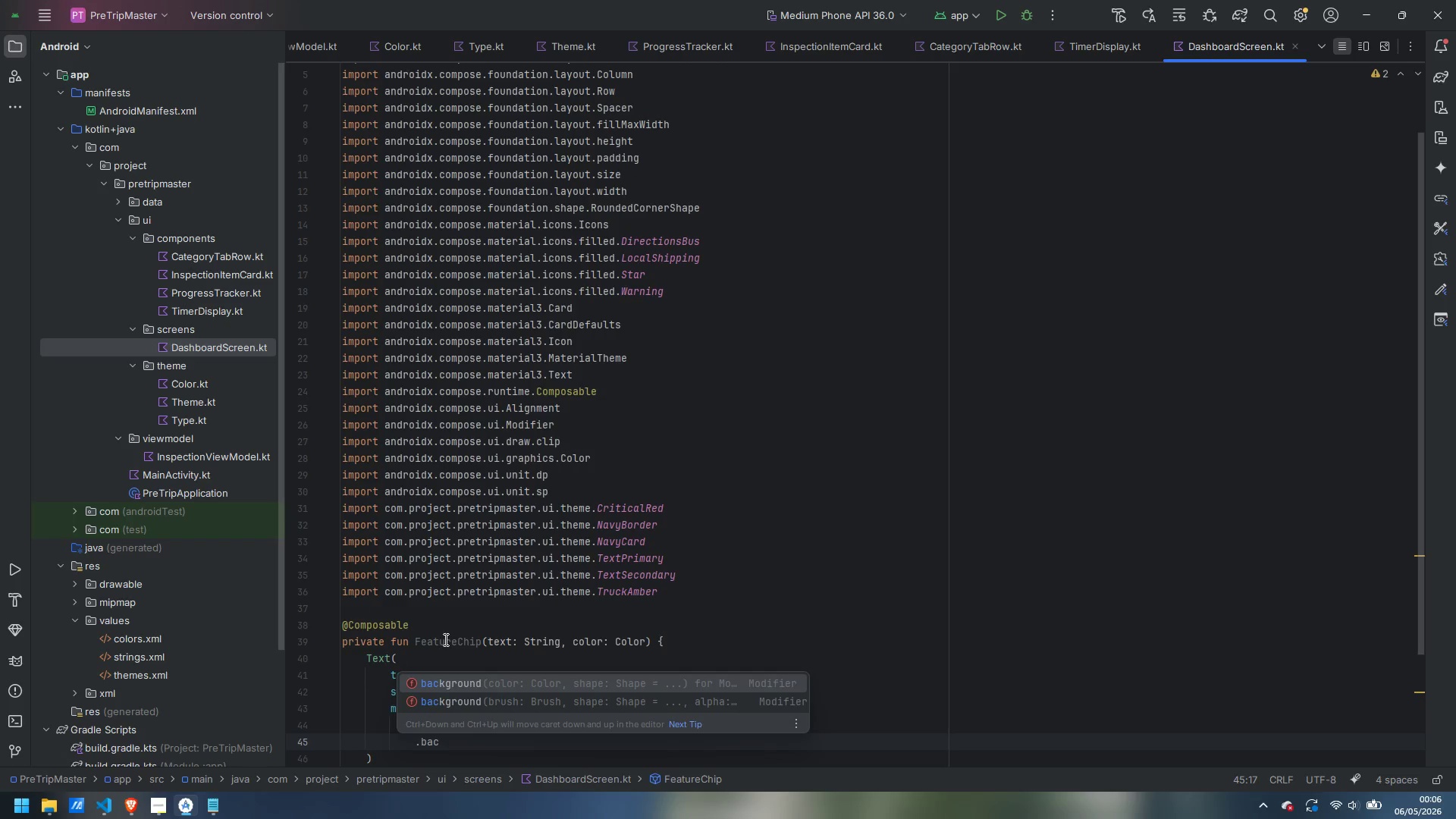 
key(Enter)
 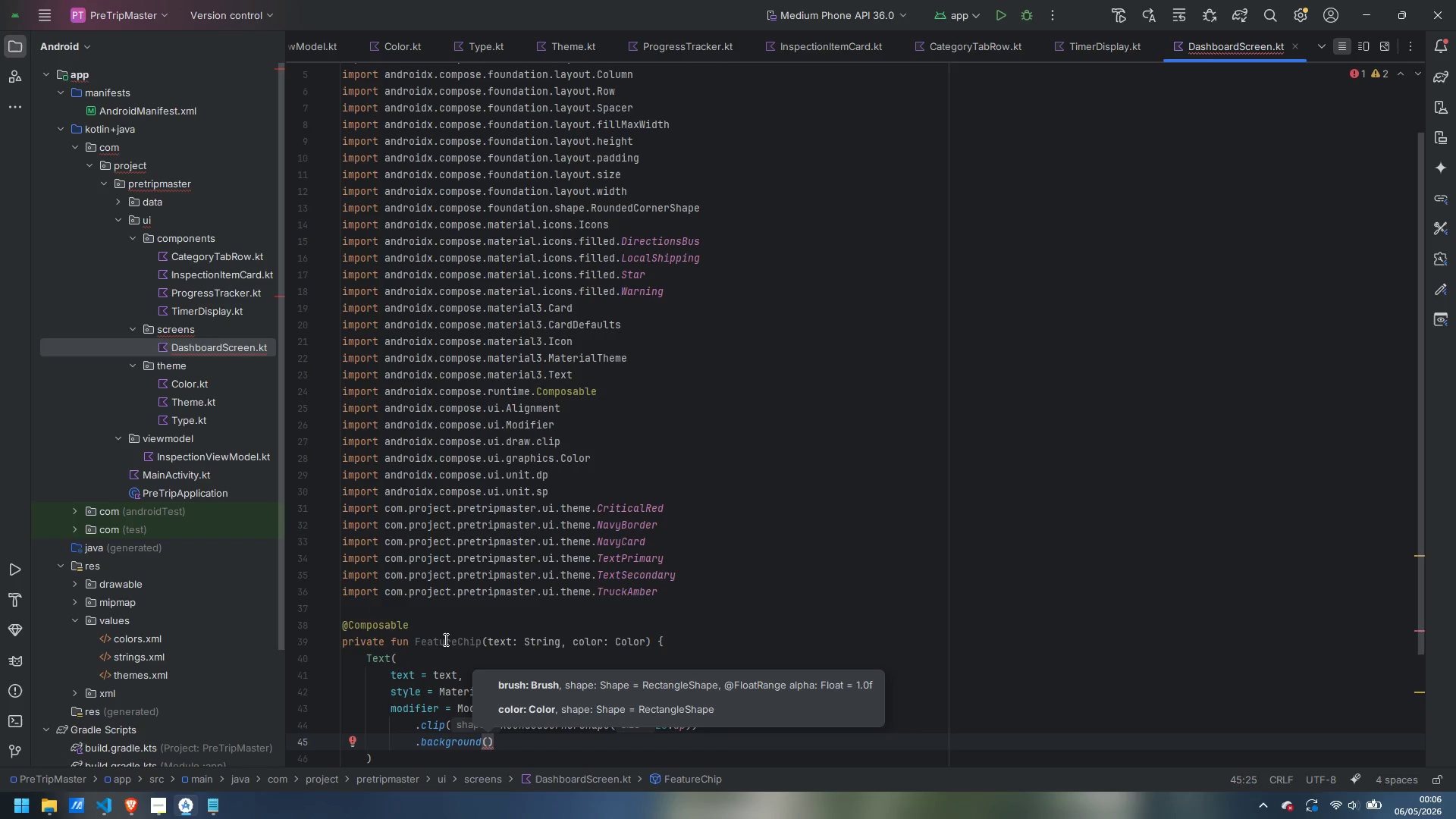 
type(color.cop)
 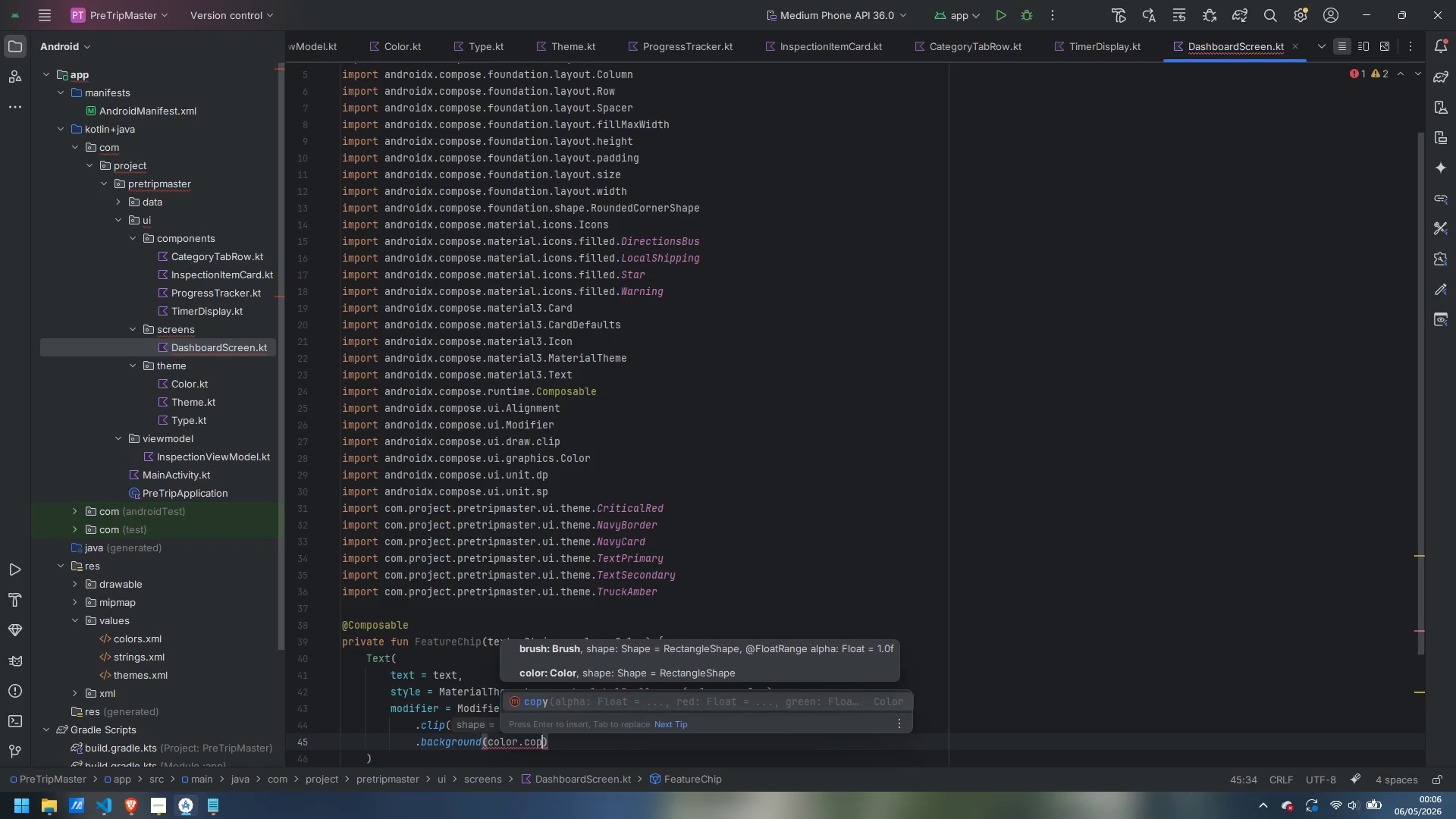 
key(Enter)
 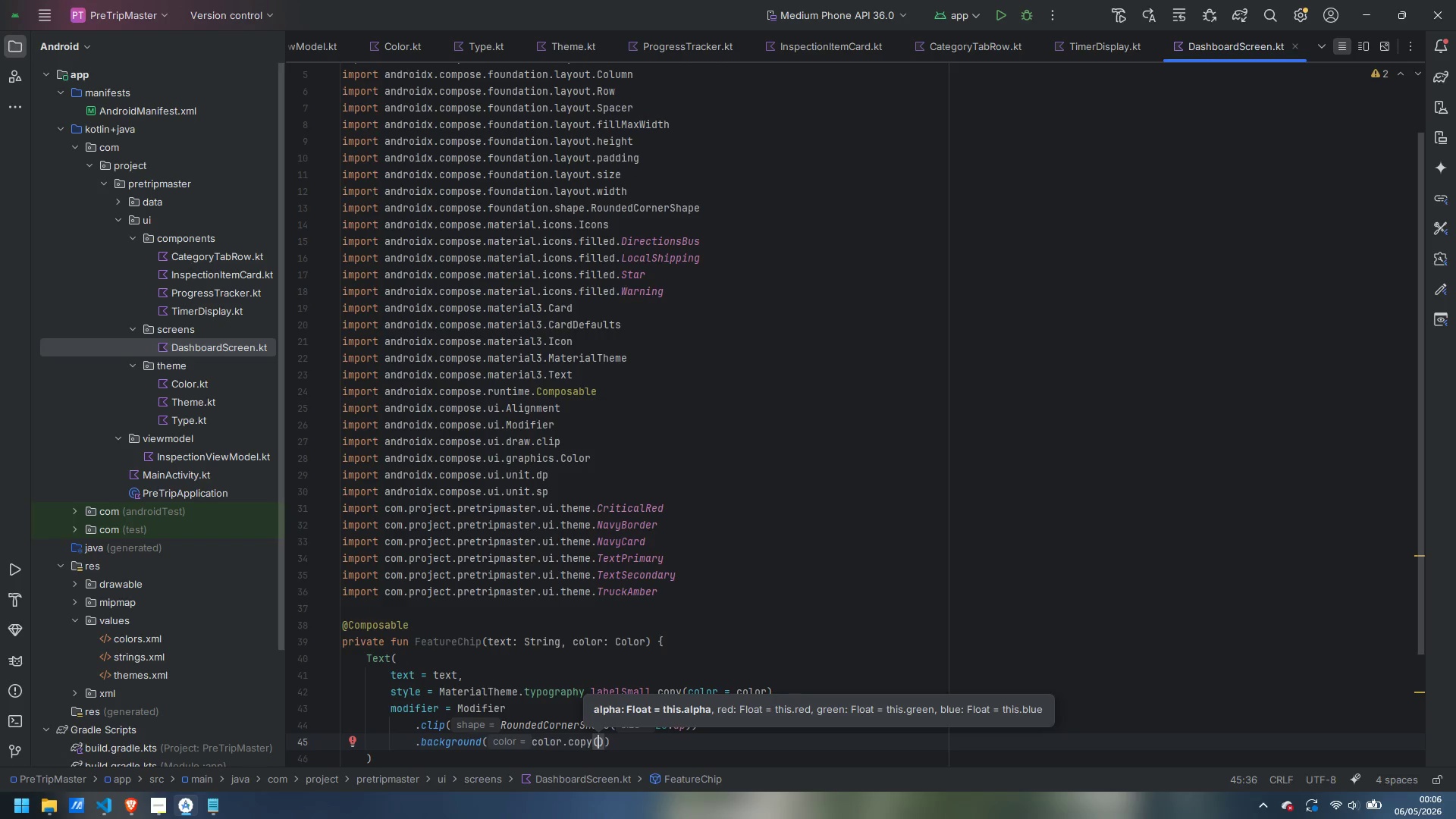 
type(al)
 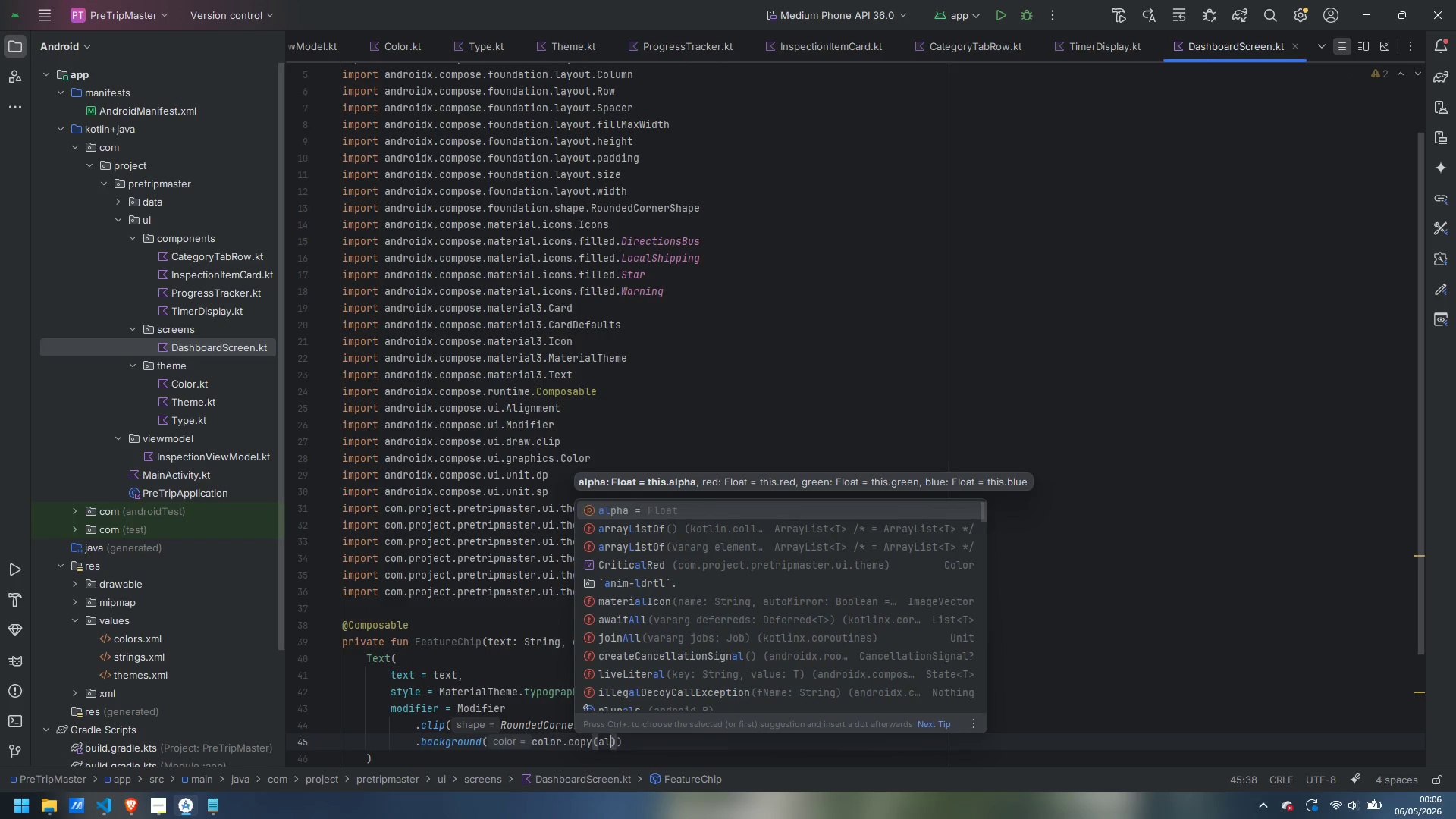 
key(Enter)
 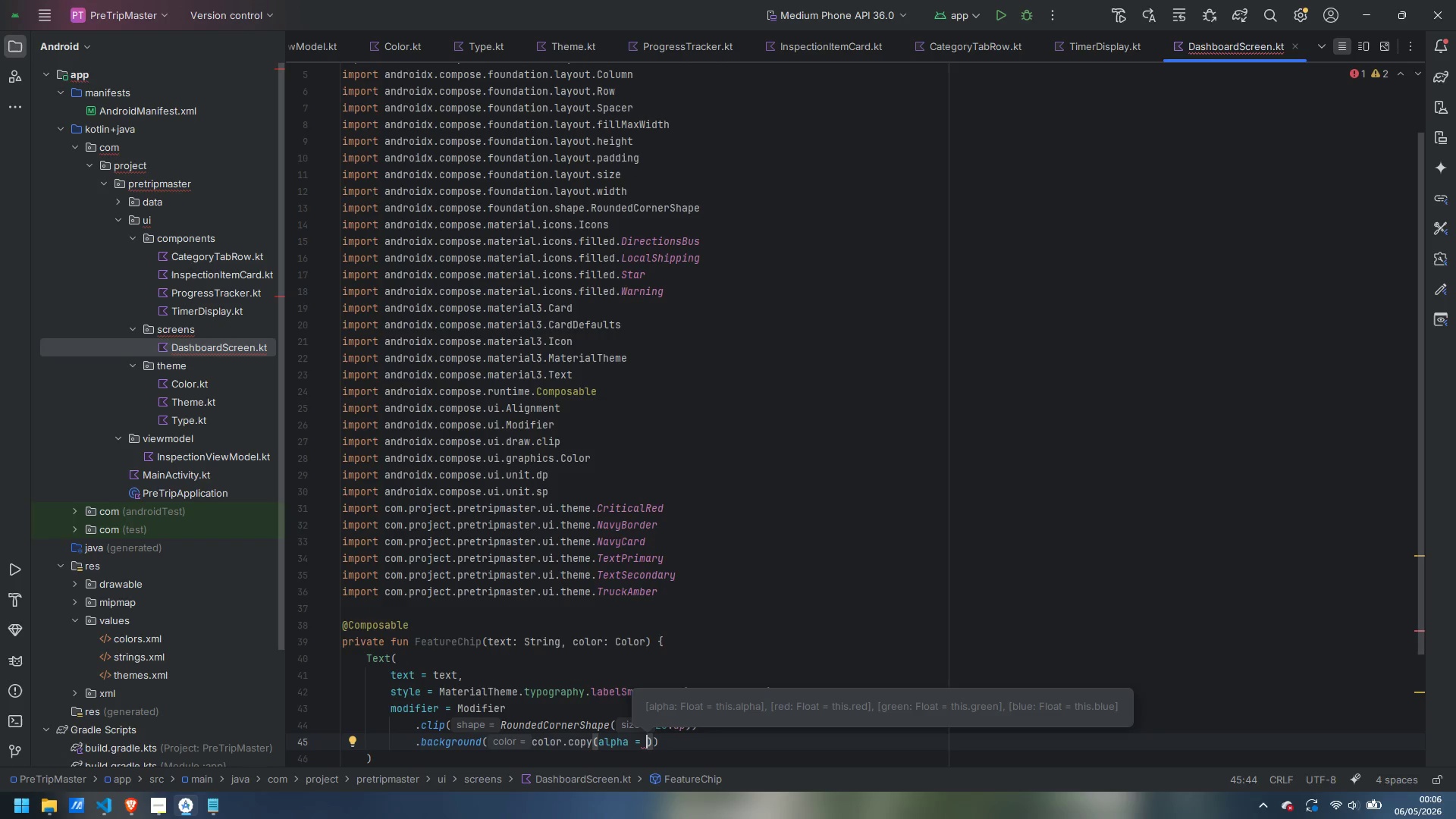 
type(0.1f)
 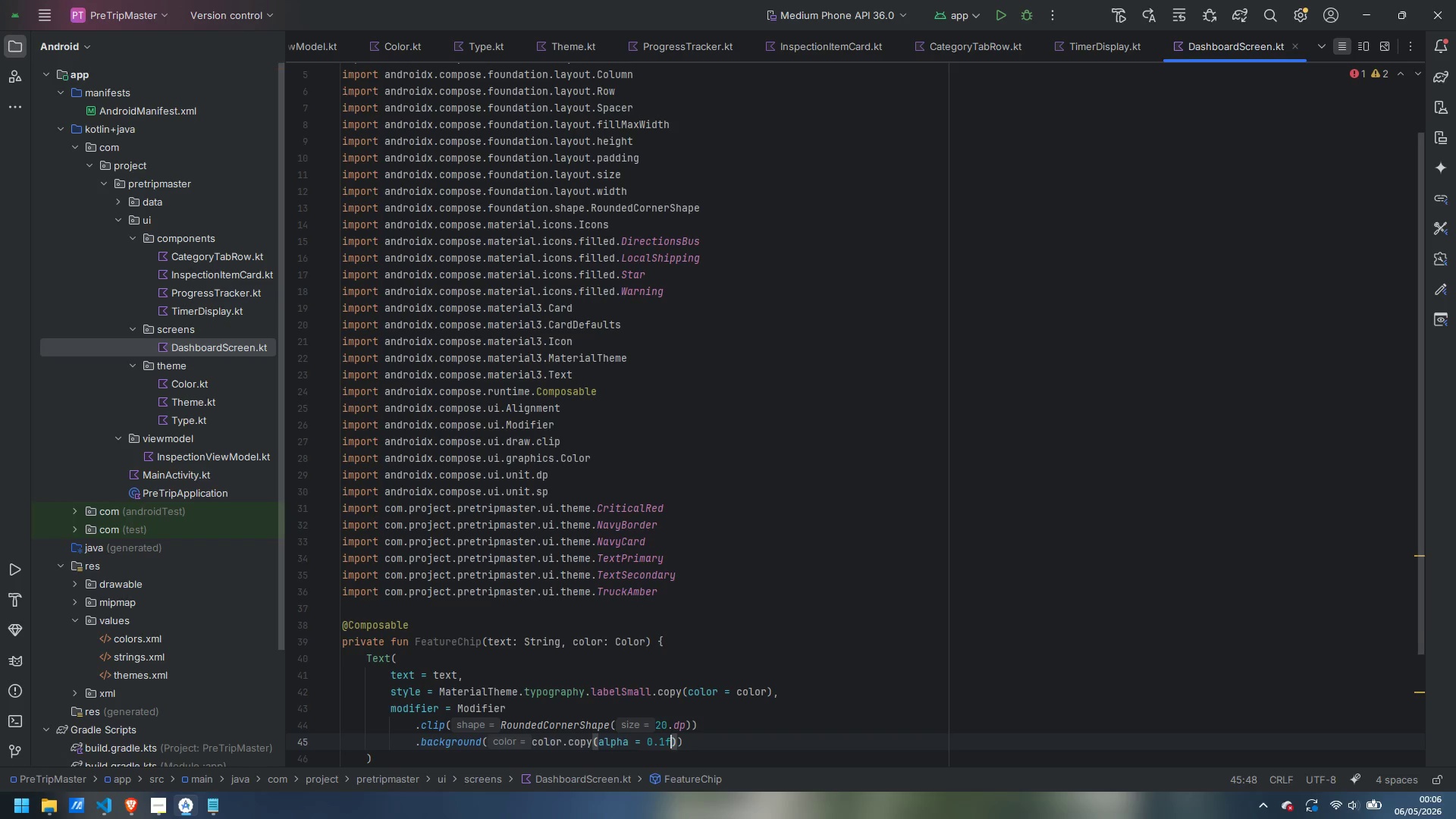 
key(ArrowRight)
 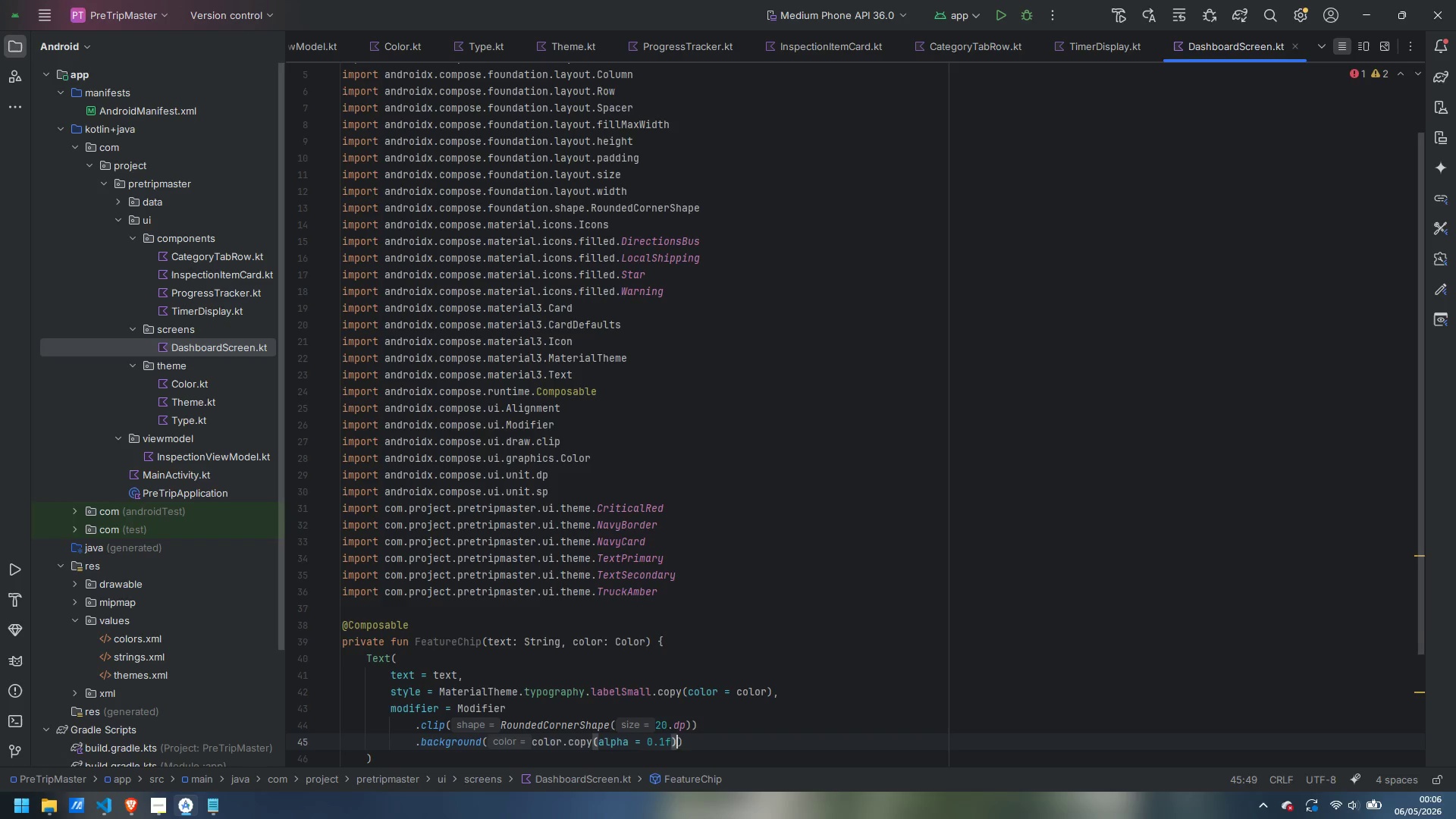 
key(ArrowRight)
 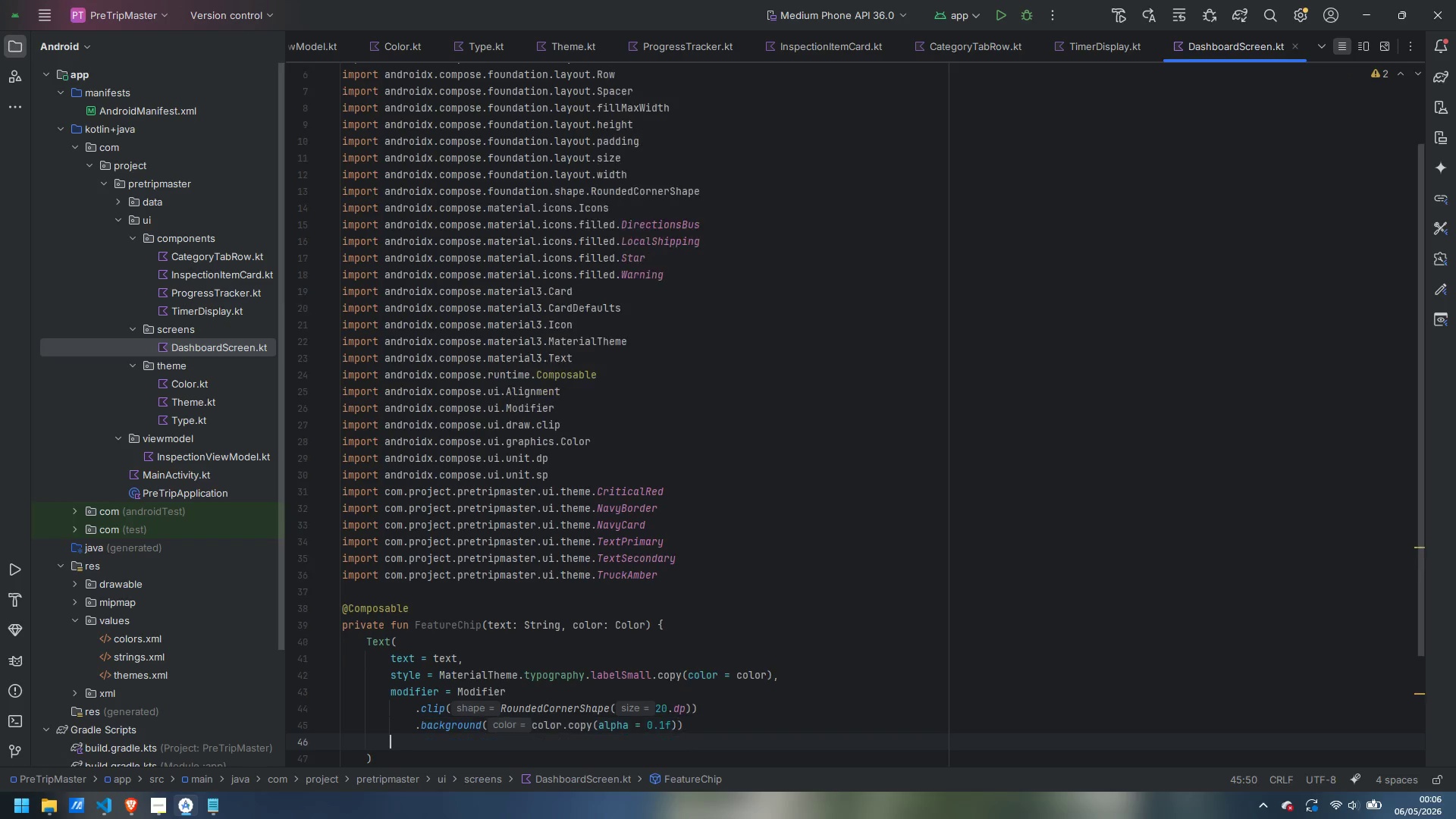 
key(Enter)
 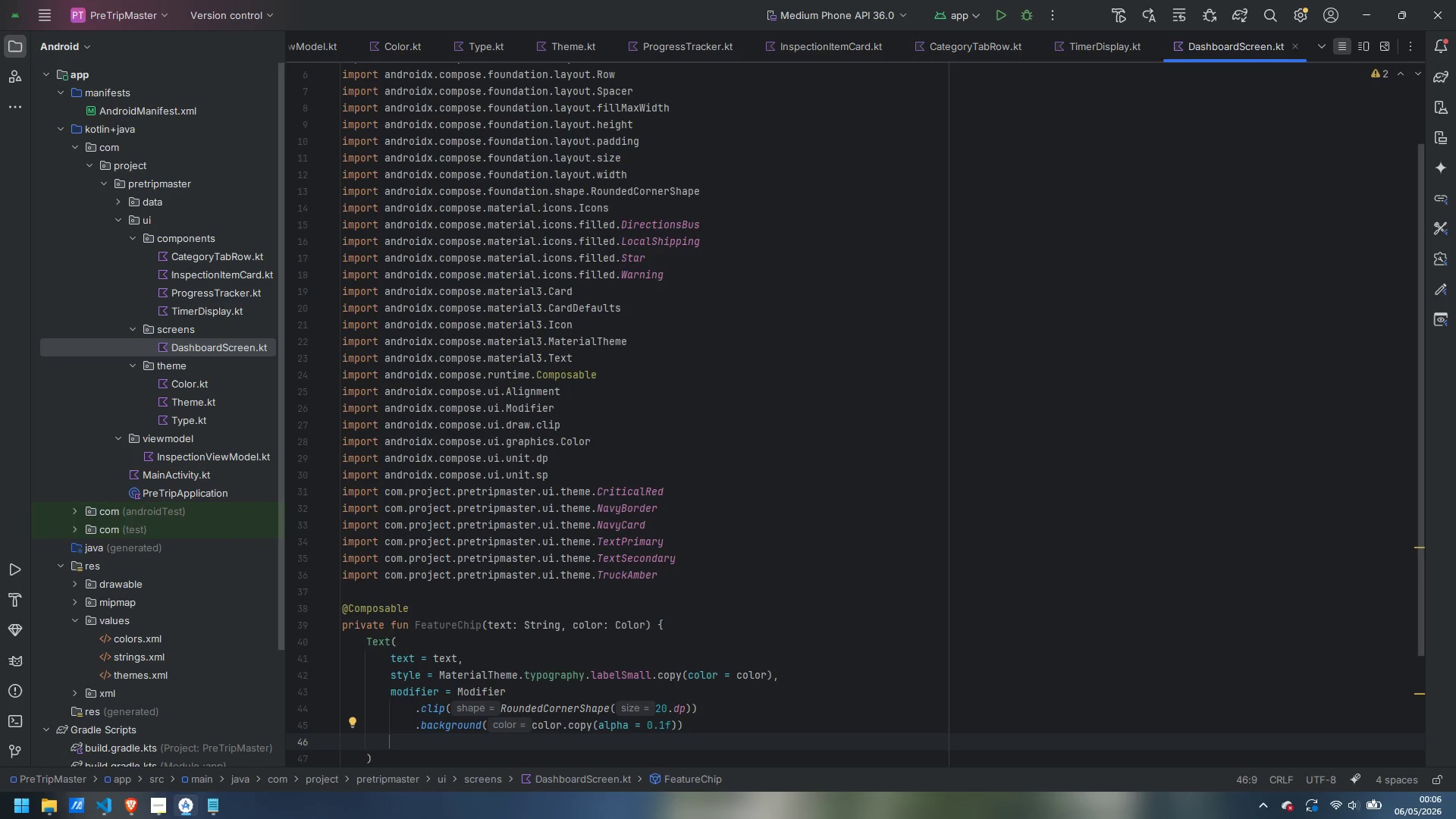 
type(.padd)
 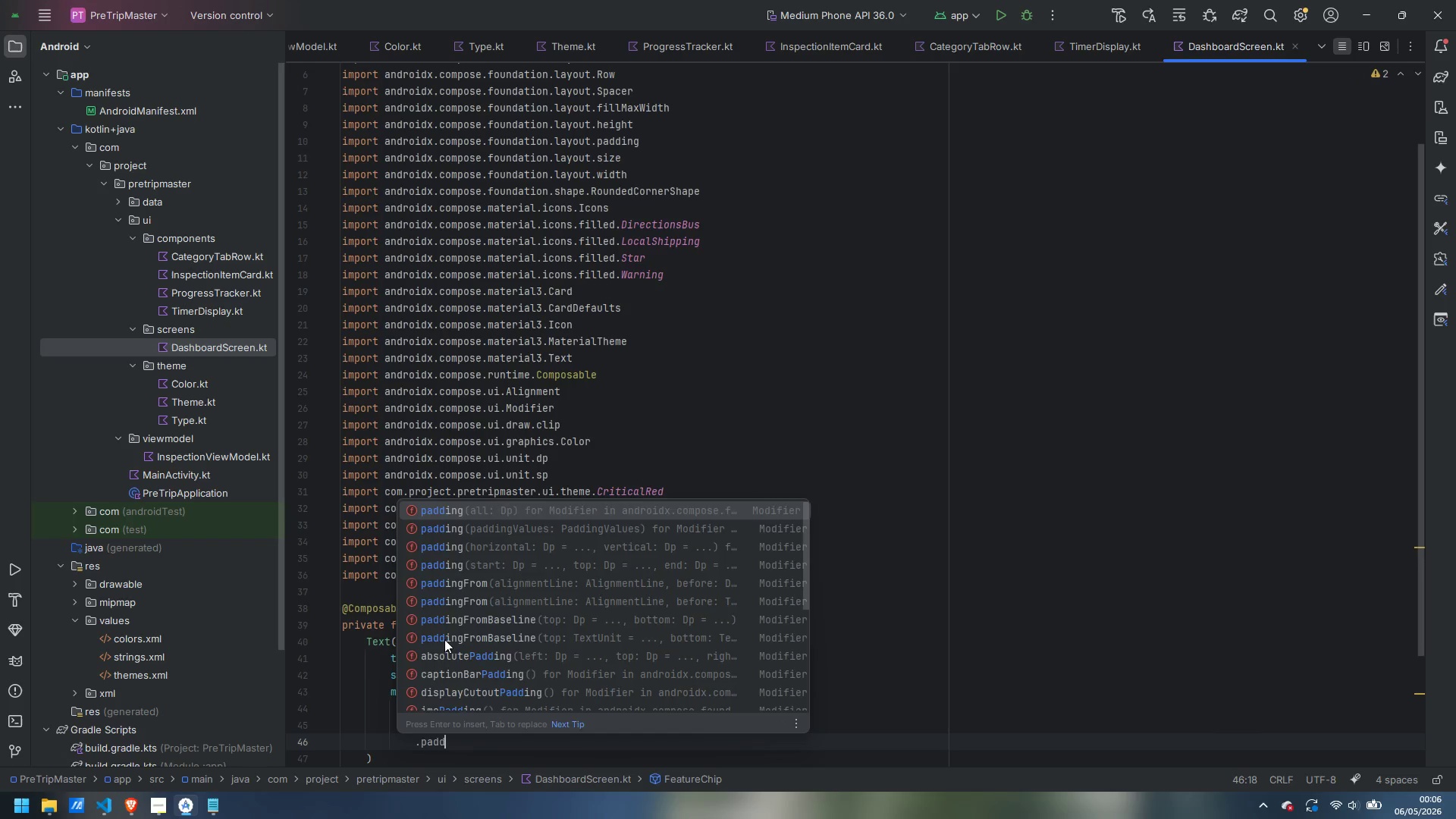 
key(Enter)
 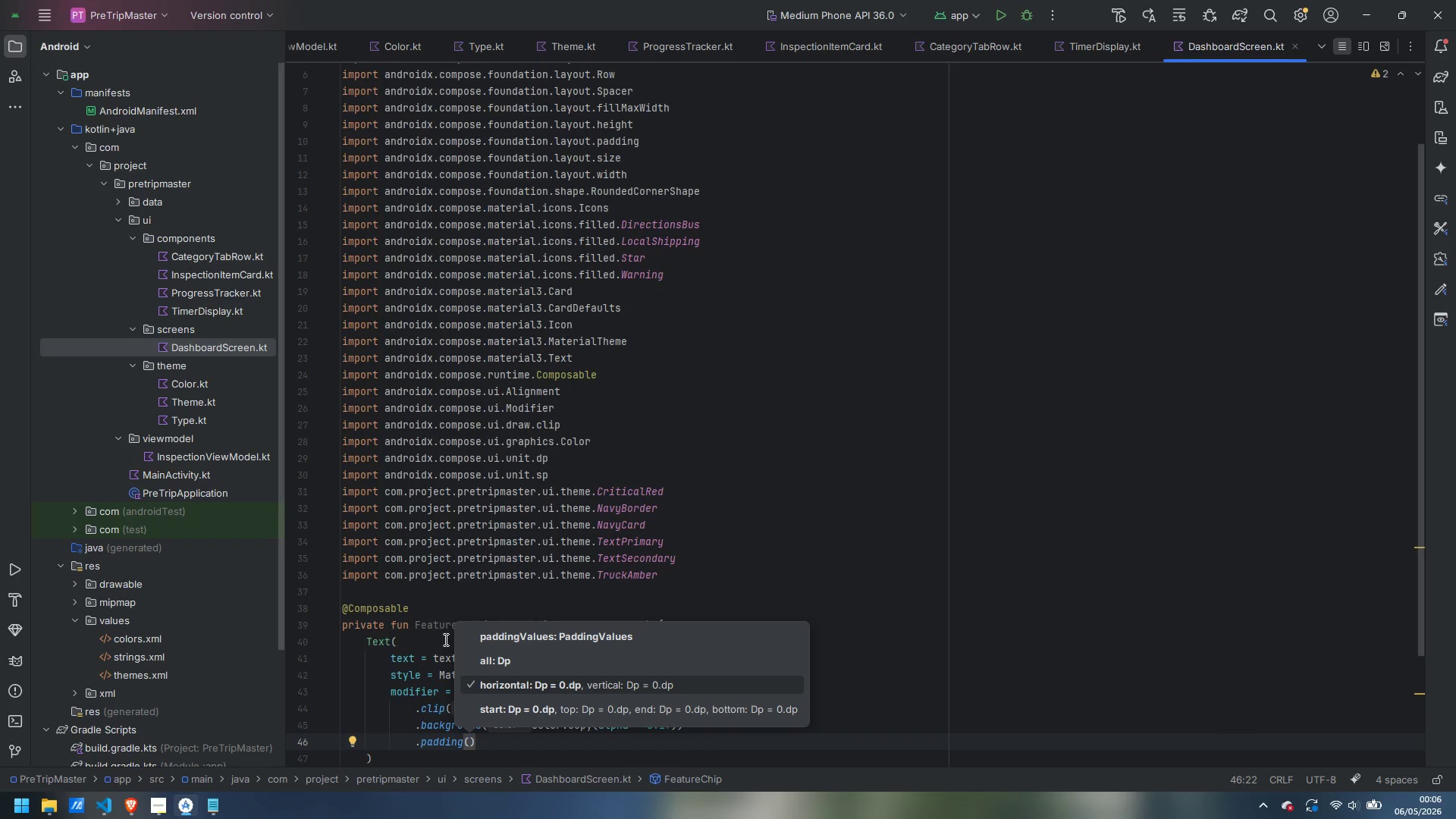 
type(horiz)
 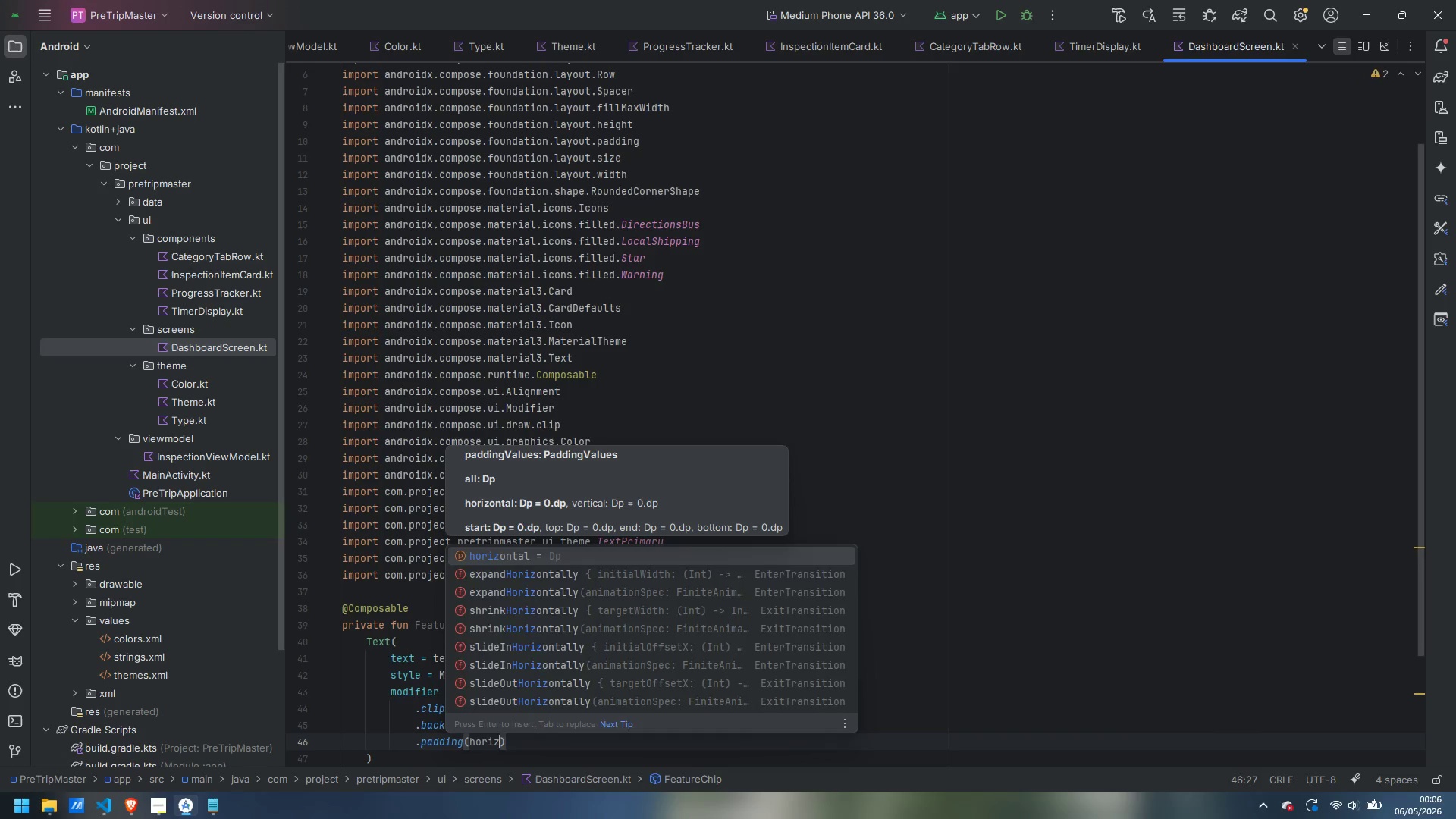 
key(Enter)
 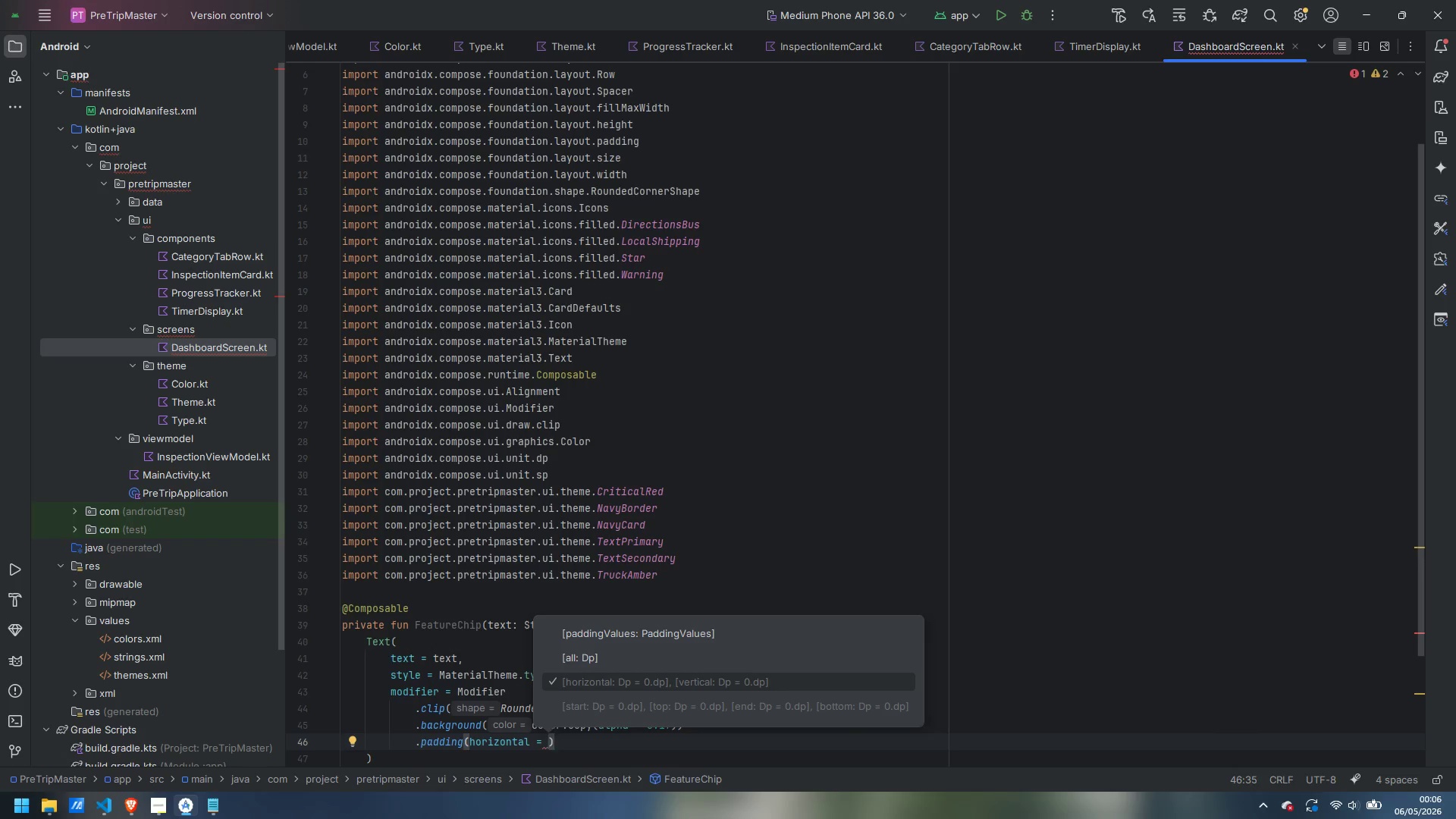 
type(9)
key(Backspace)
type(8.dp, vertica)
 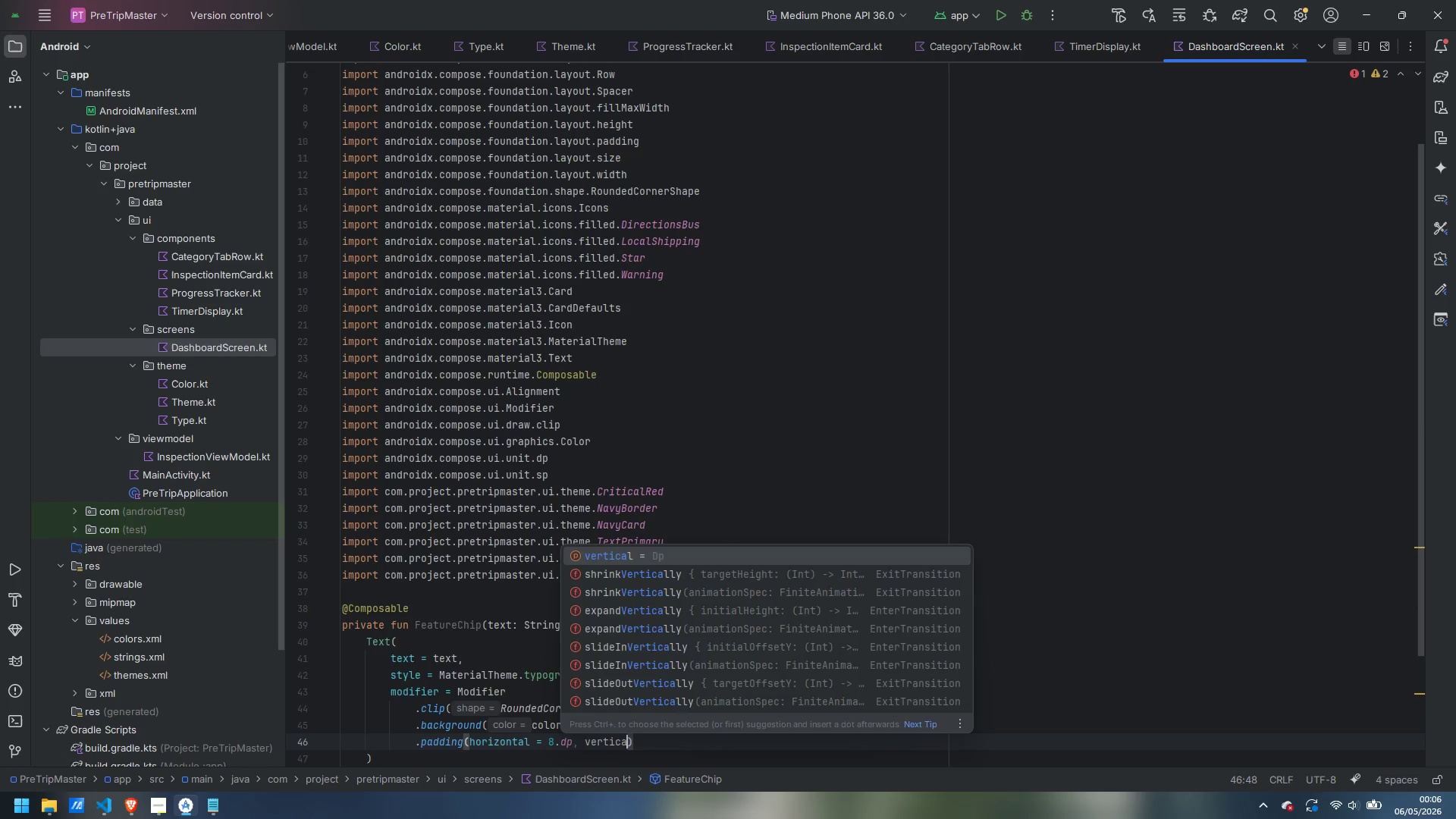 
key(Enter)
 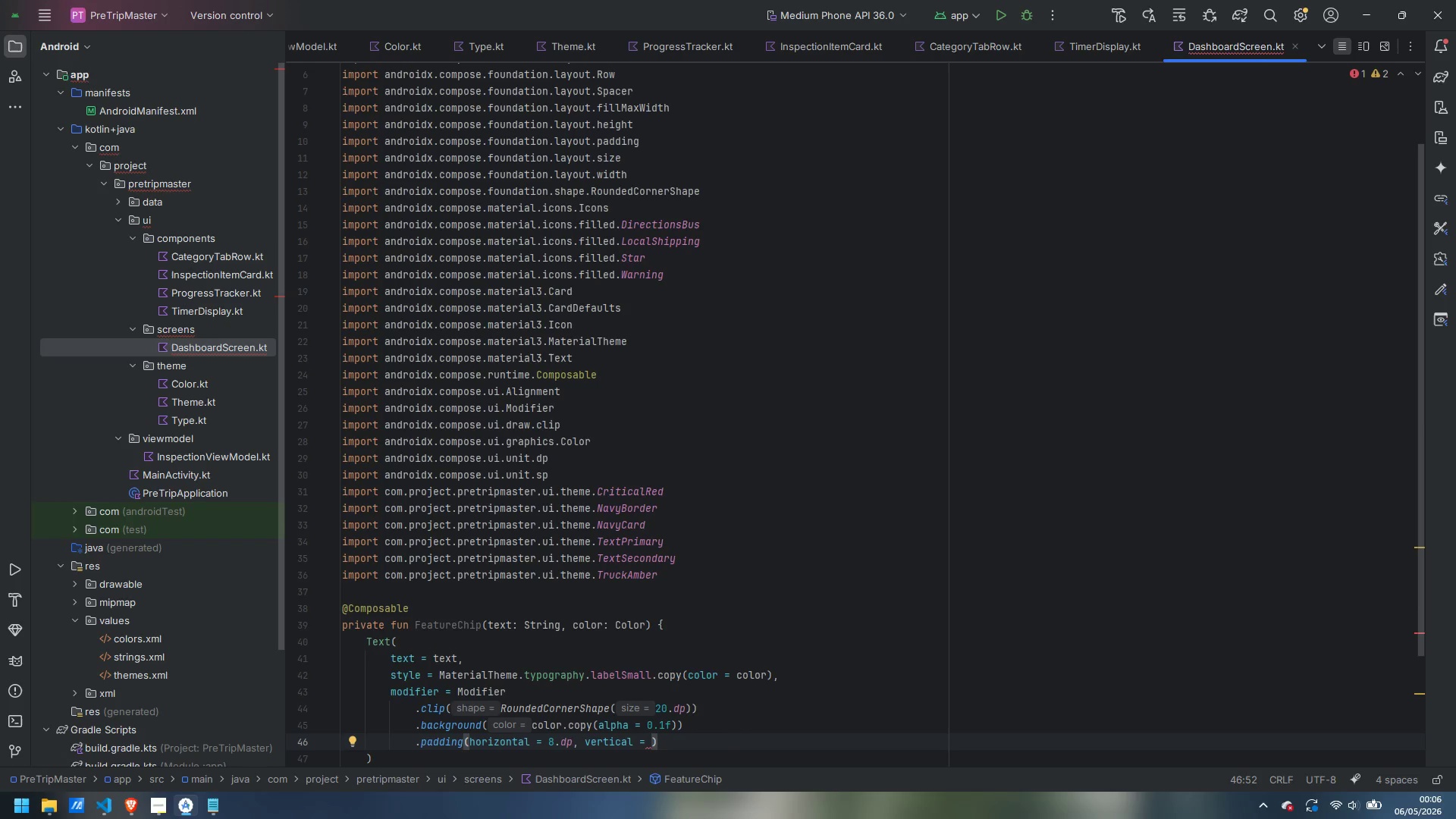 
type(4.dp)
 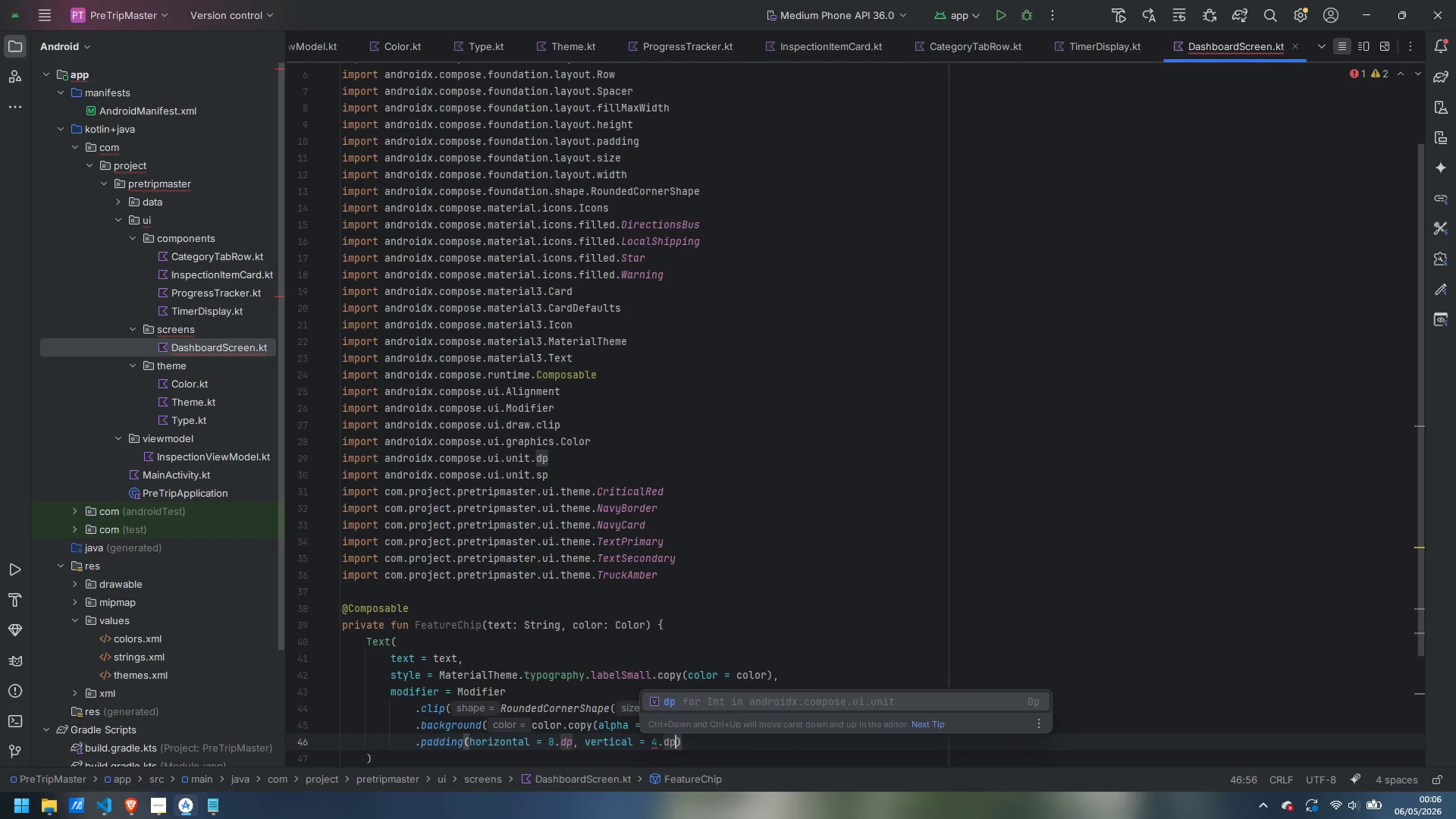 
key(Enter)
 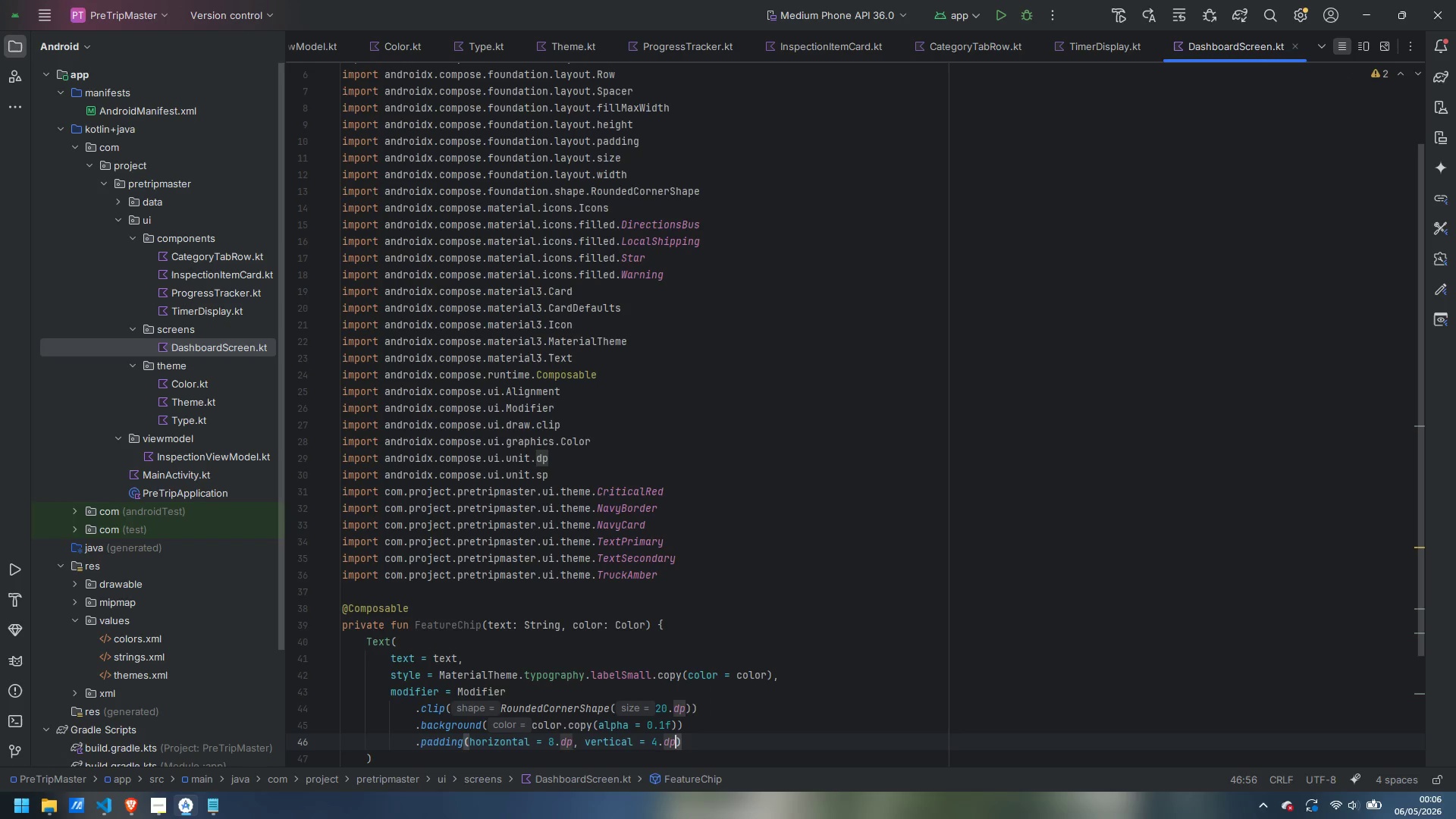 
key(ArrowDown)
 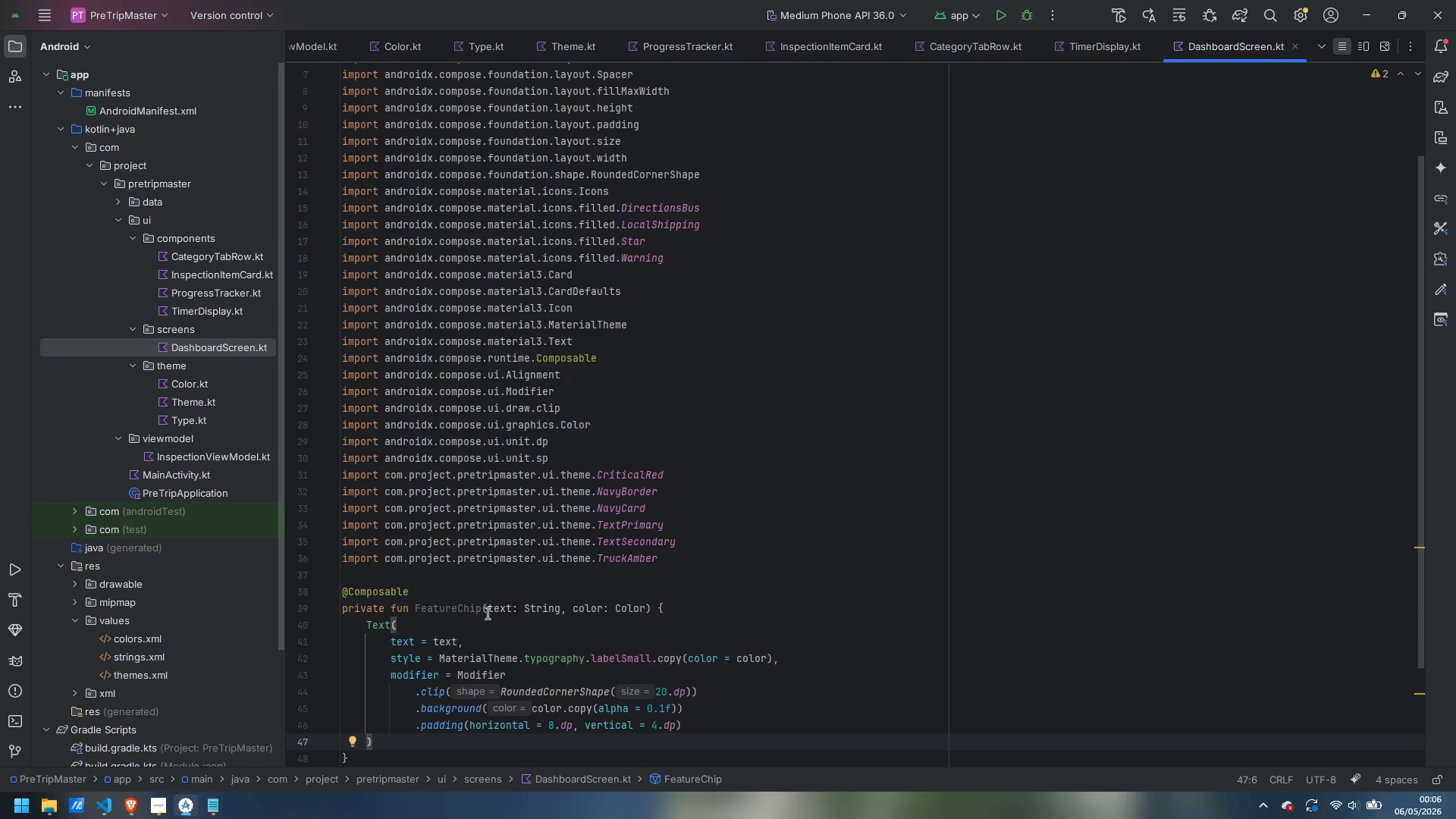 
left_click([712, 557])
 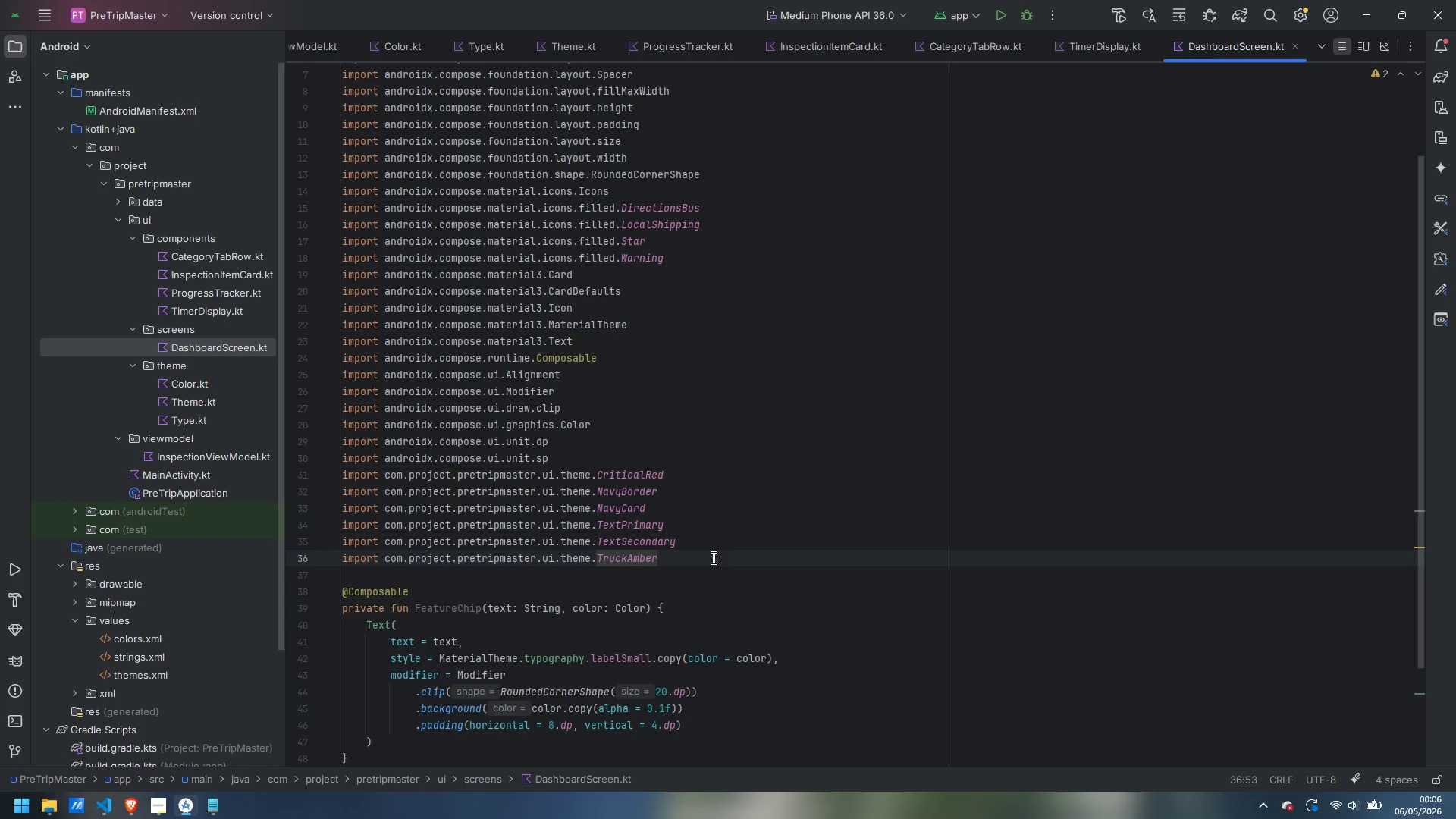 
key(Enter)
 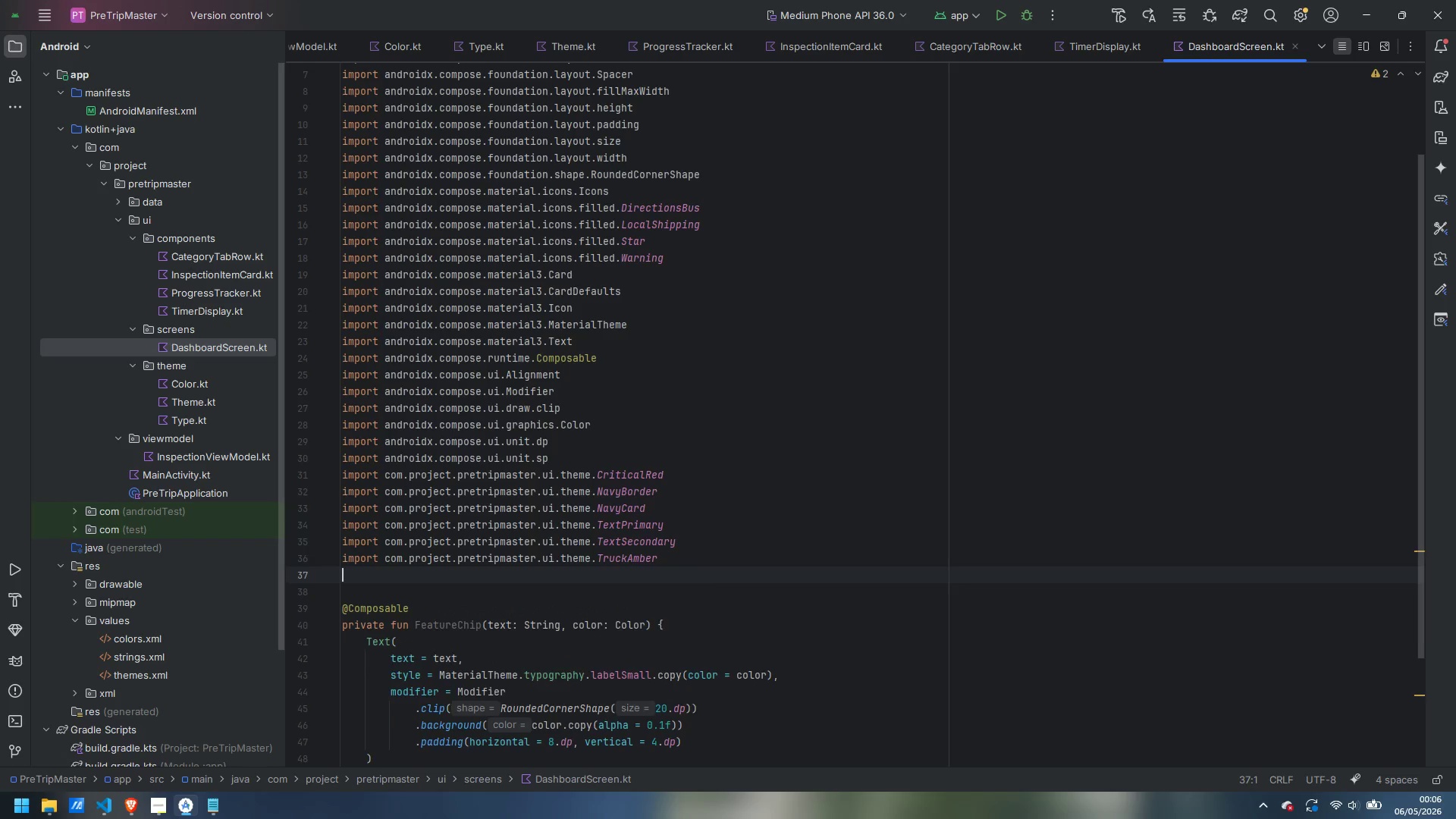 
key(Enter)
 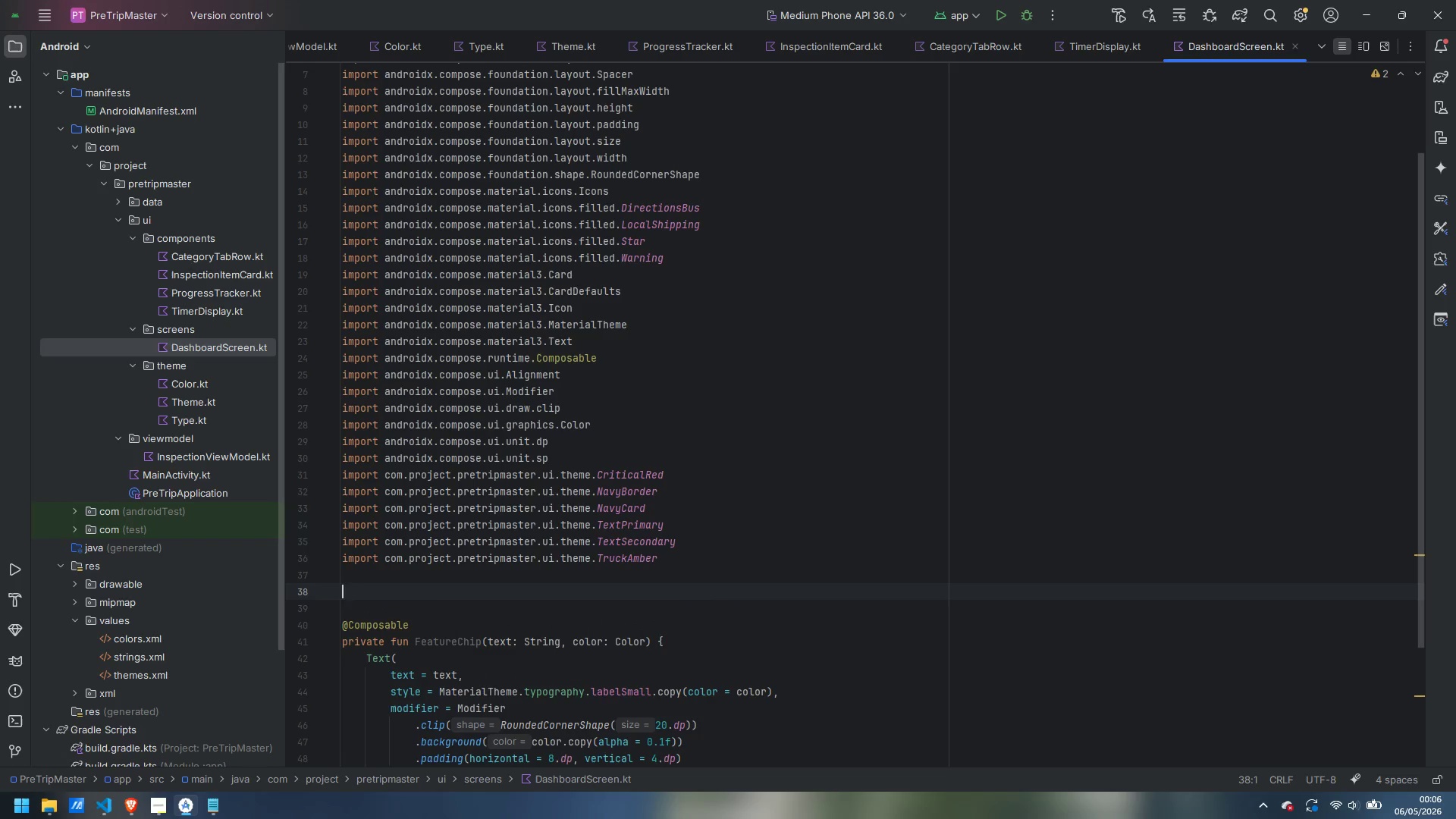 
wait(7.47)
 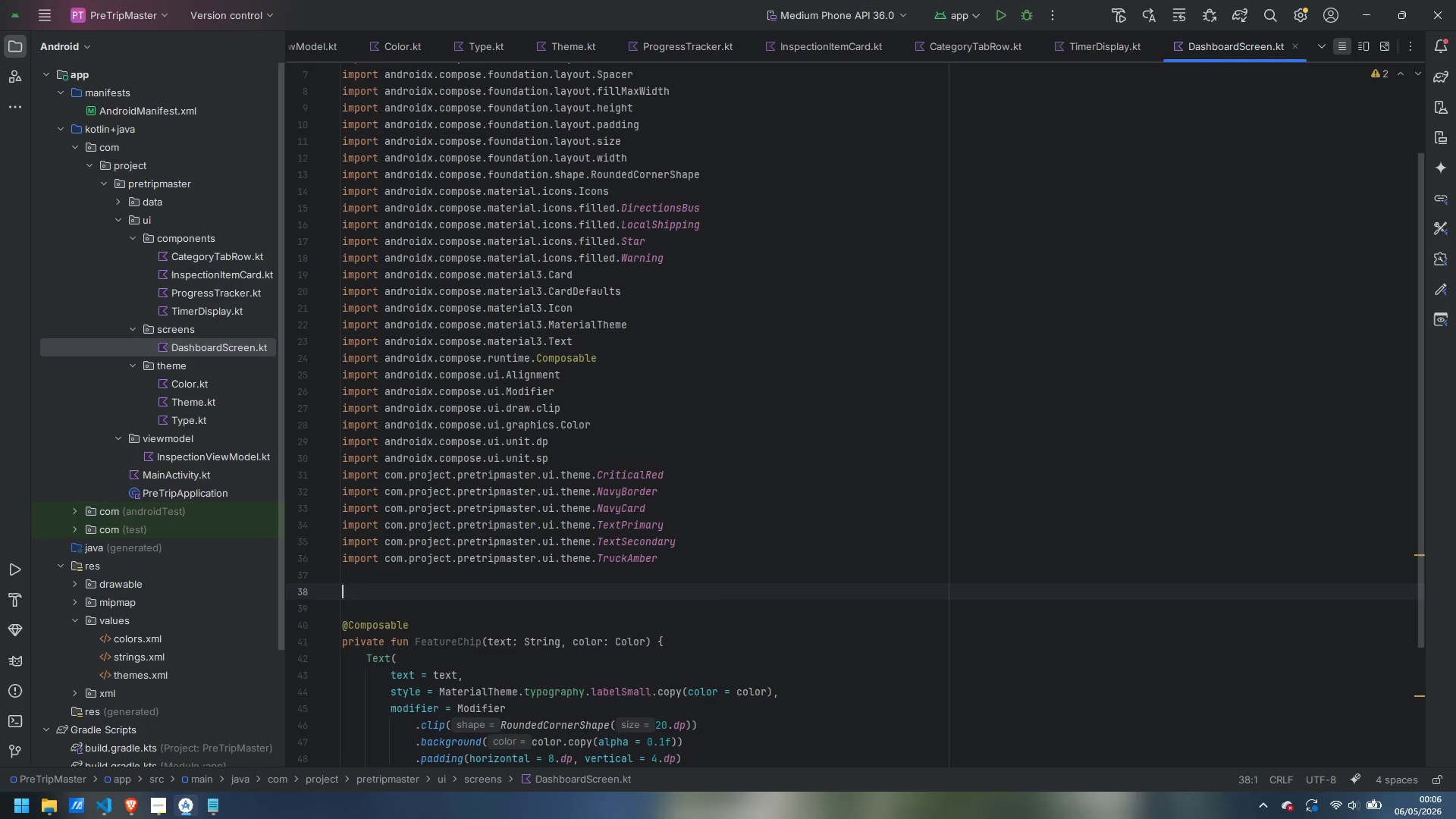 
type(@Compo)
 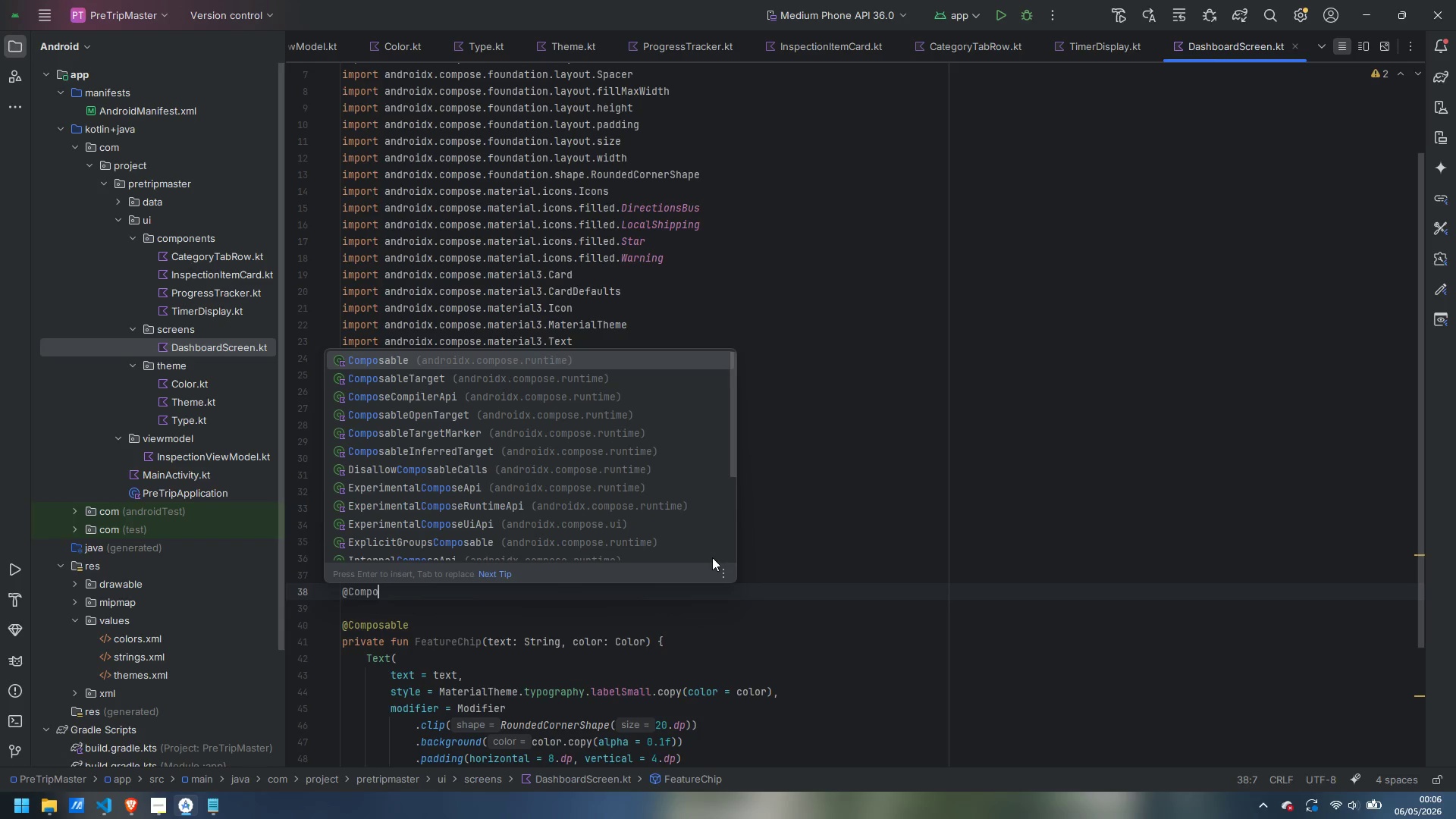 
key(Enter)
 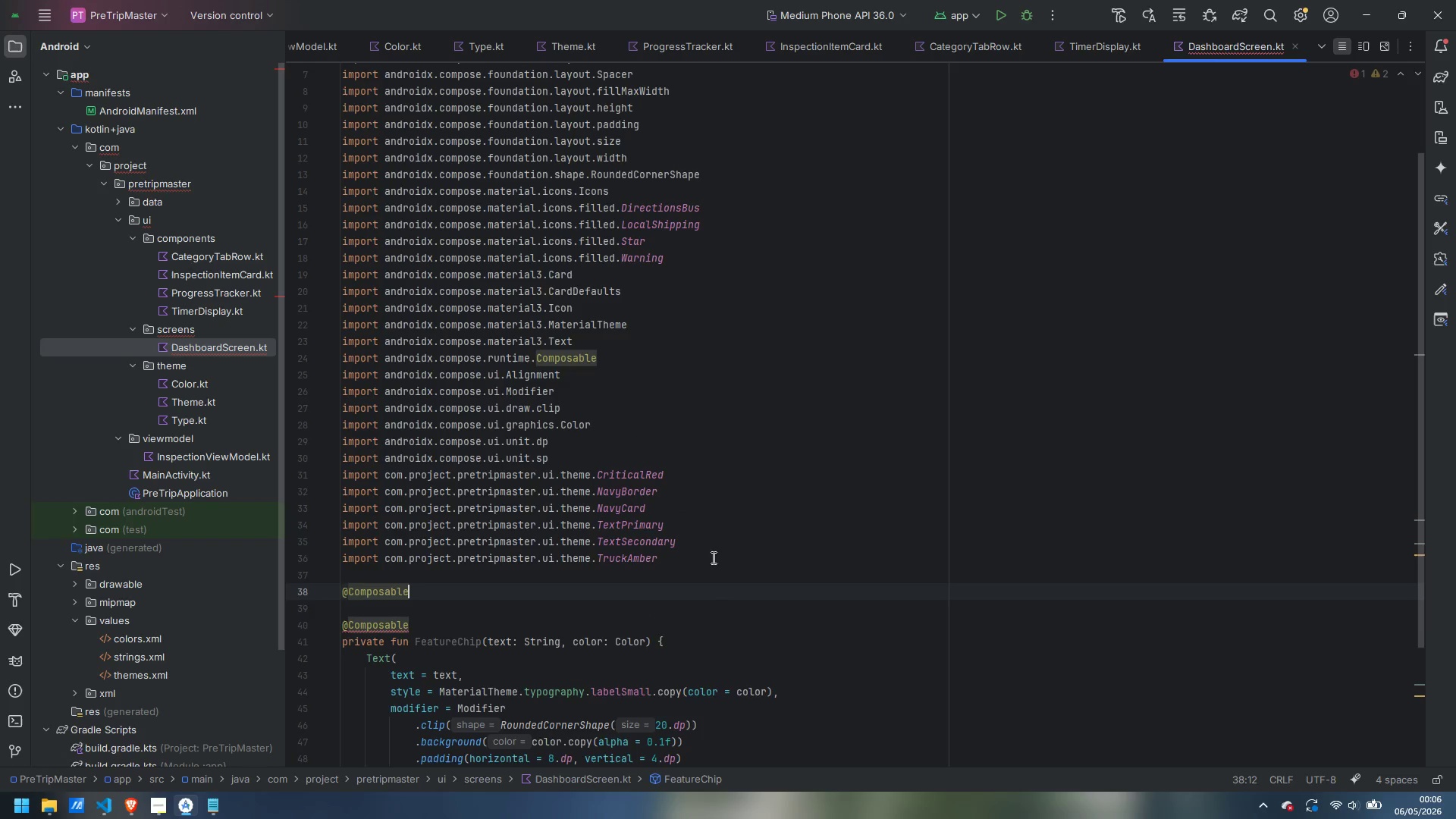 
key(Enter)
 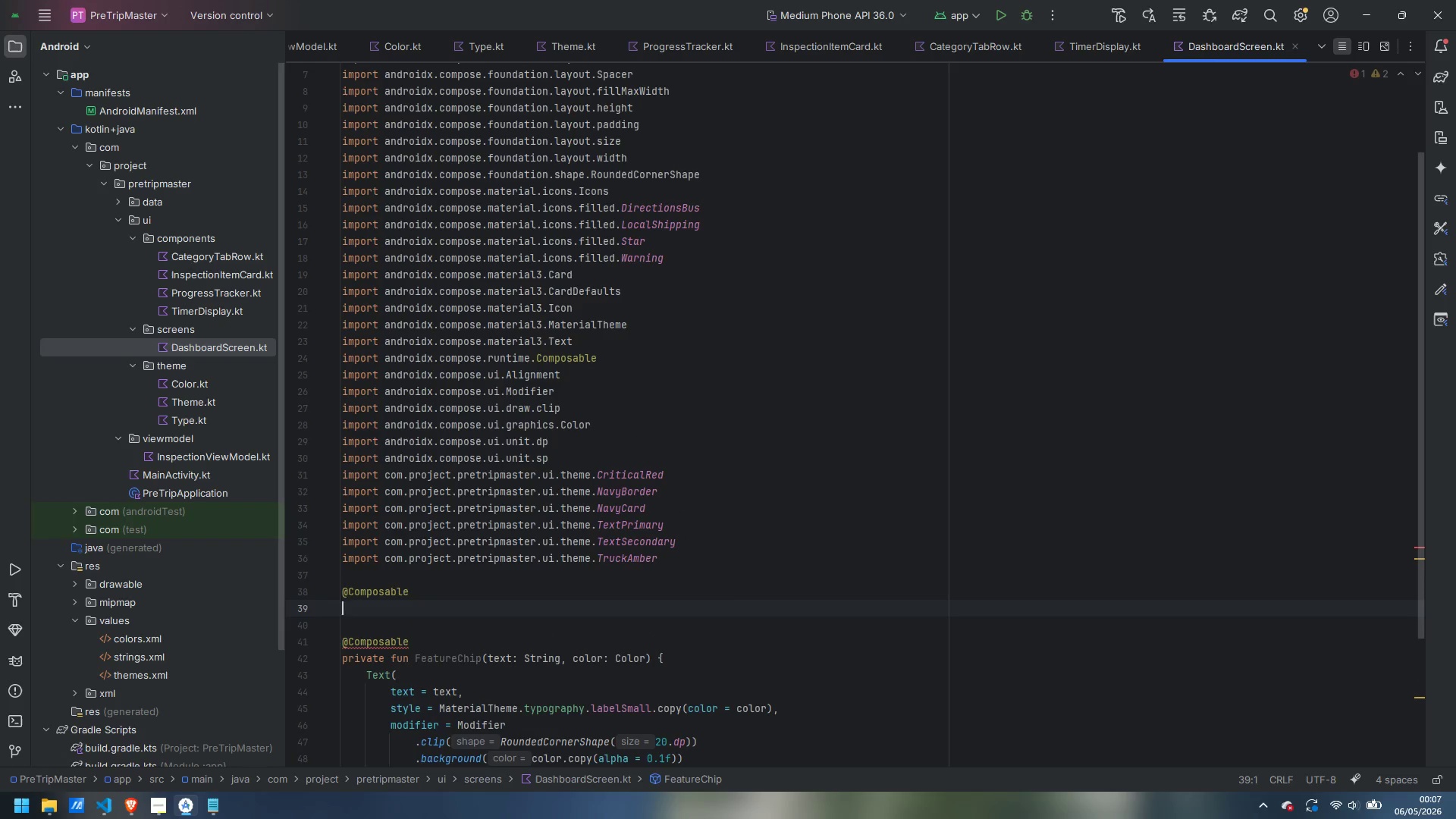 
type(private fun ModeCard()
 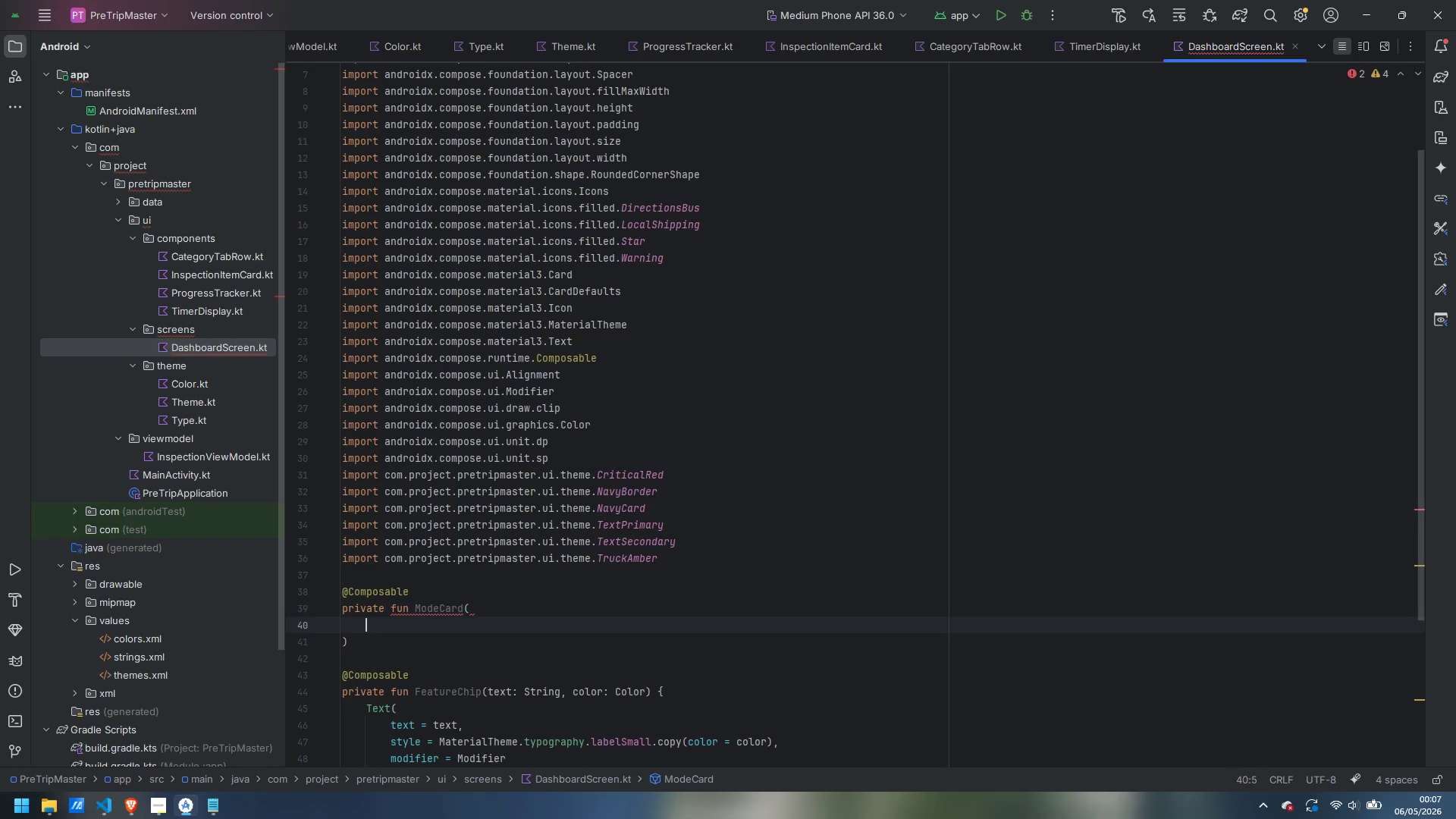 
 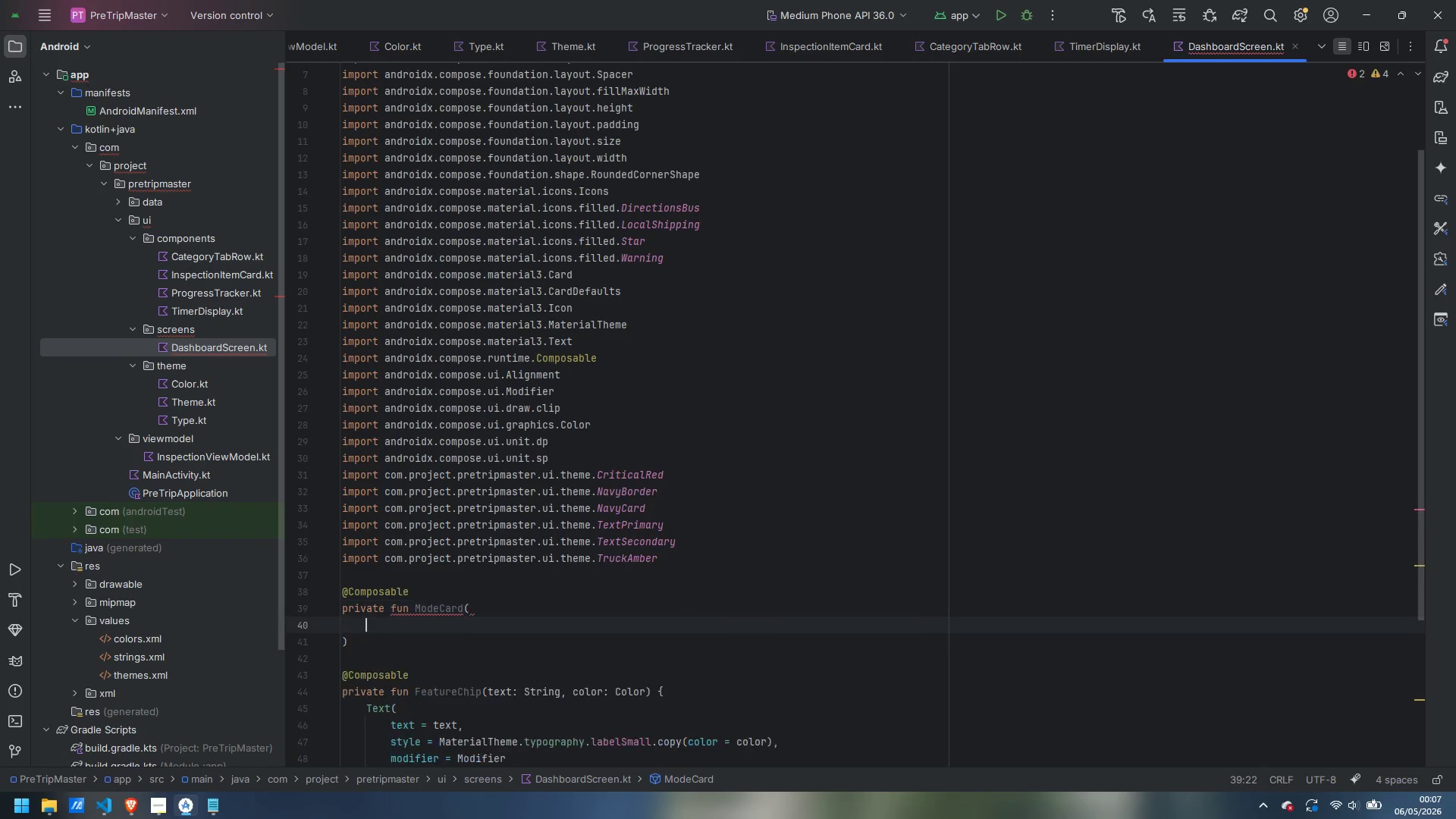 
key(Enter)
 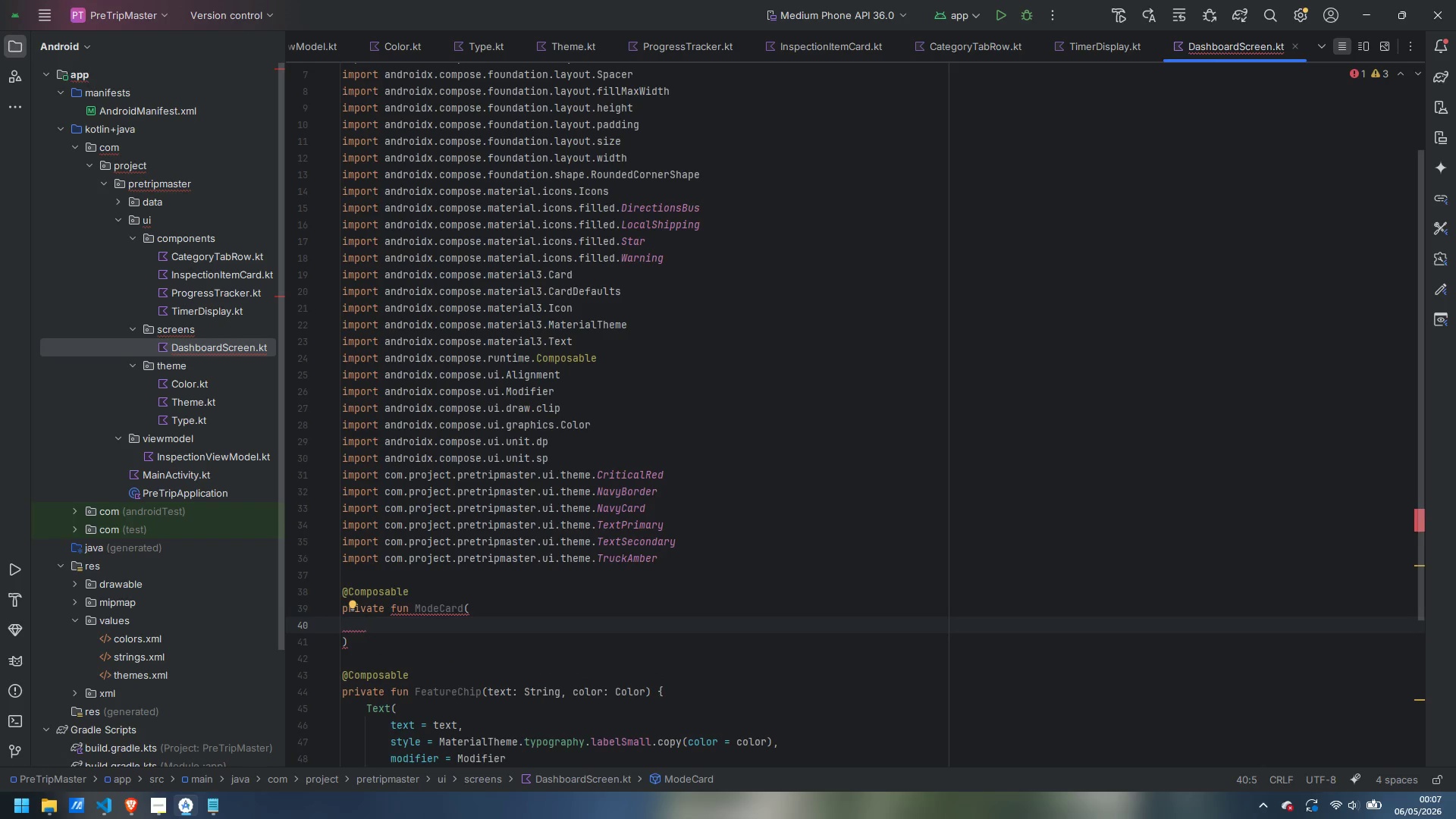 
type(title: String,)
 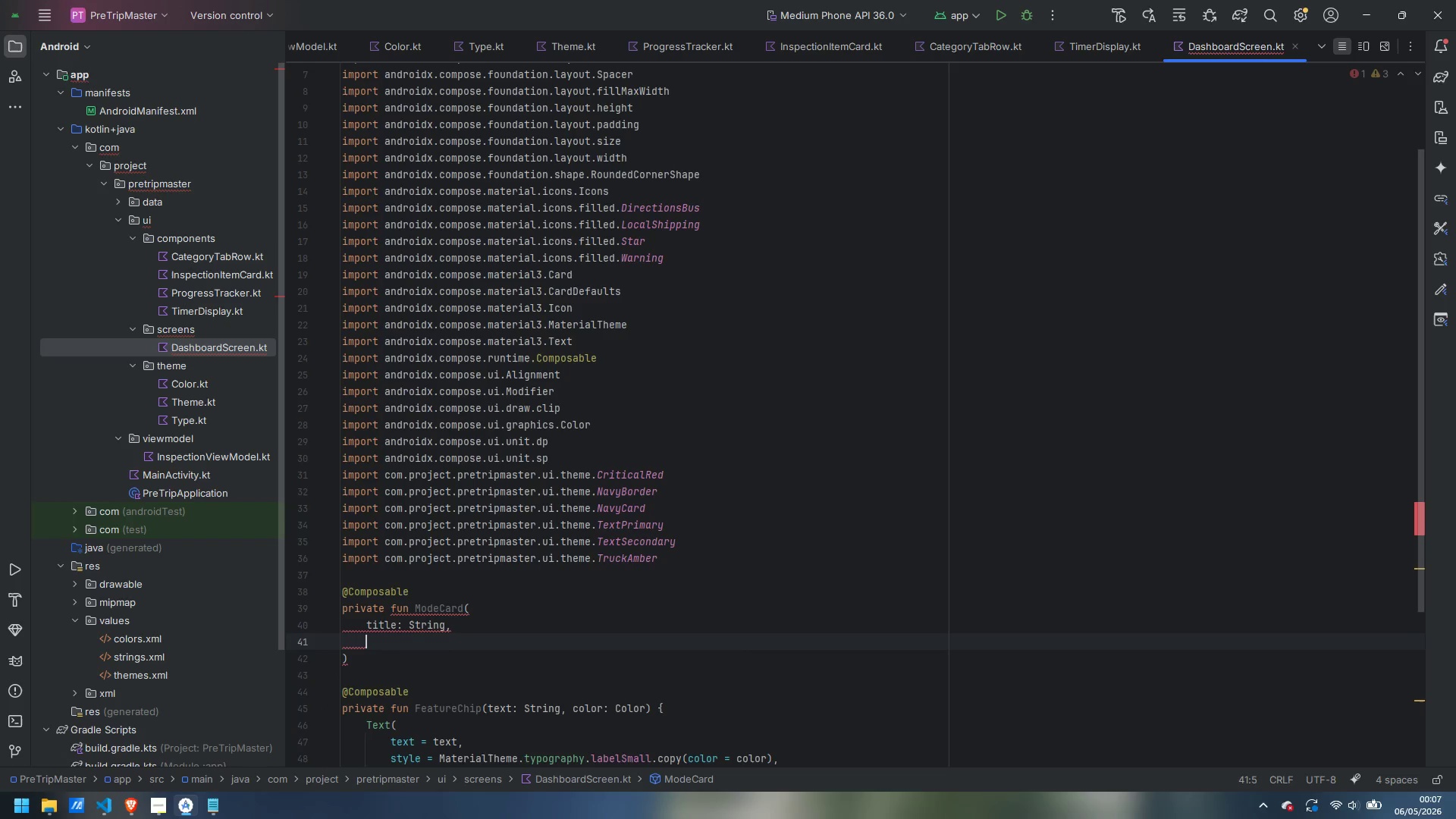 
 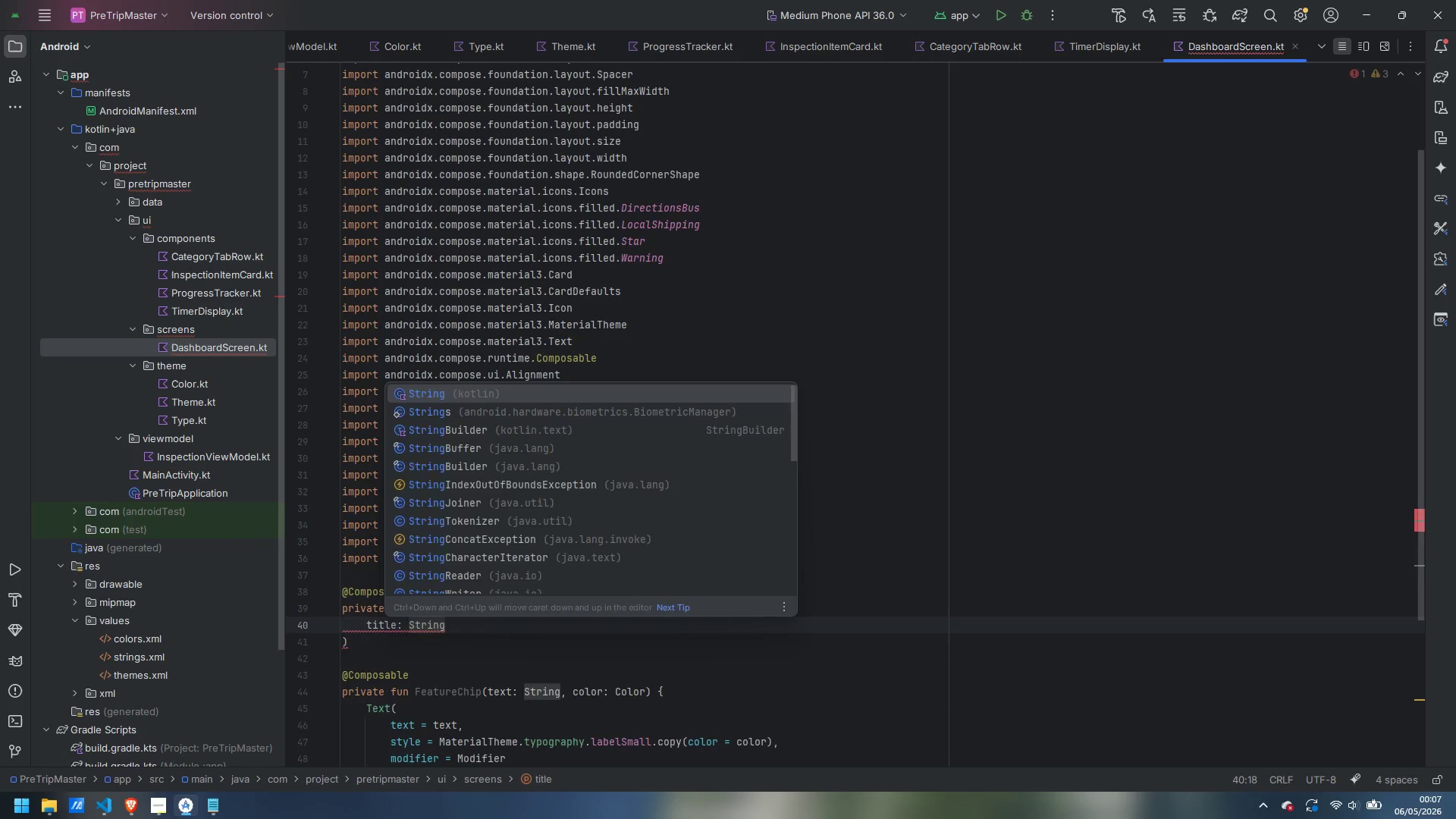 
key(Enter)
 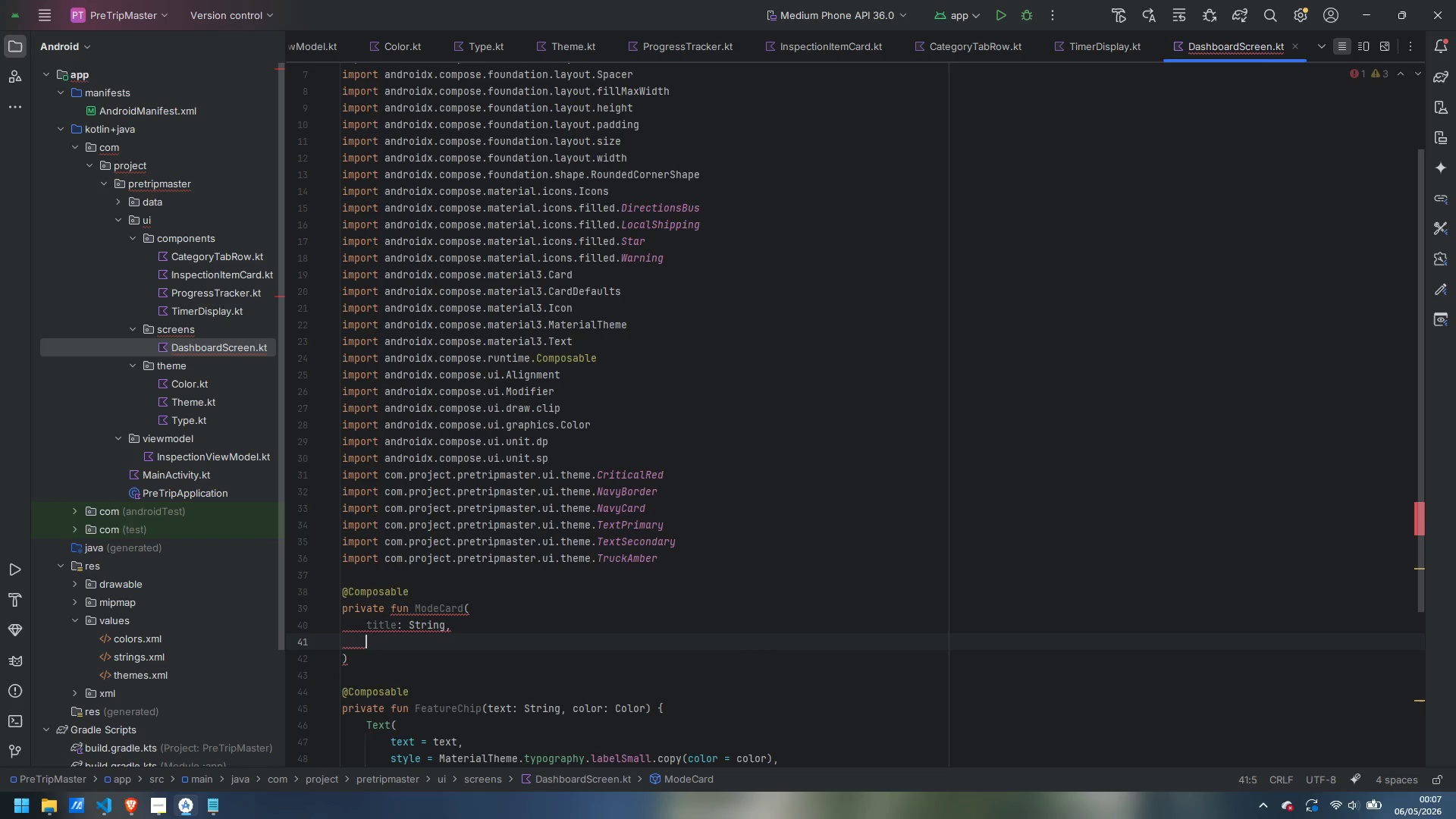 
type(subtitle: String,)
 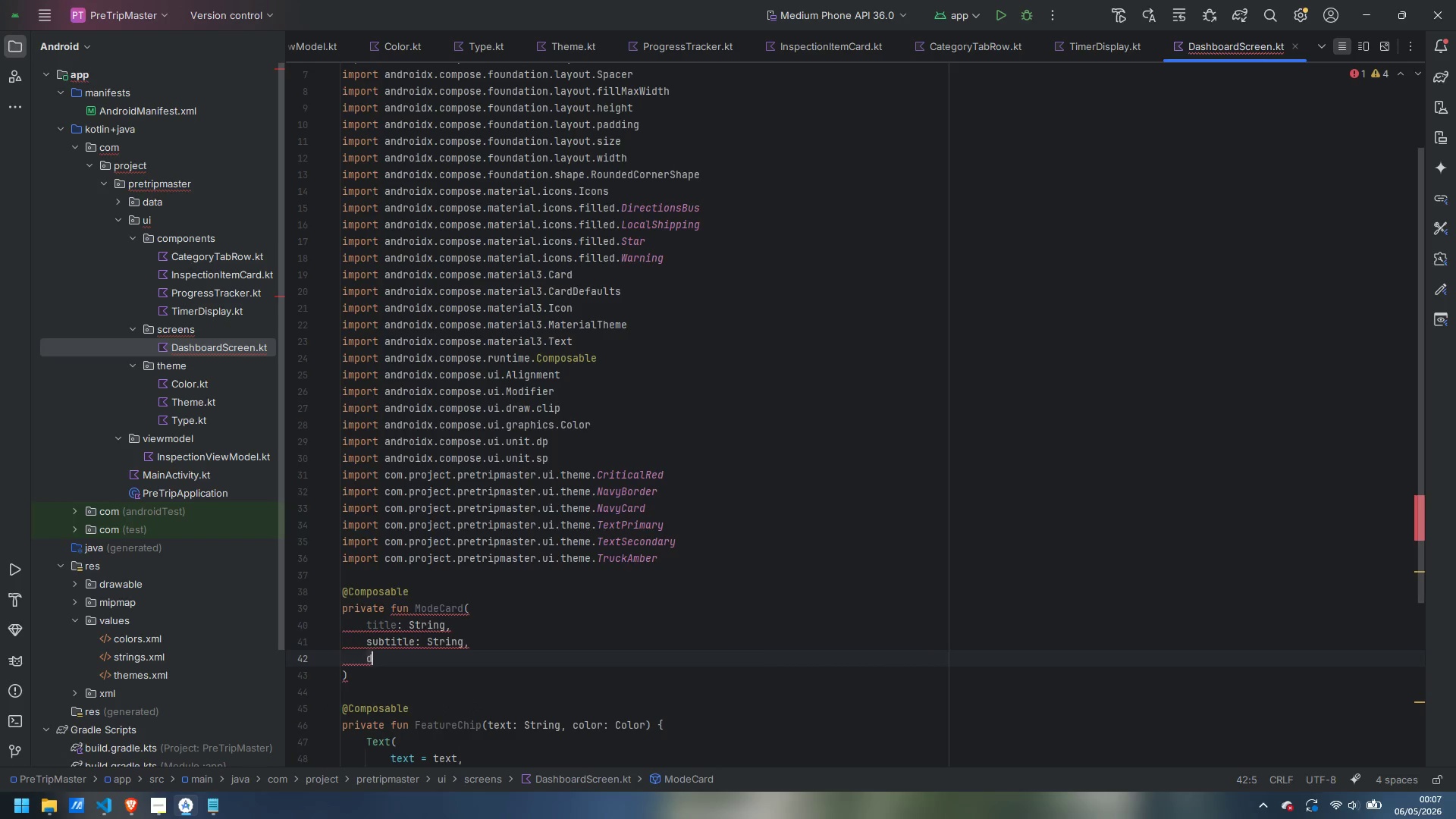 
 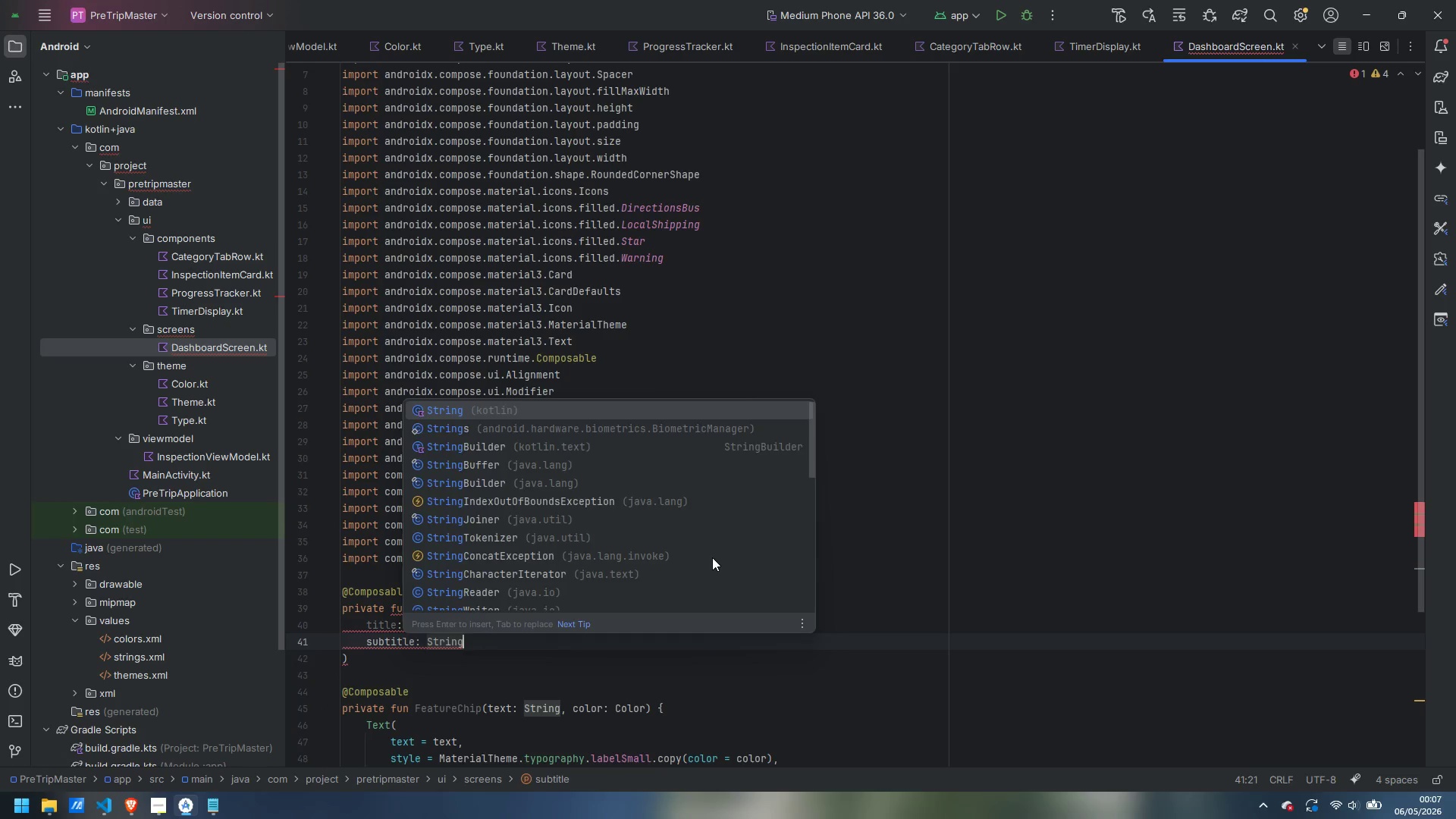 
key(Enter)
 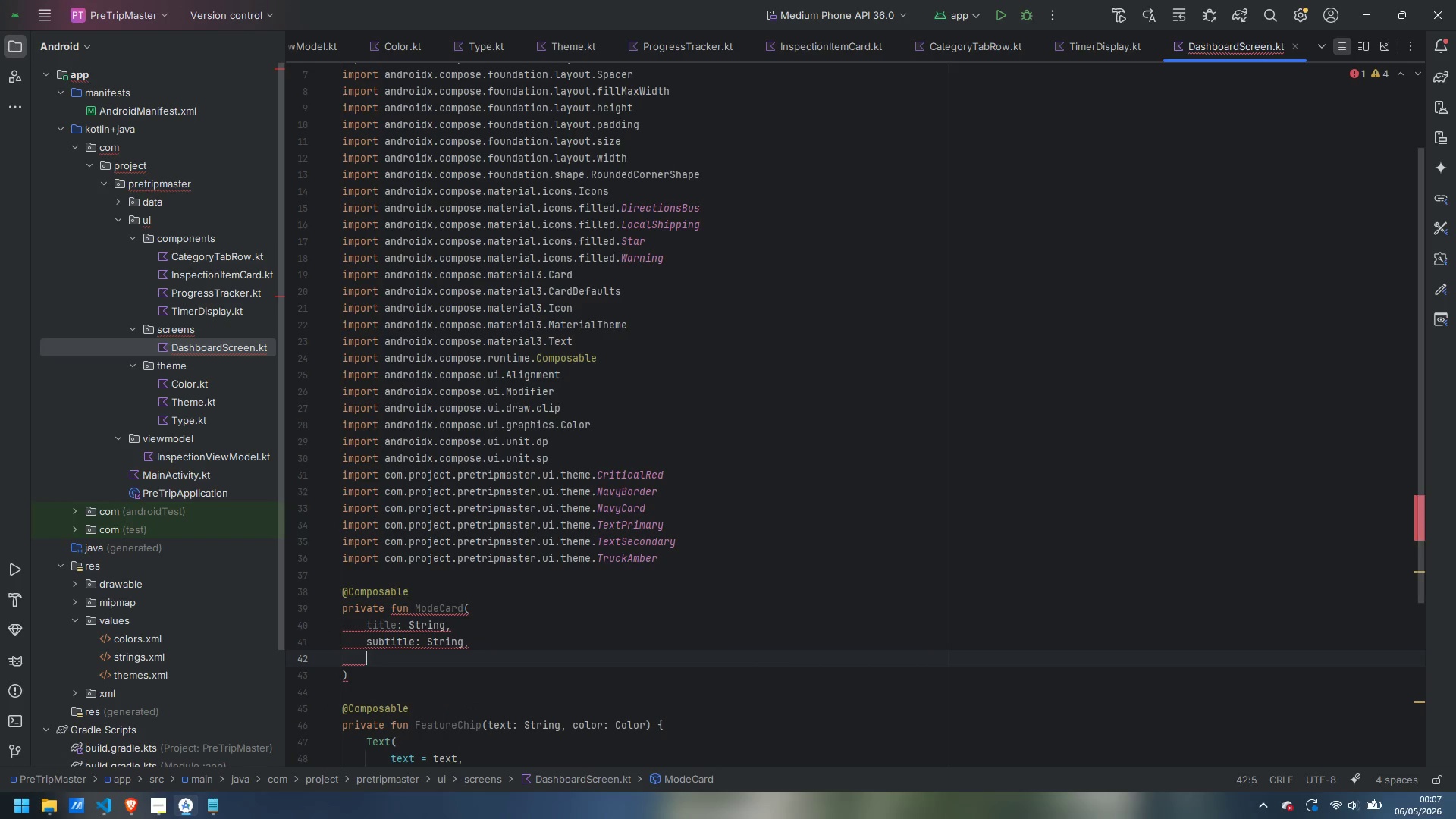 
type(descrt)
 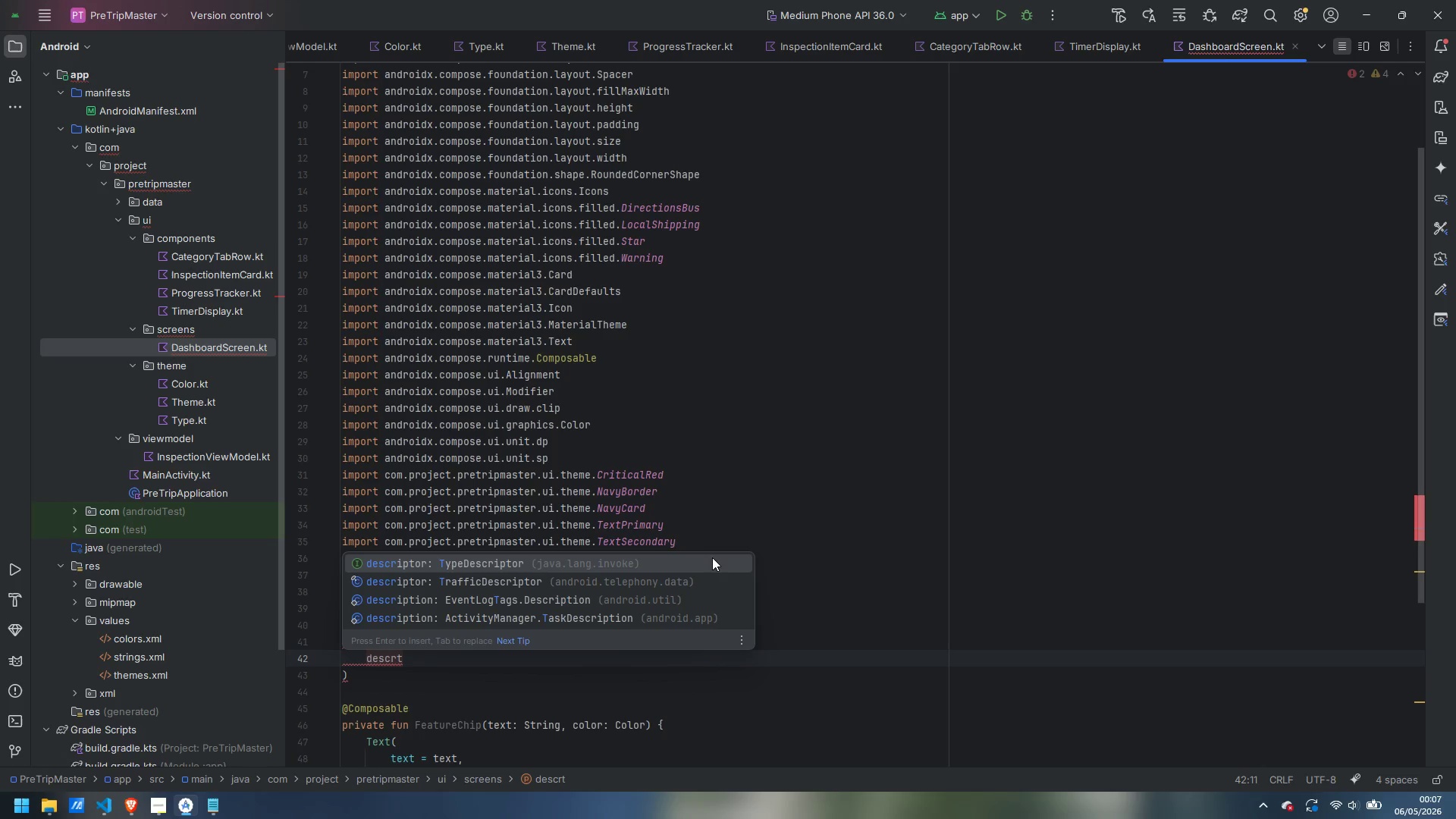 
wait(10.08)
 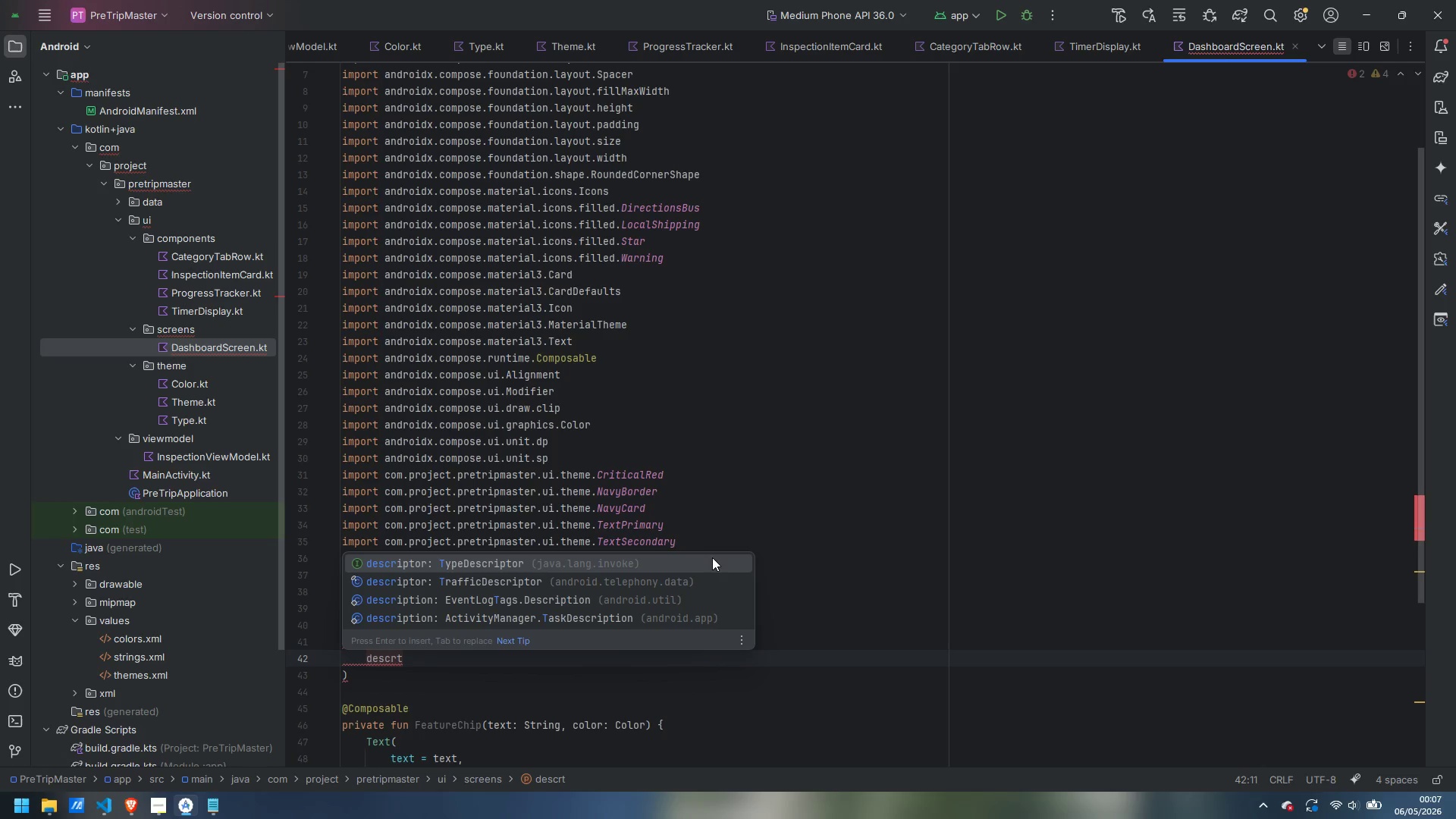 
key(Backspace)
type(iption: String,)
 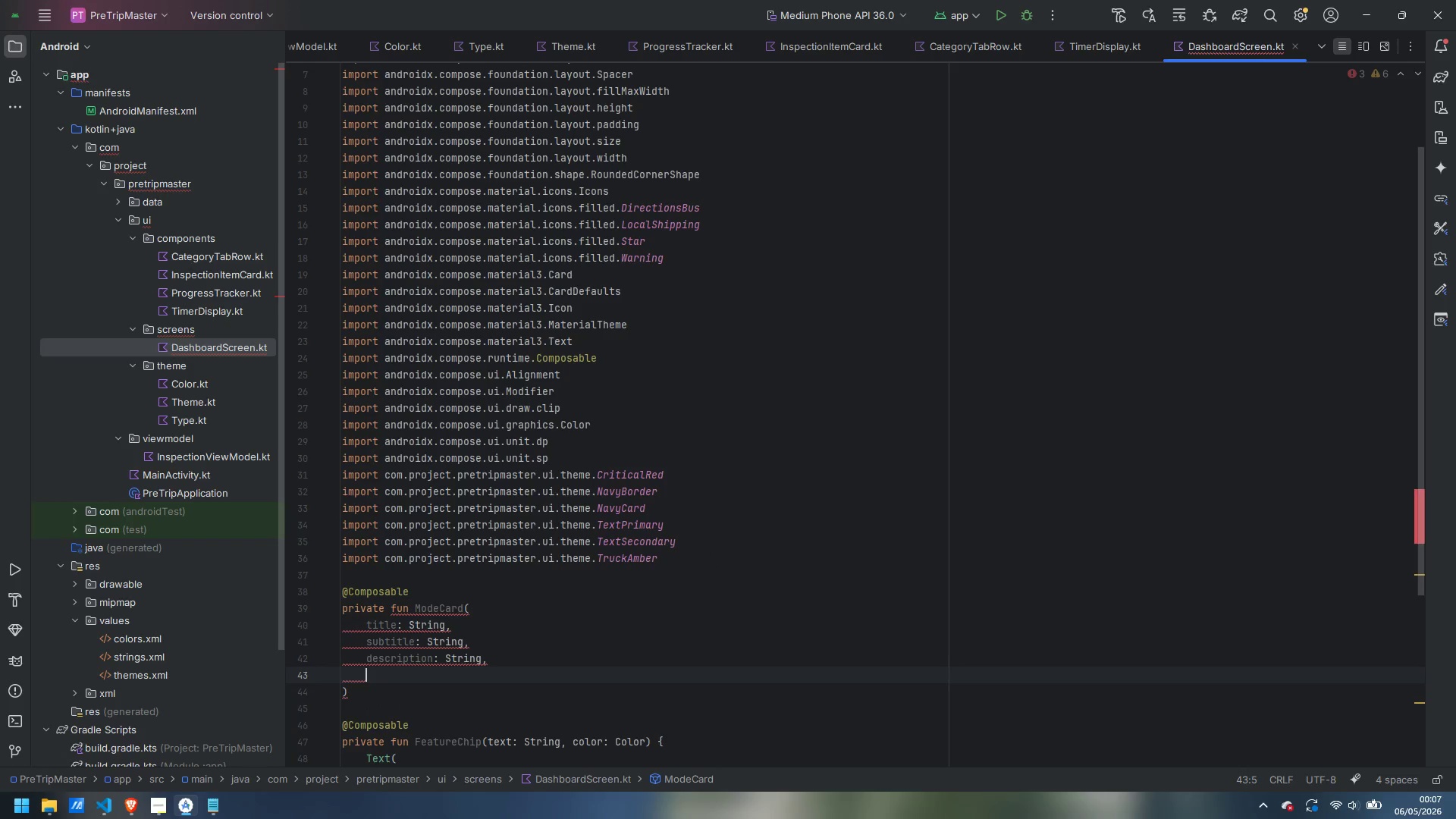 
 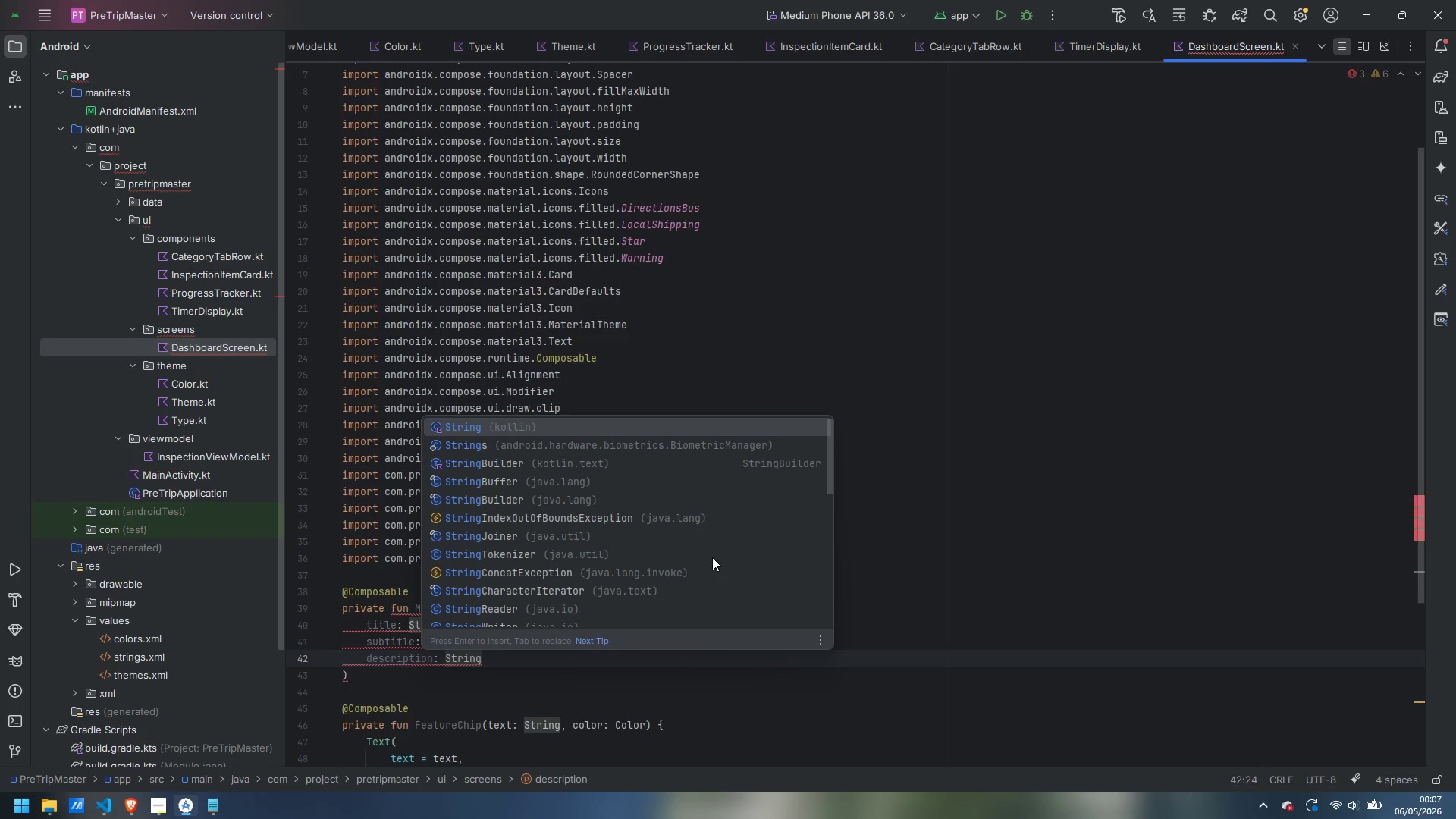 
key(Enter)
 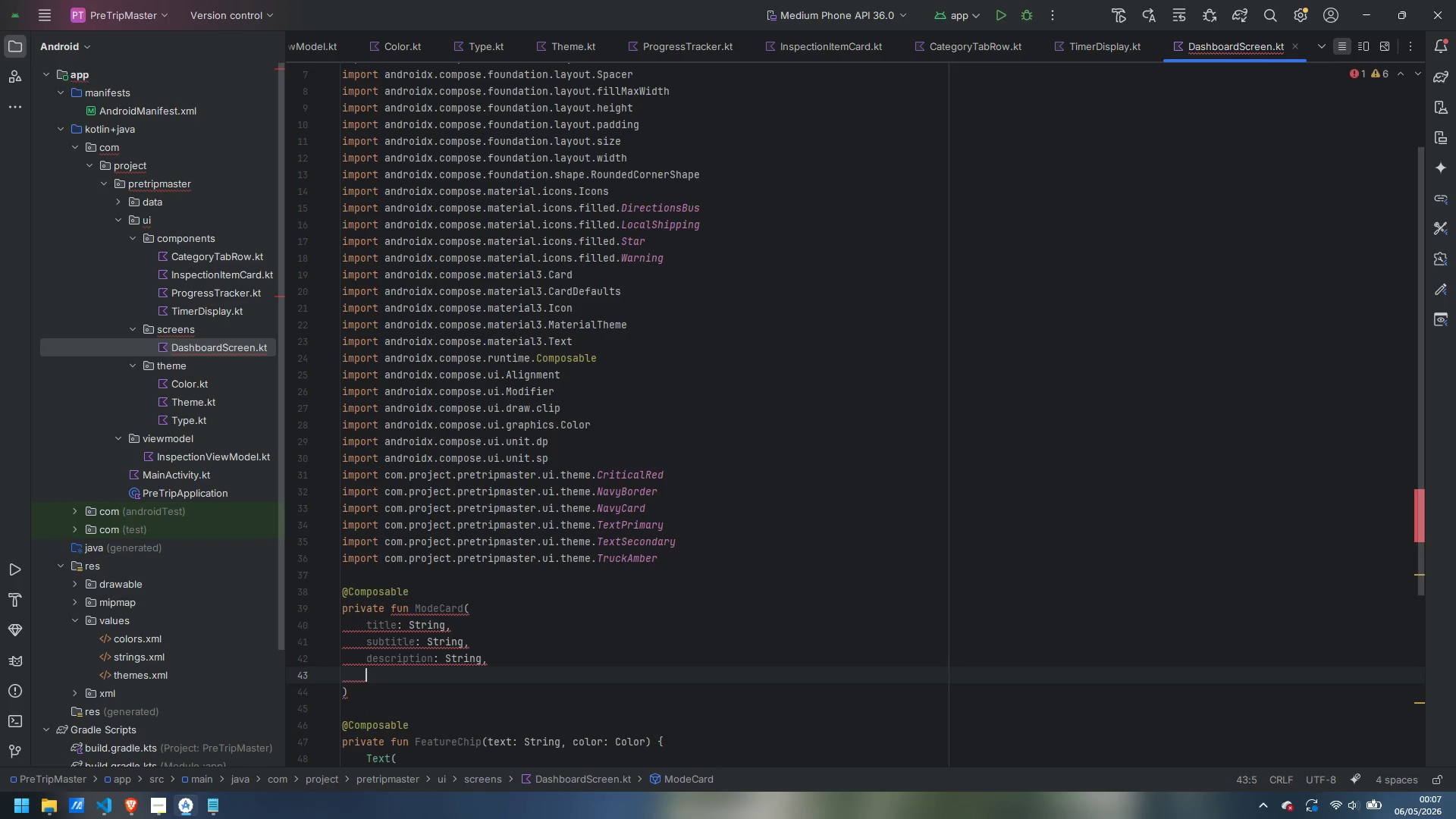 
type(icon: ImageVec)
 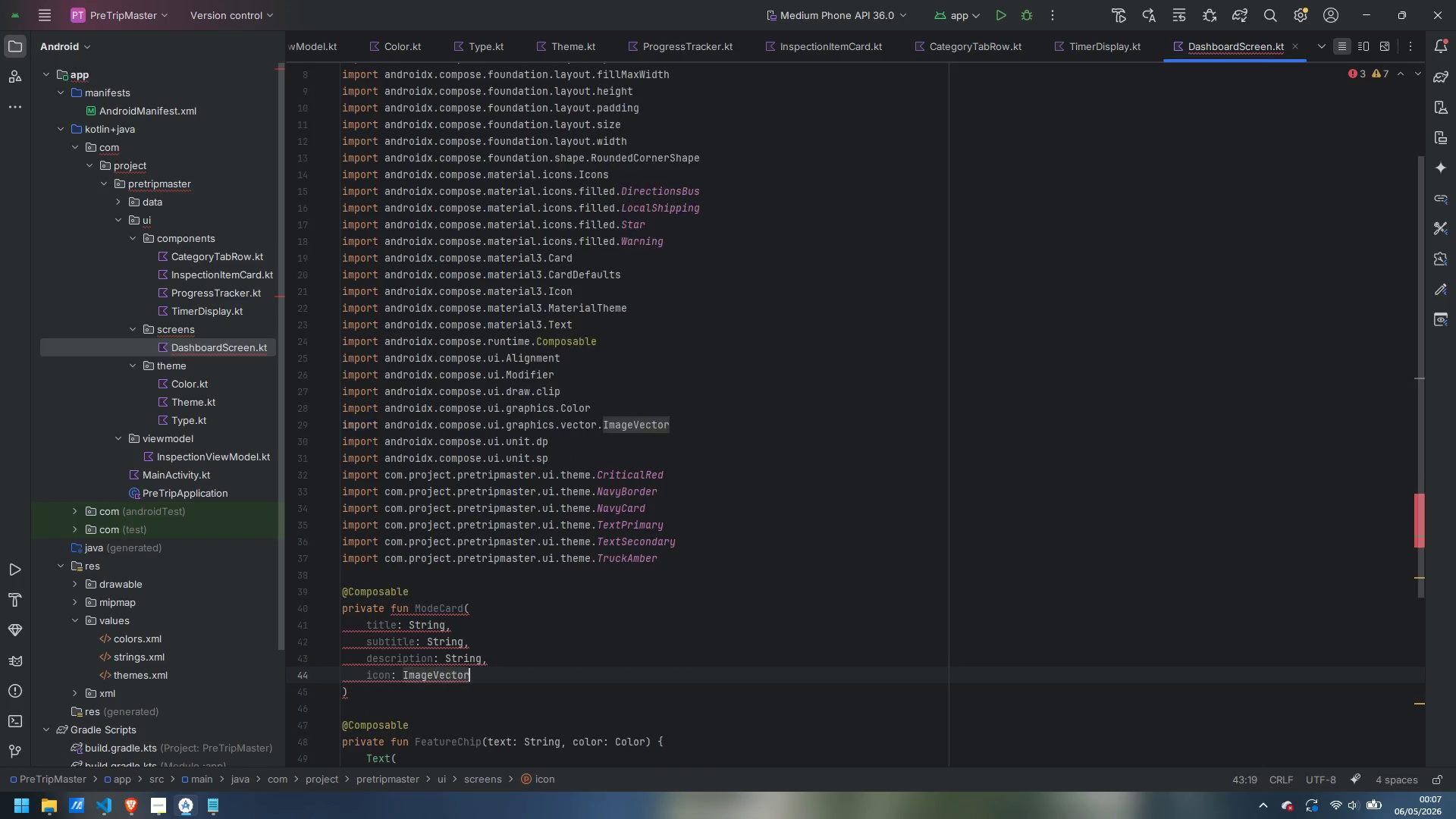 
 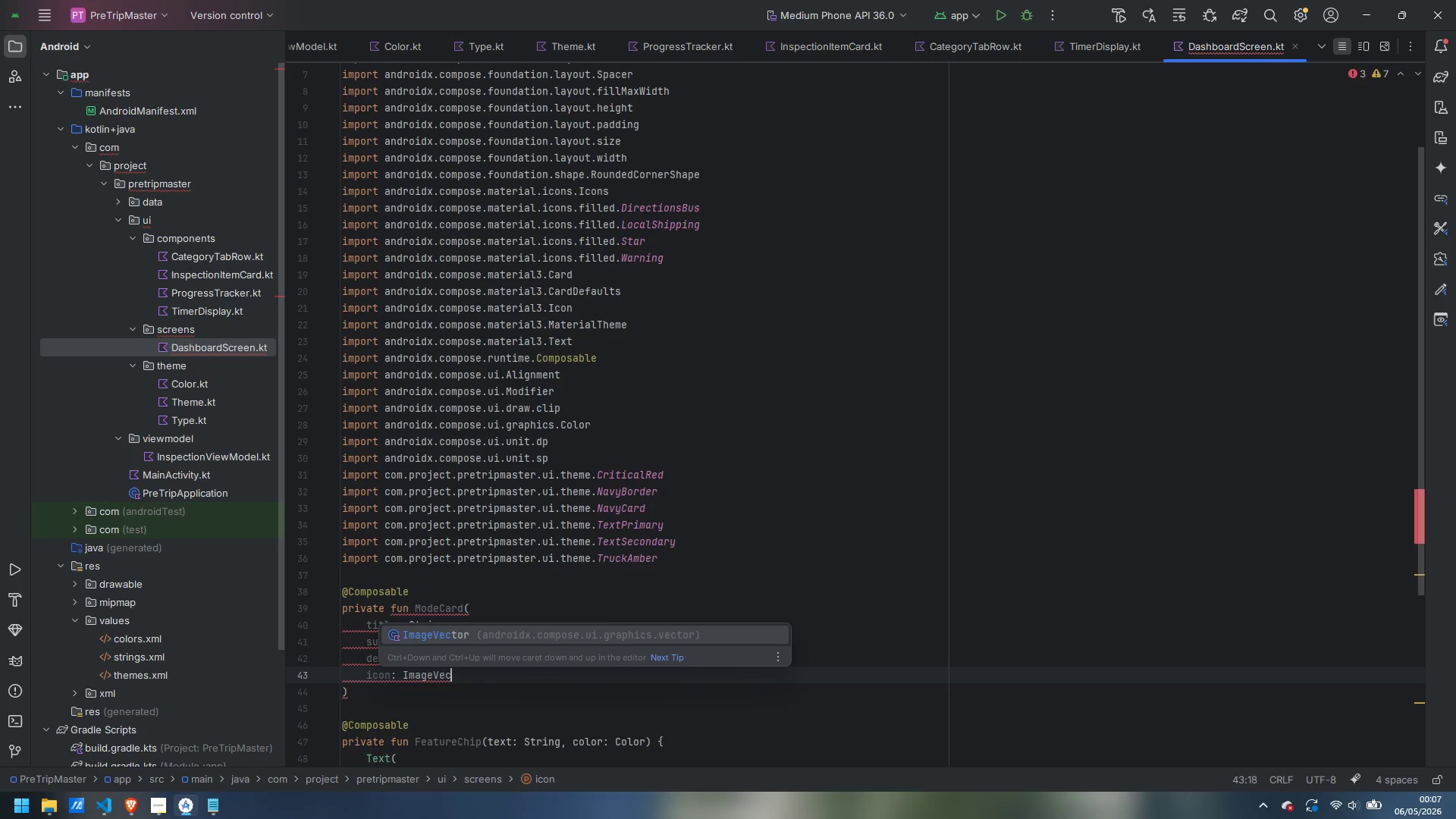 
key(Enter)
 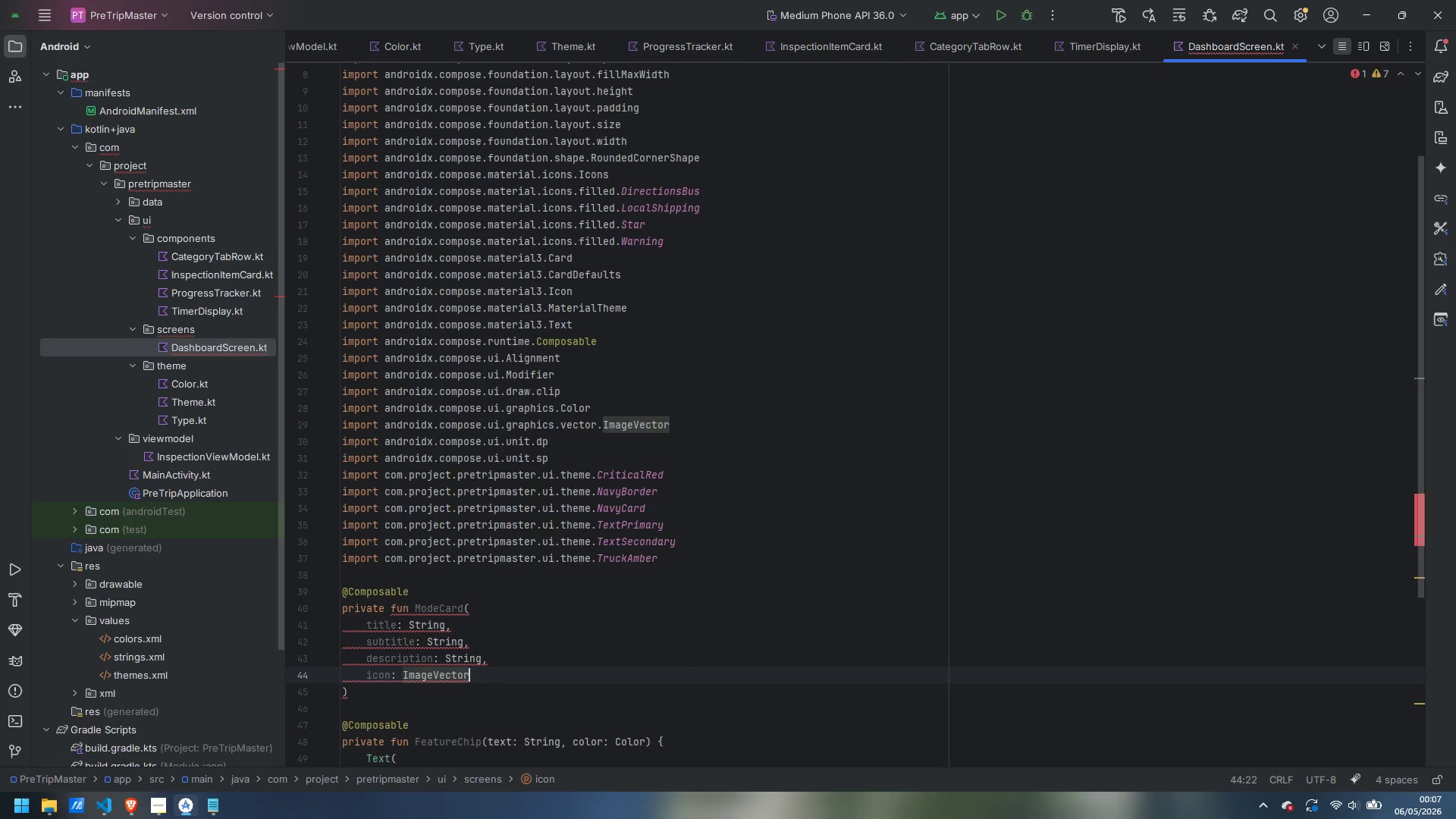 
key(Comma)
 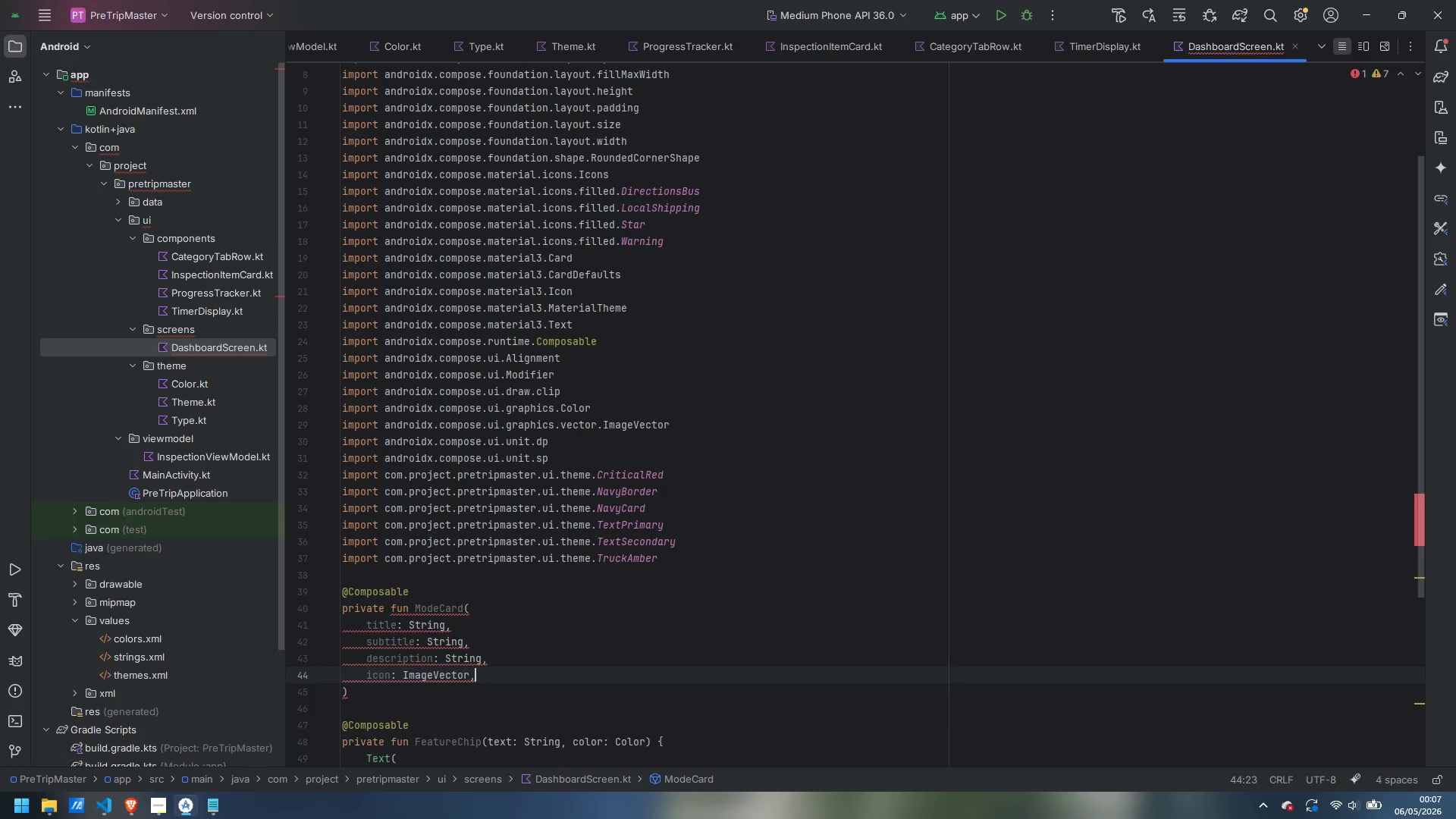 
key(Enter)
 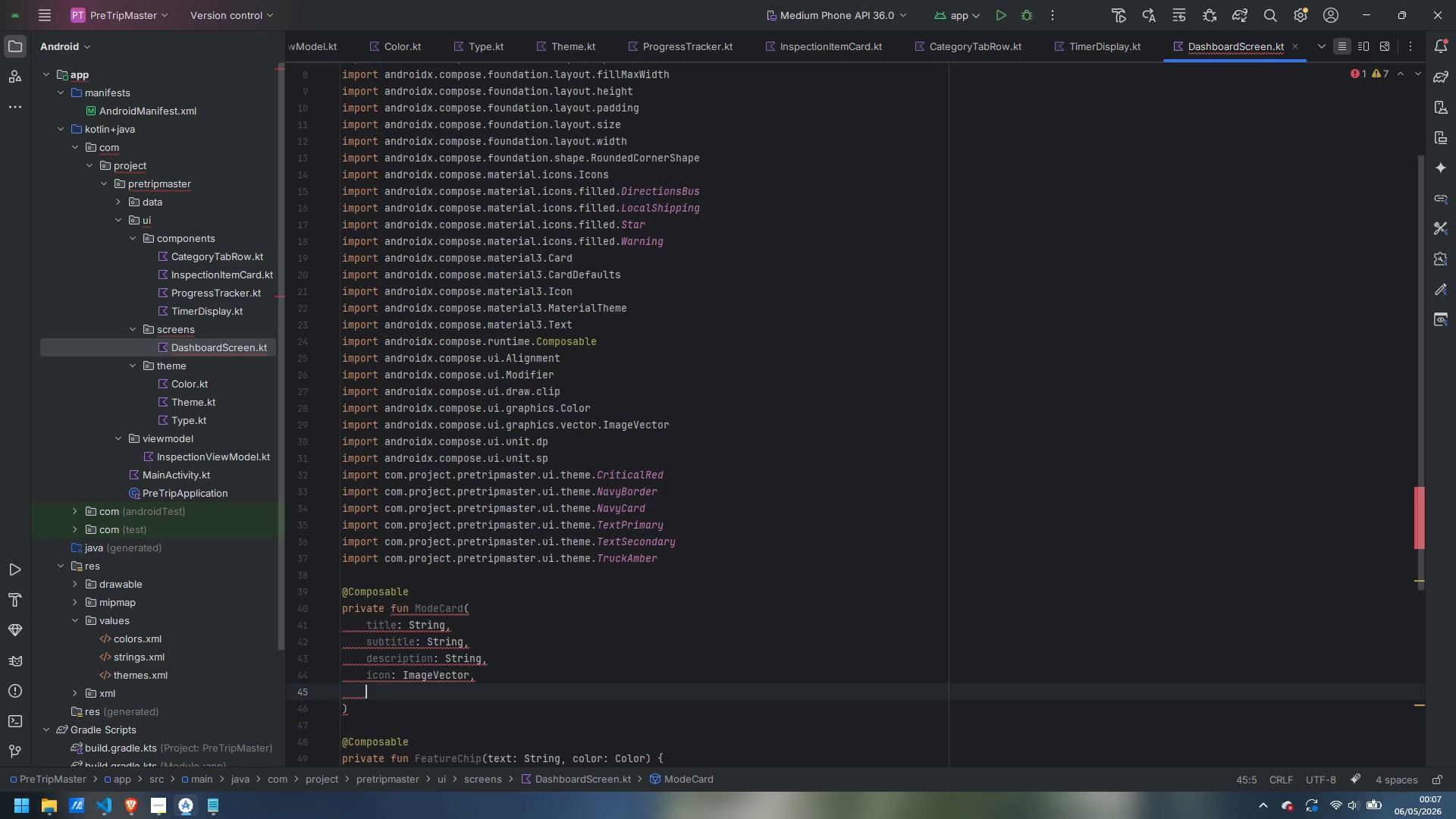 
type(accentColor: Color,)
 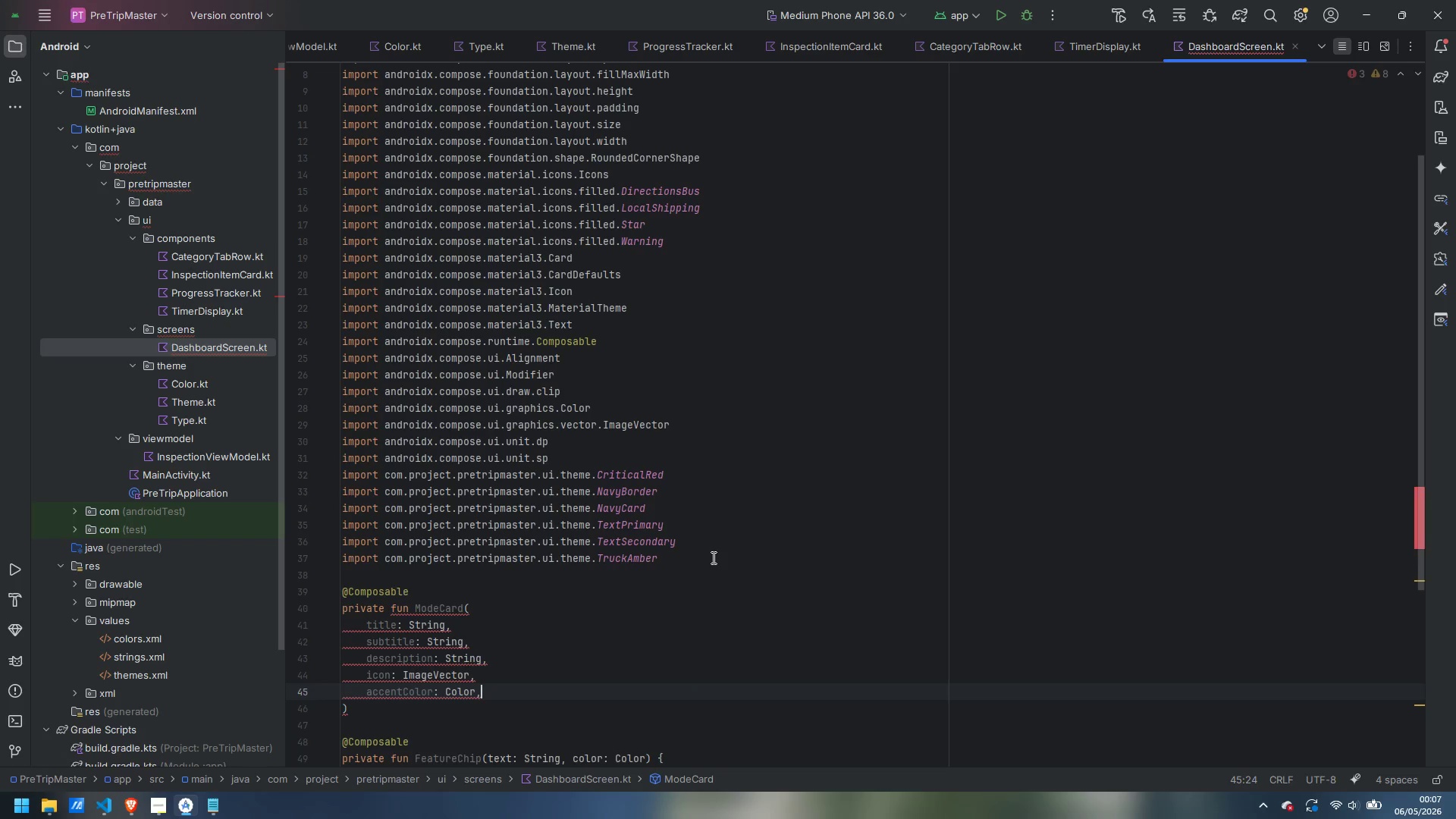 
wait(13.03)
 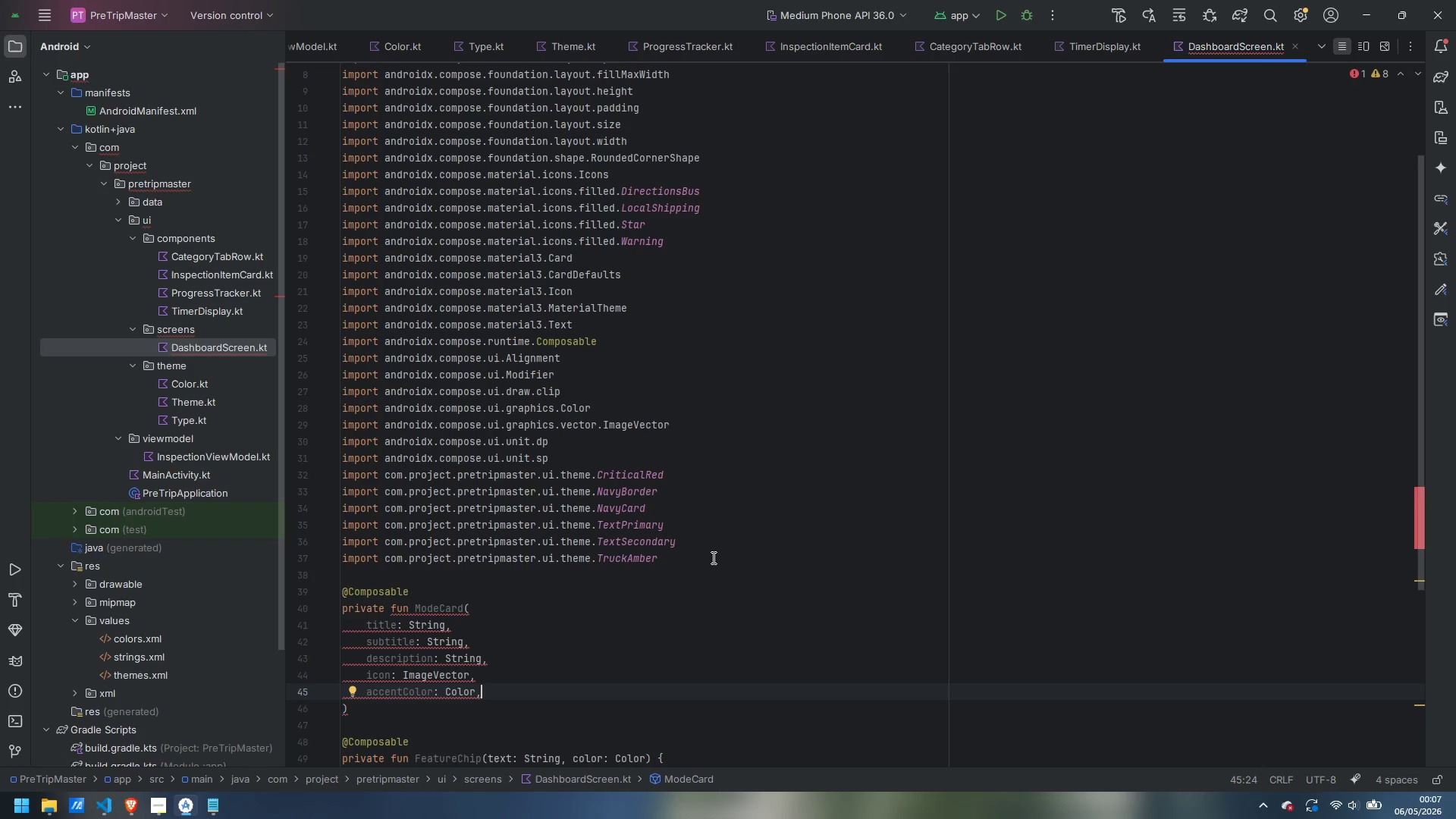 
key(Enter)
 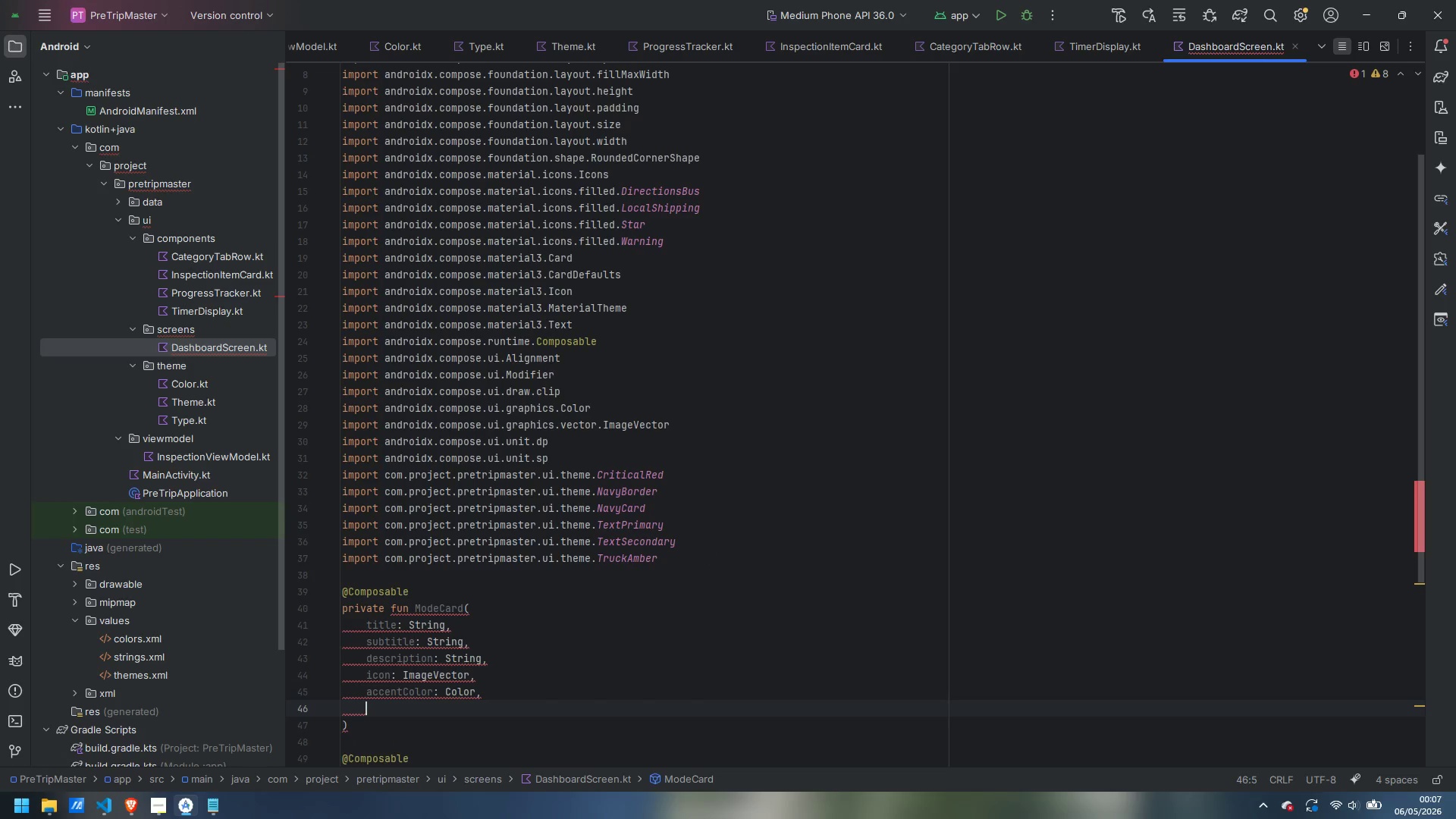 
type(features: List<String)
 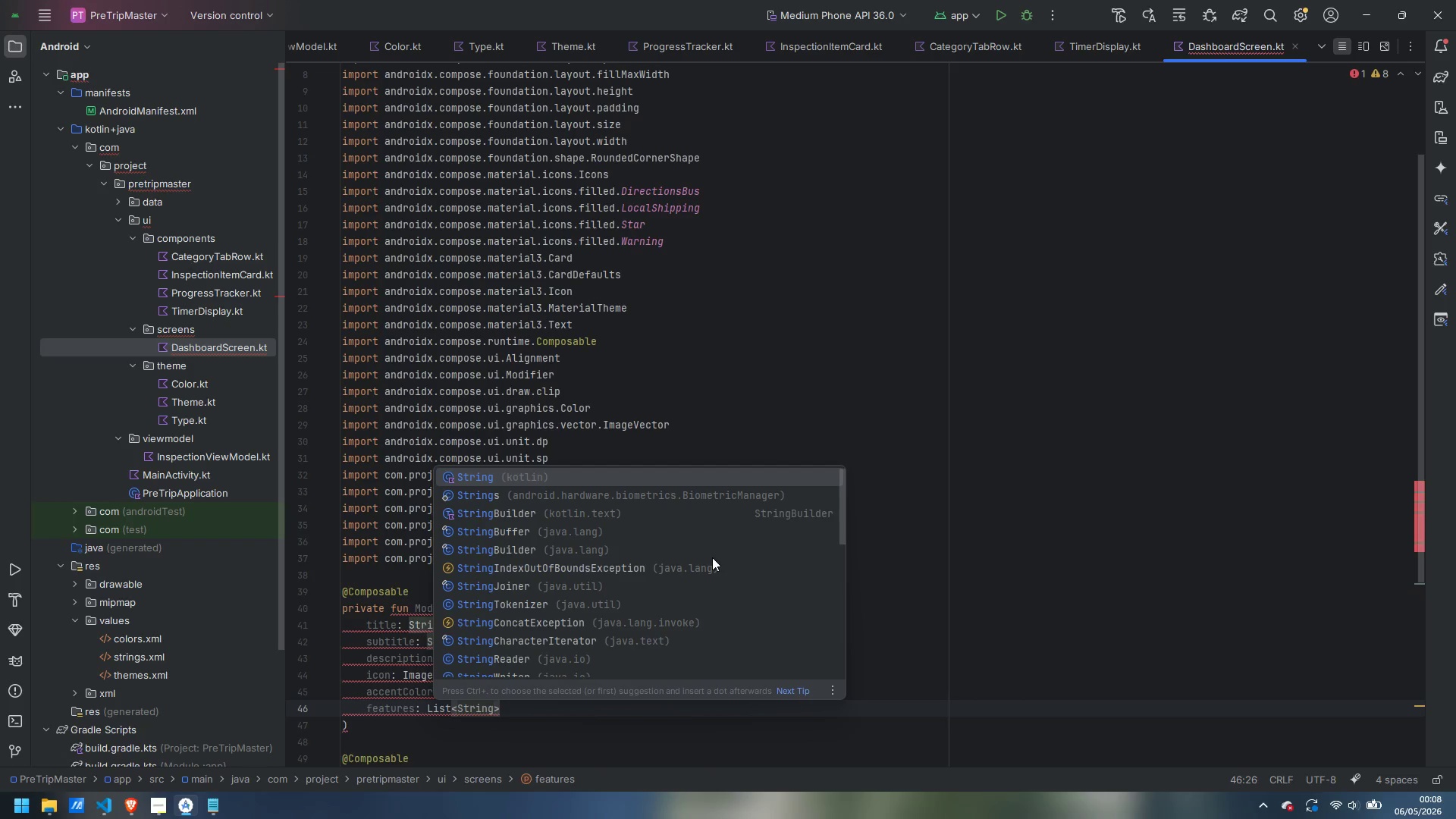 
key(ArrowRight)
 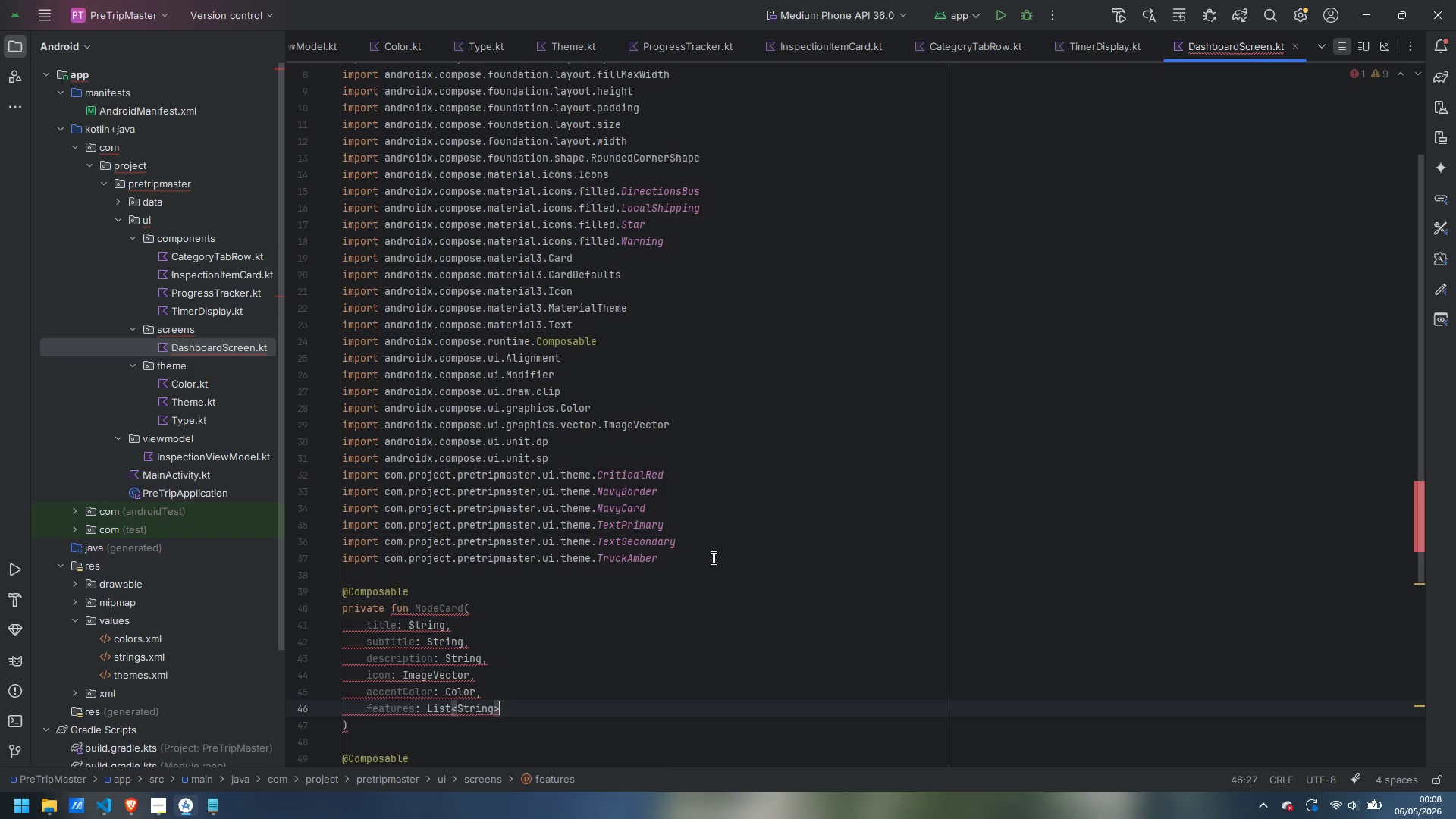 
key(Comma)
 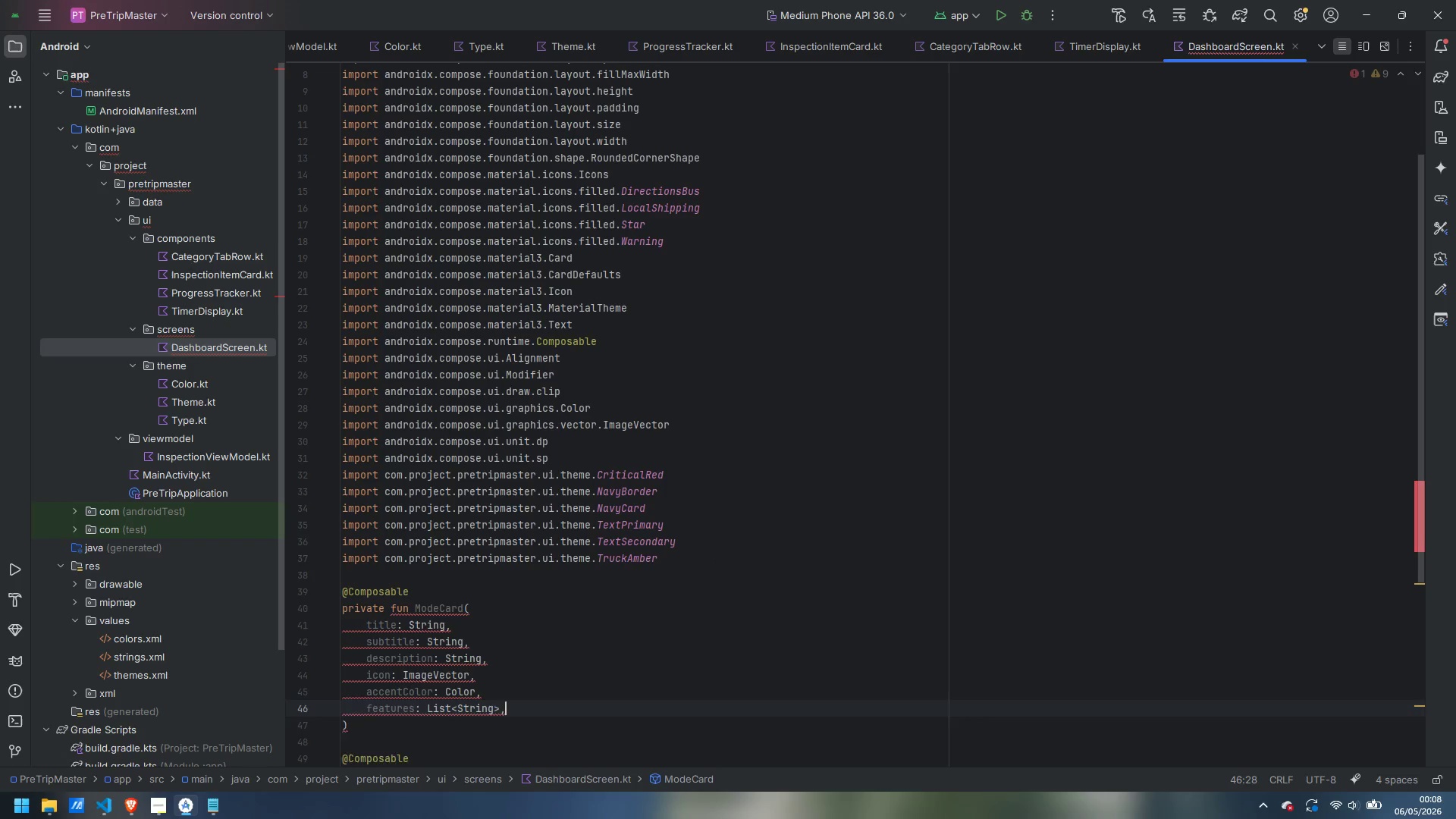 
key(Enter)
 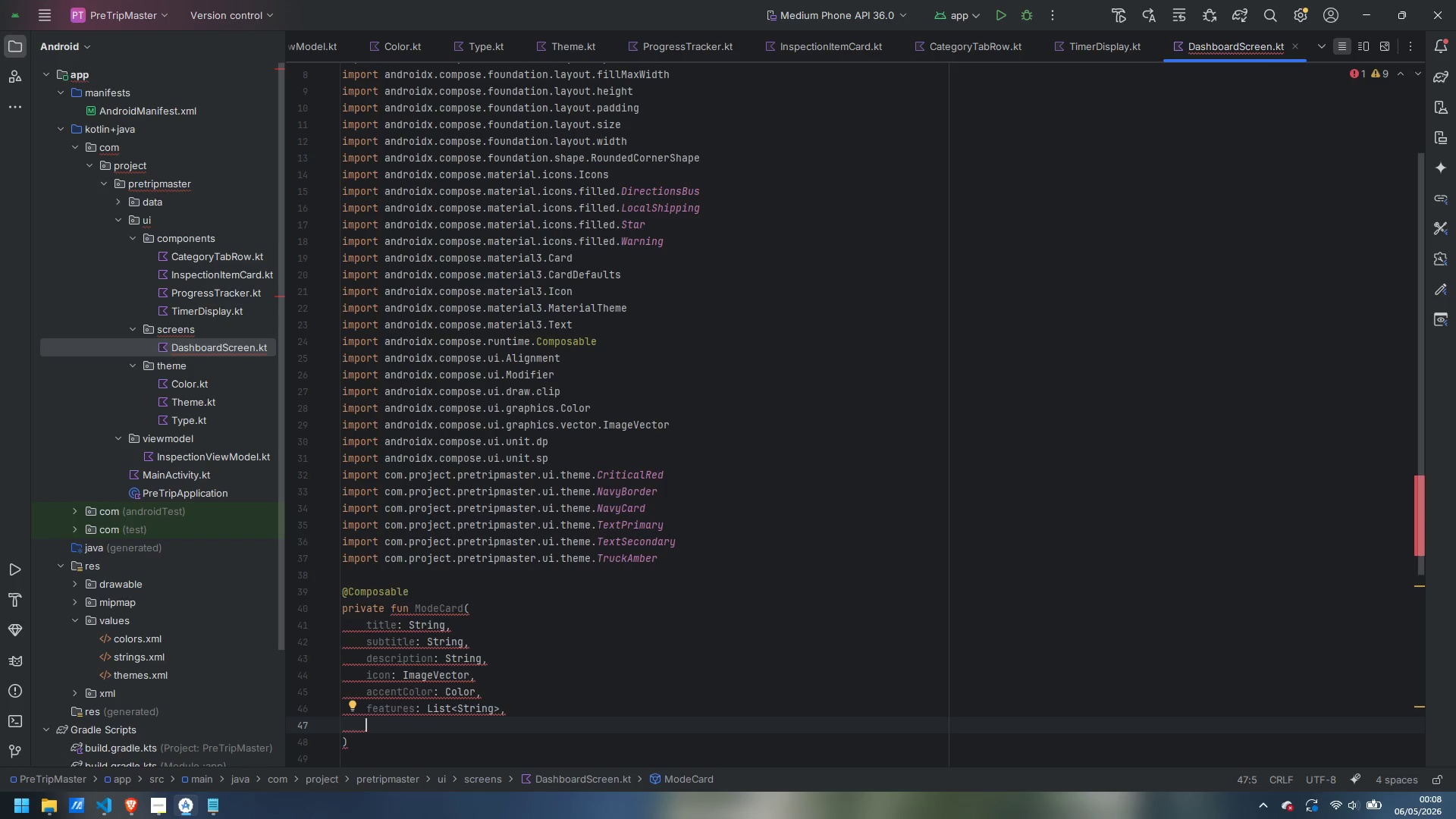 
type(onClick: () -> Unit,)
 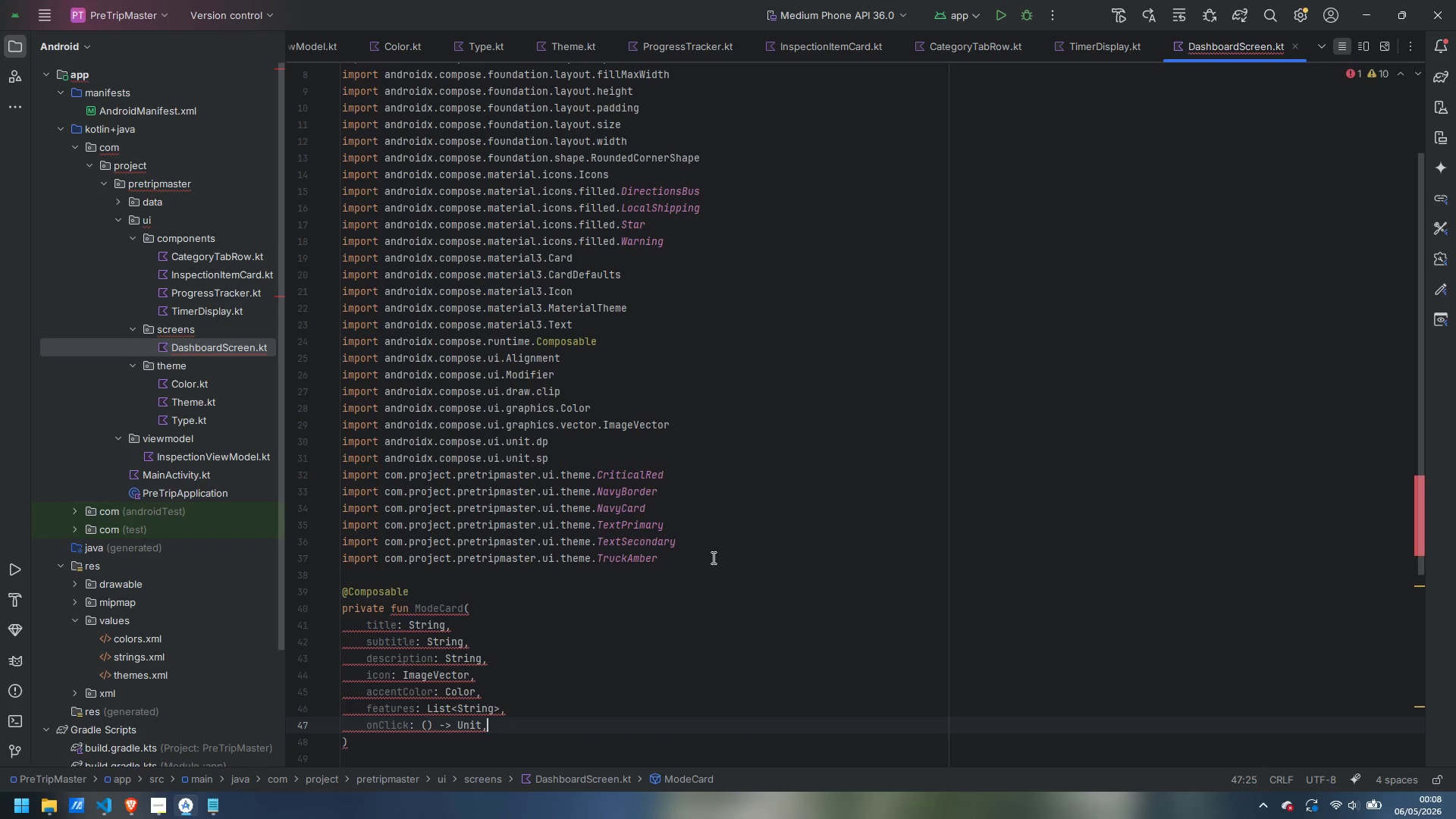 
key(Enter)
 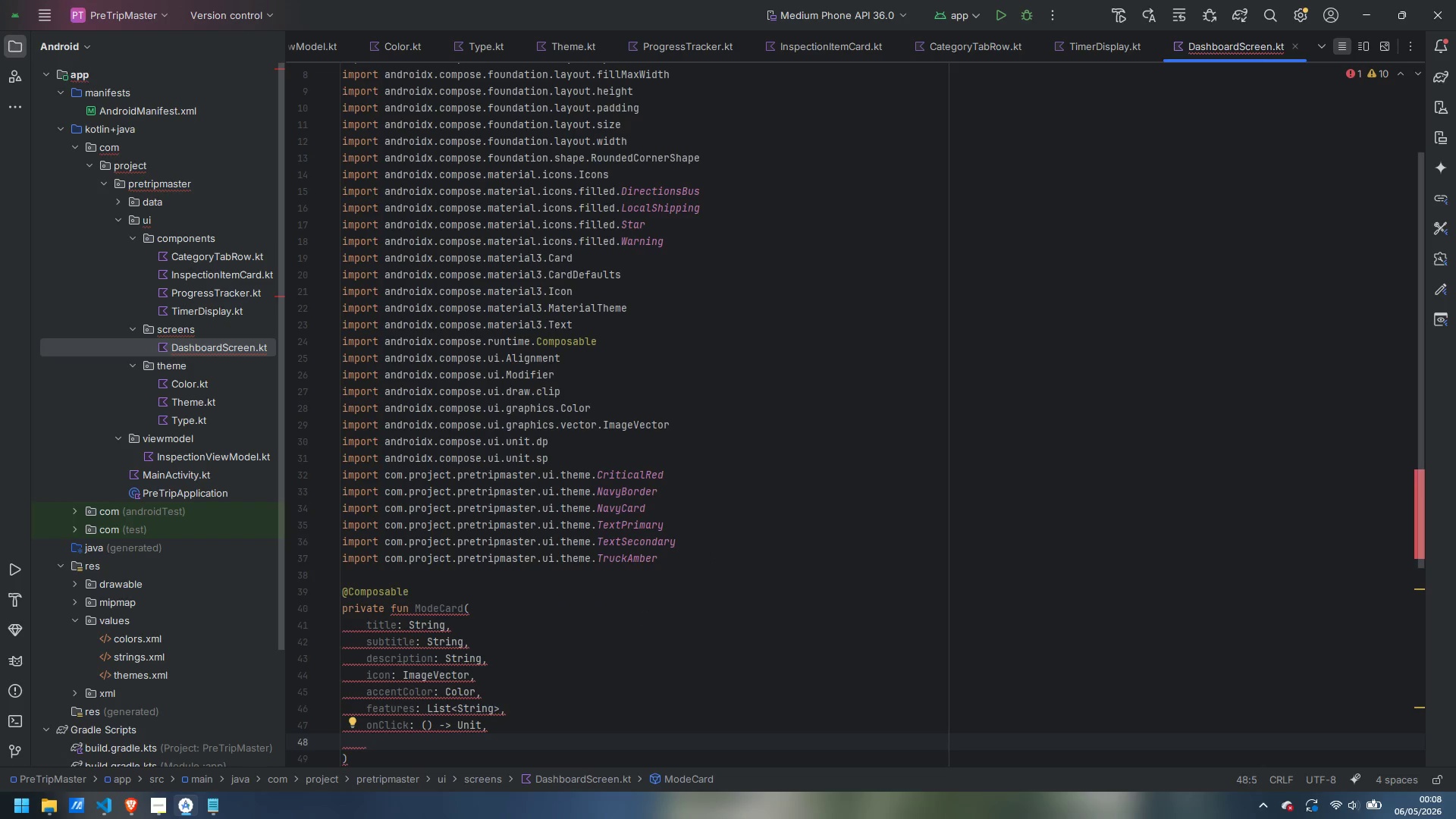 
type(isHighlightes)
key(Backspace)
type(d: Boolean = false)
 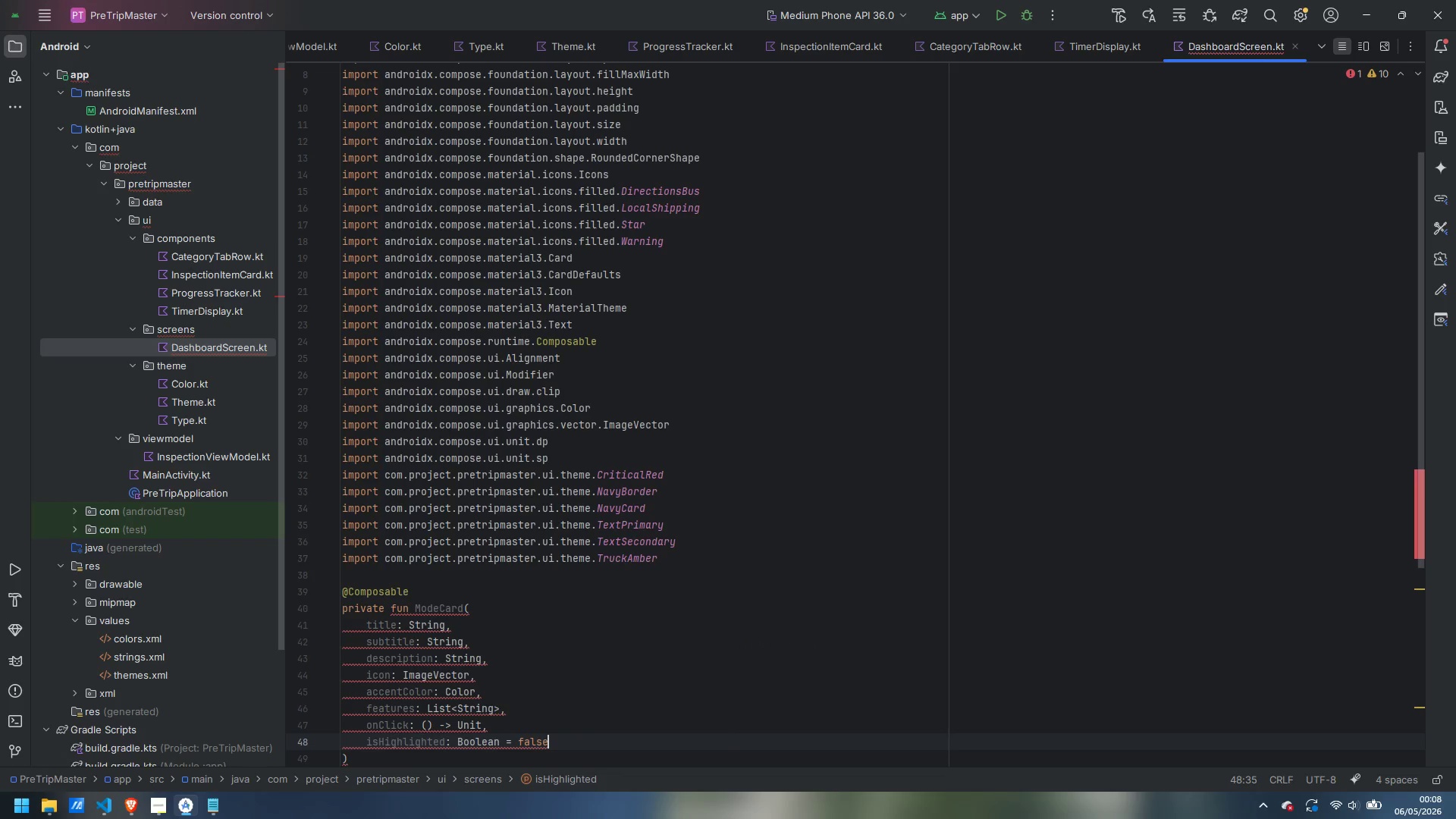 
key(ArrowDown)
 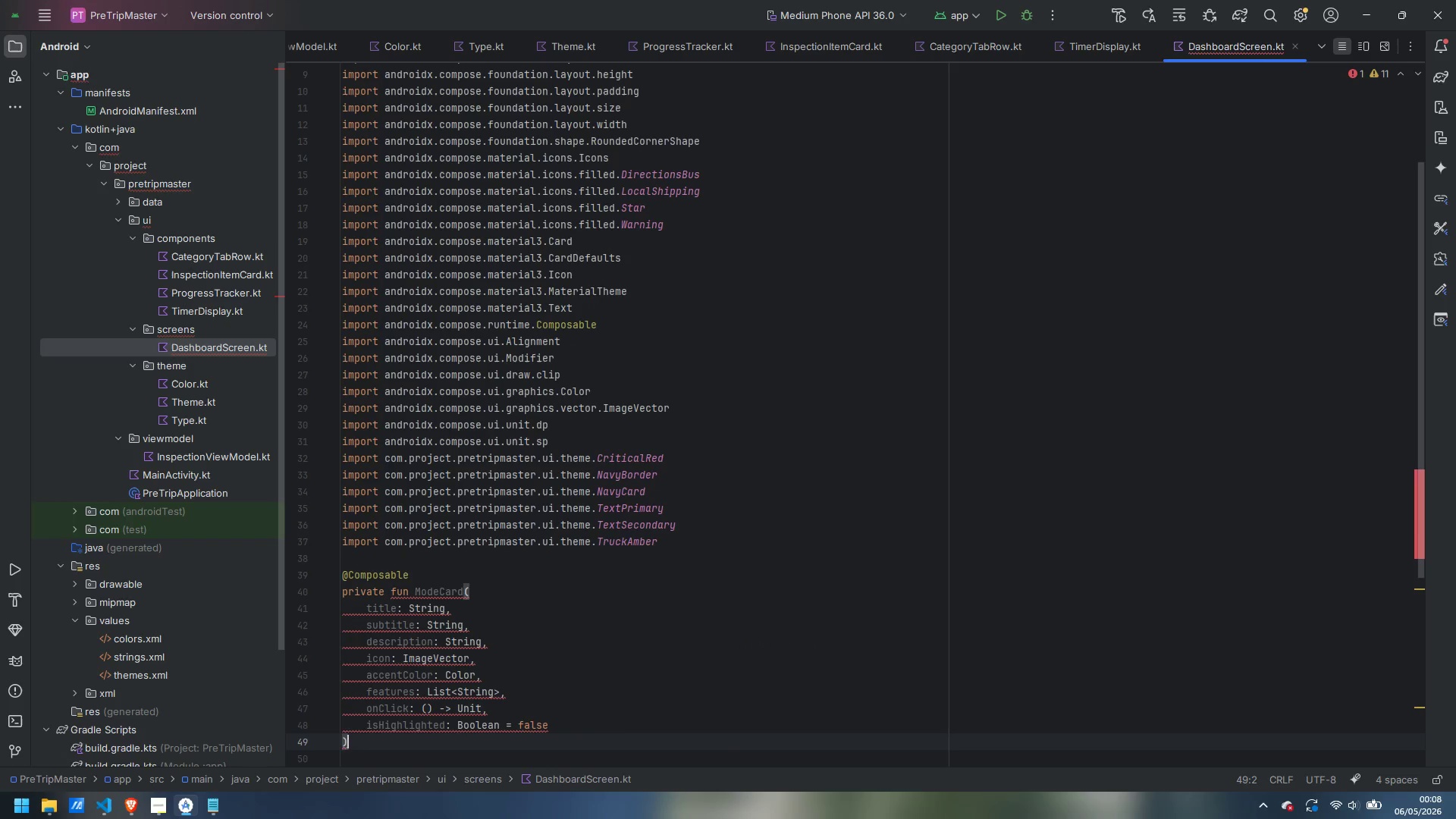 
key(Space)
 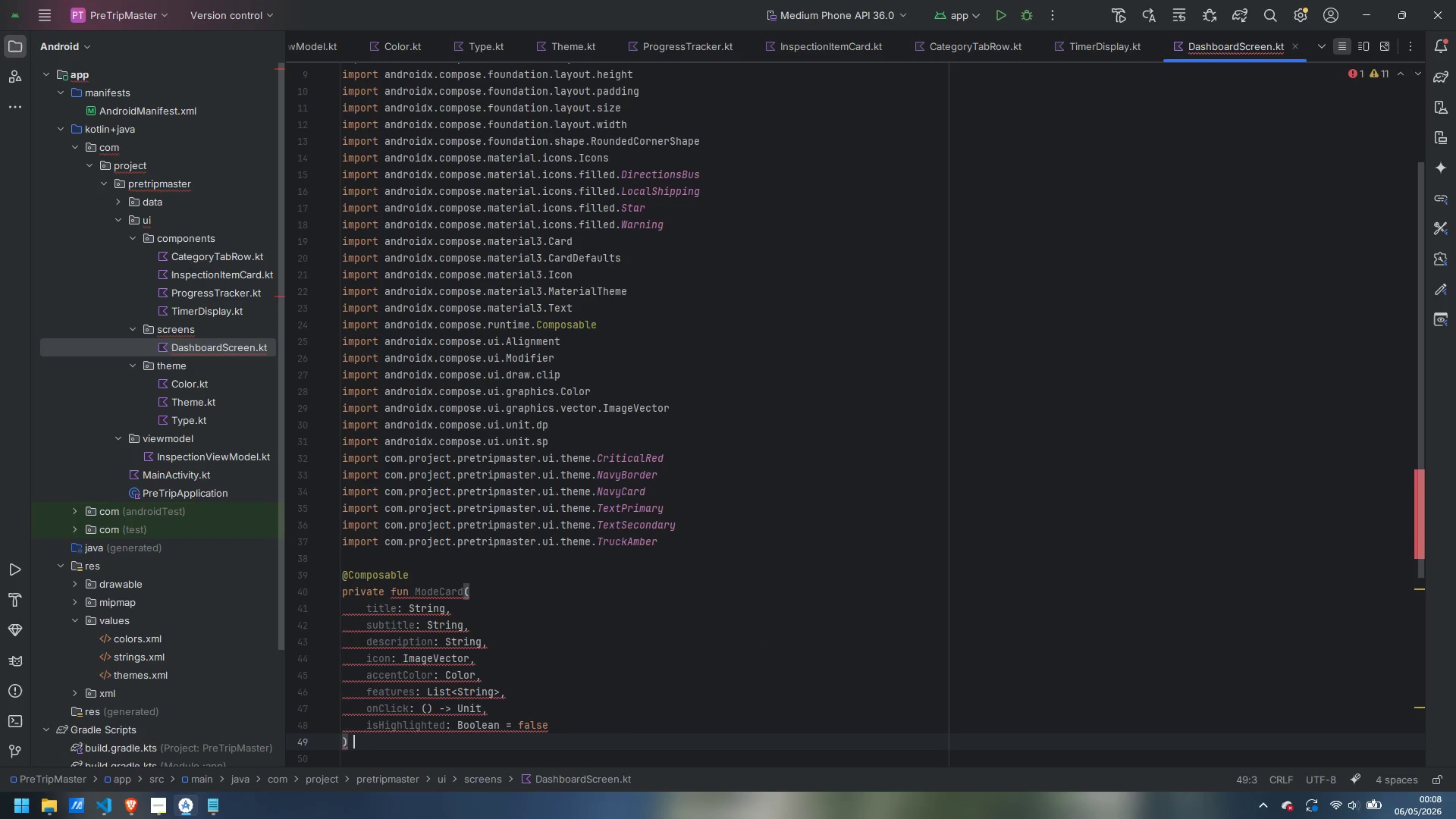 
key(Shift+ShiftLeft)
 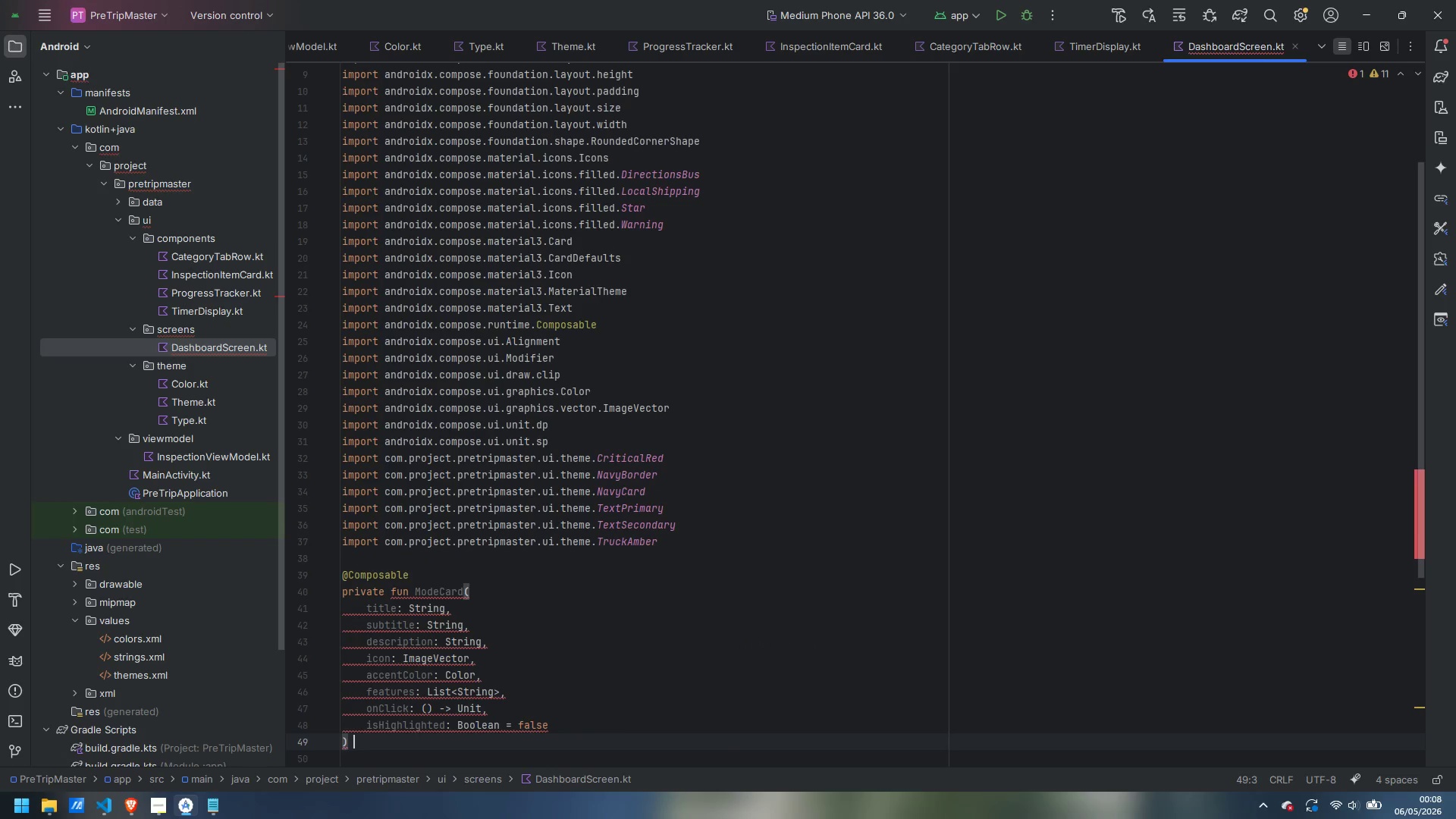 
key(Shift+BracketLeft)
 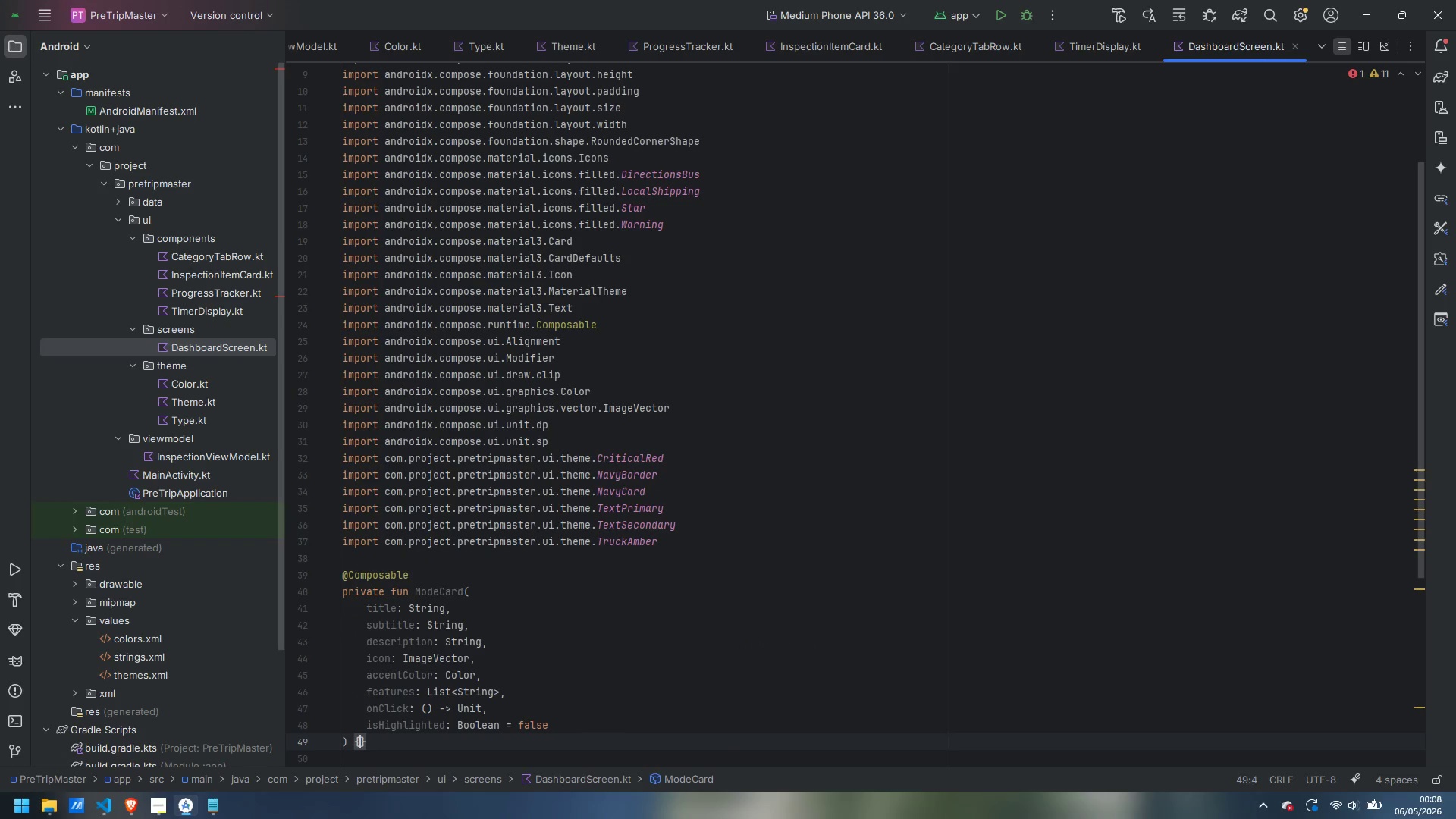 
key(Enter)
 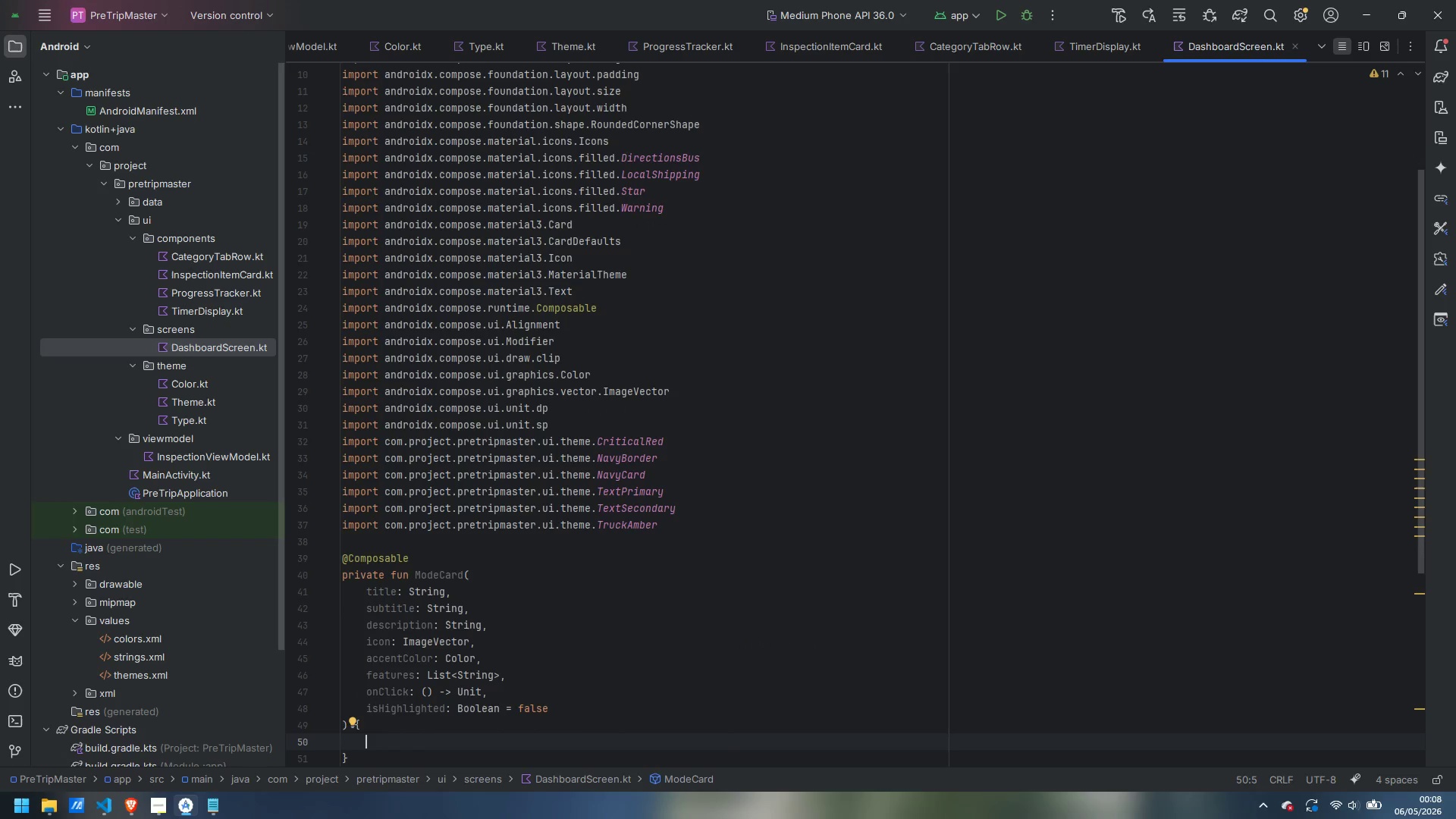 
type(Card()
 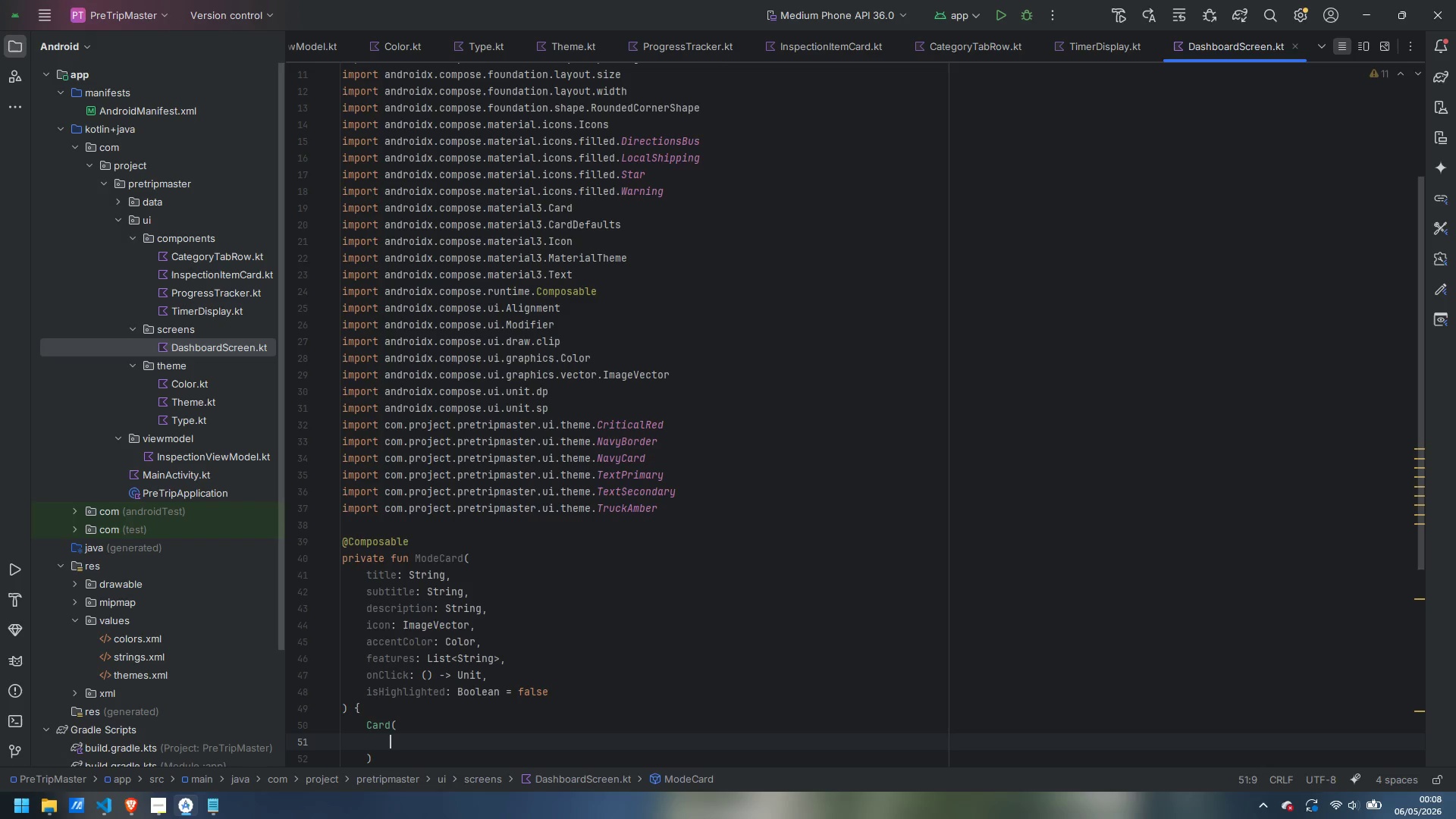 
 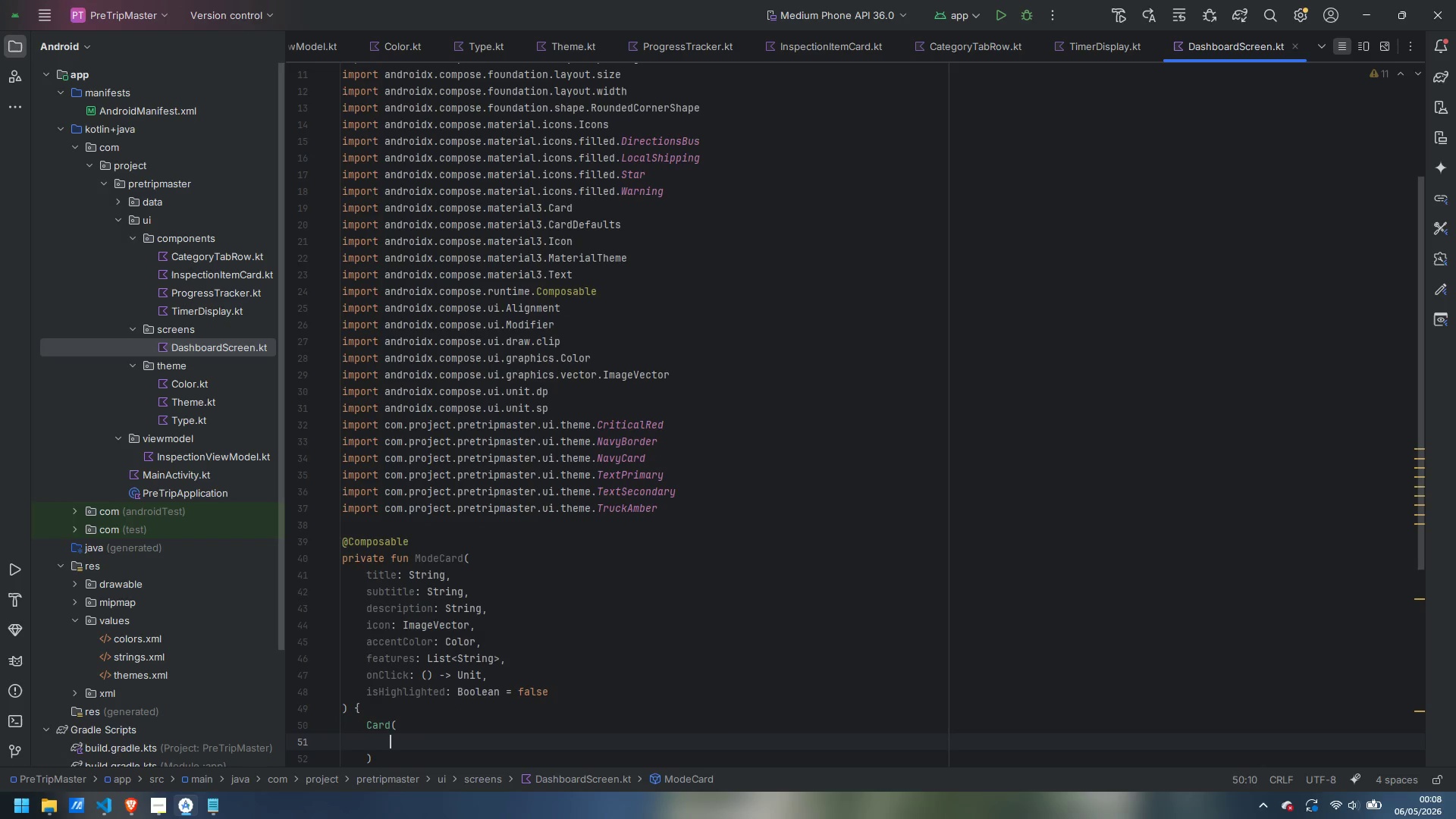 
key(Enter)
 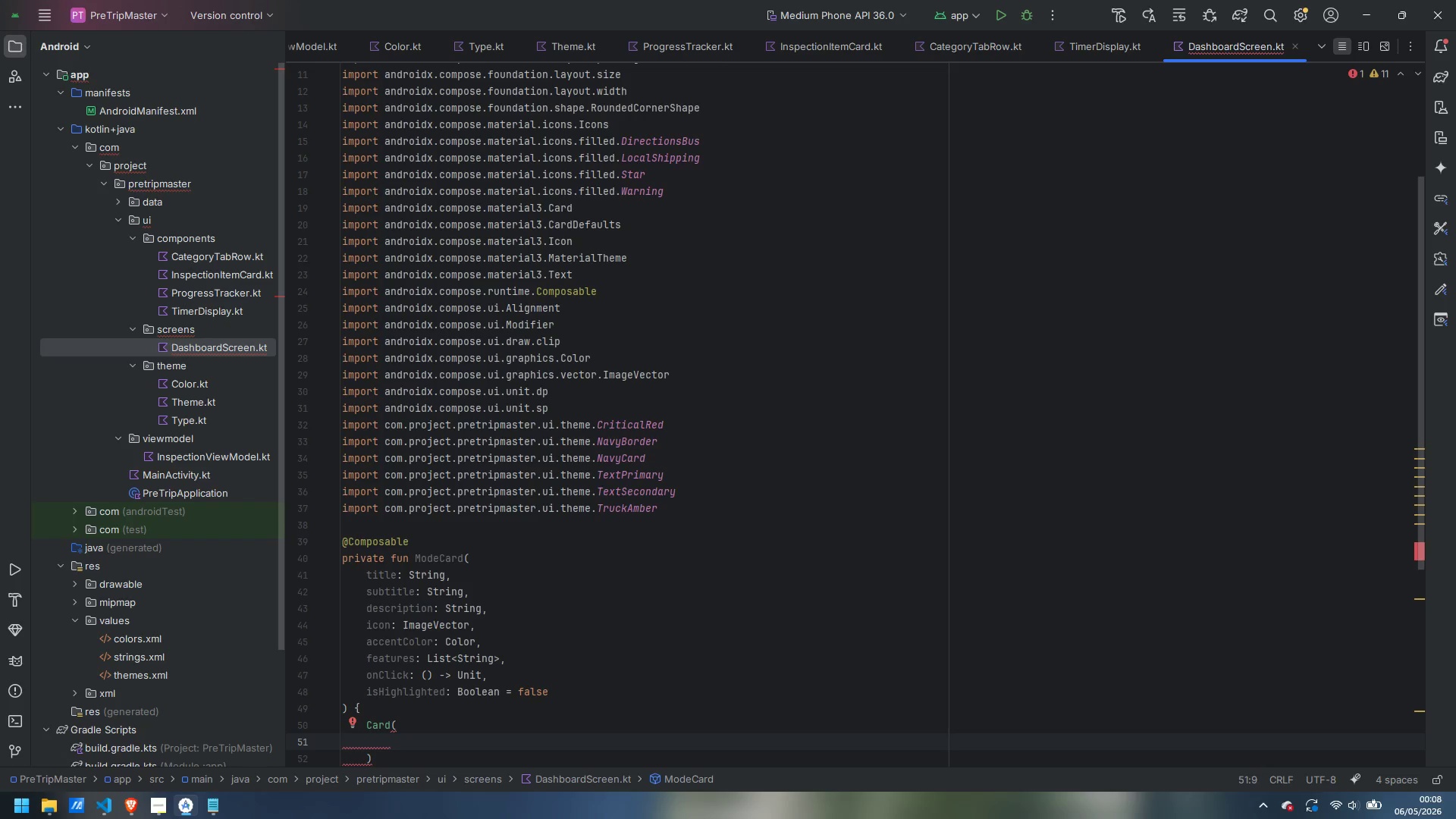 
type(modified)
key(Backspace)
type(r = Modod)
key(Backspace)
key(Backspace)
type(ifier)
 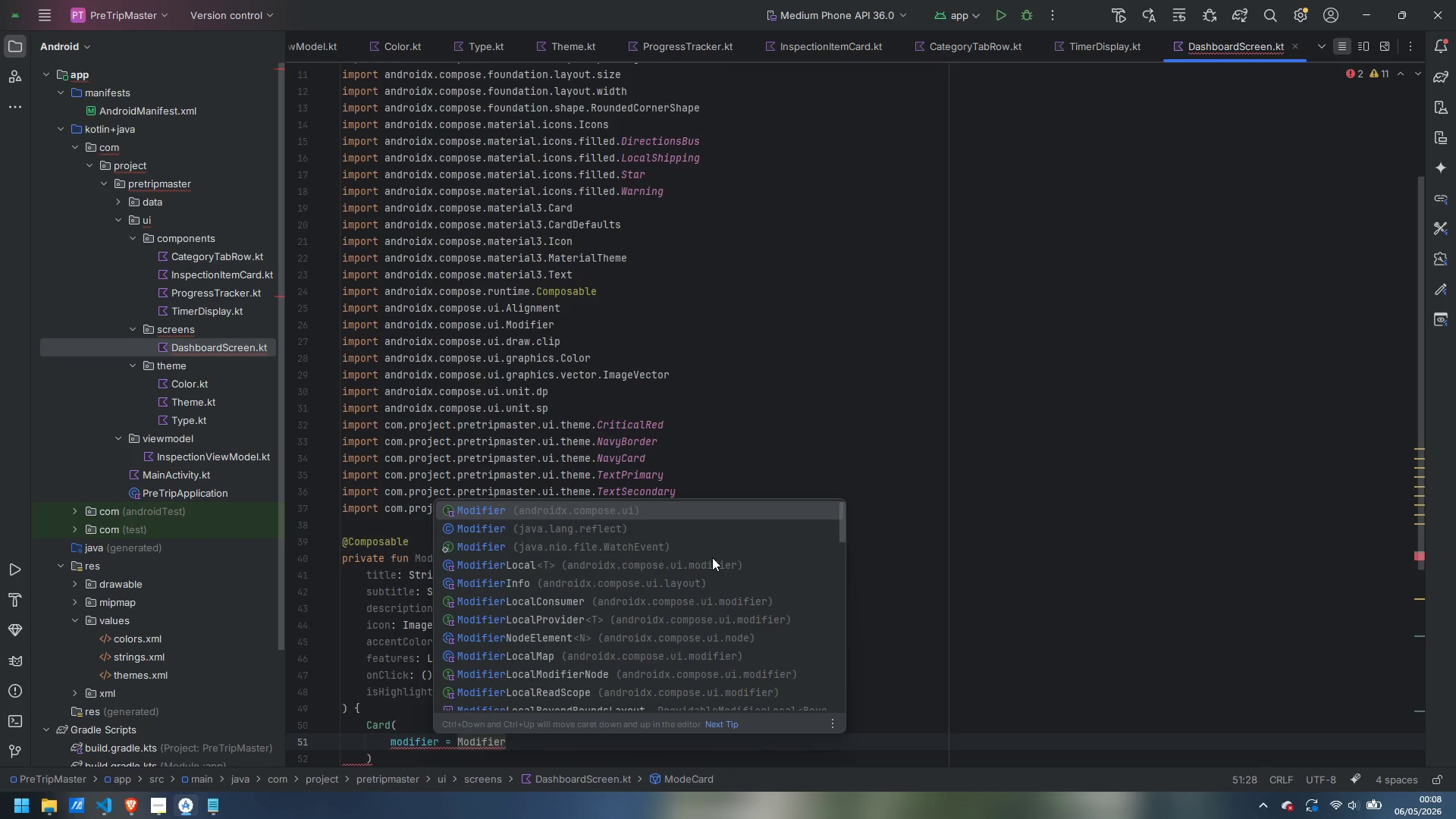 
type(.fillMa)
 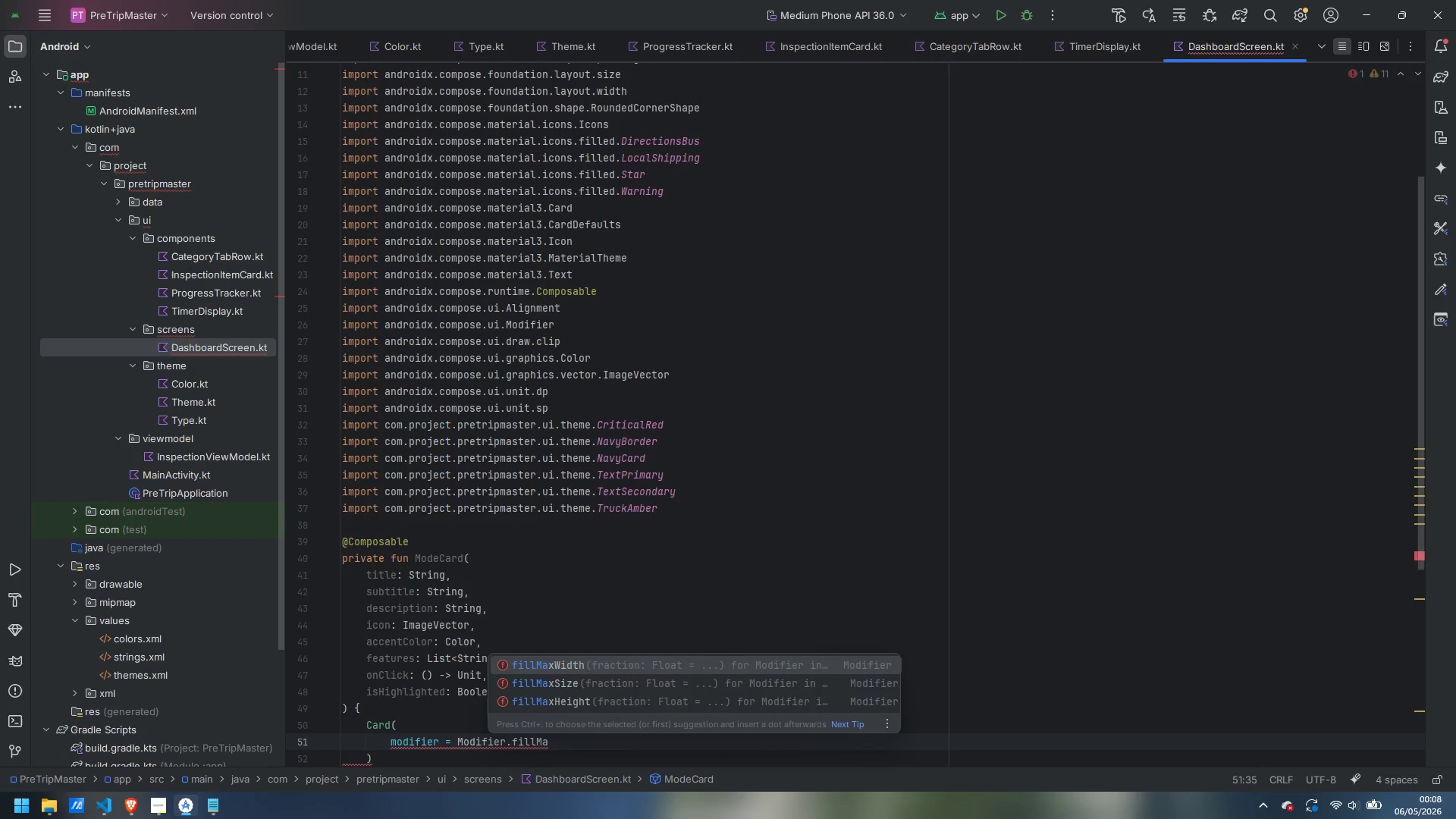 
key(Enter)
 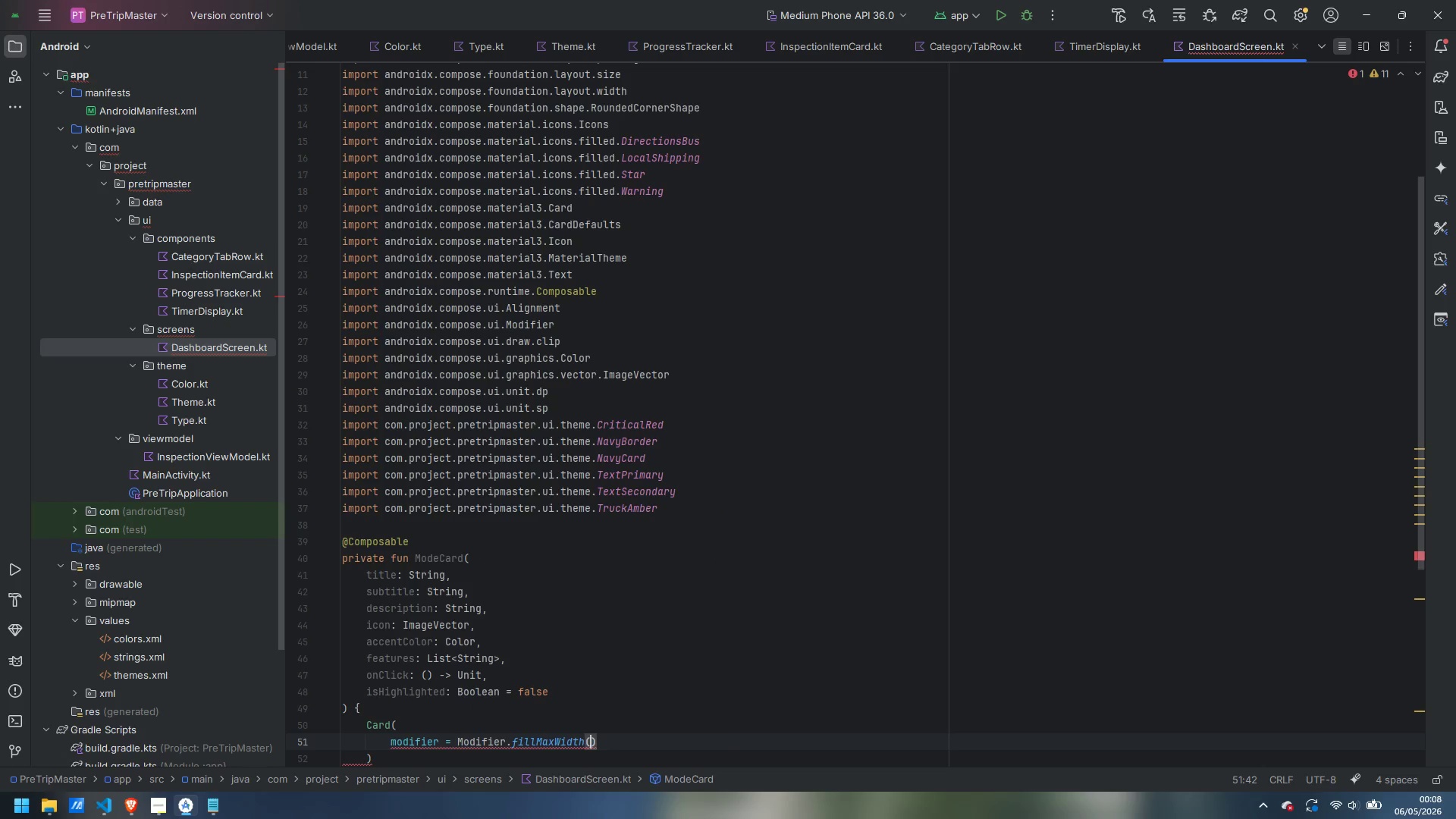 
key(ArrowRight)
 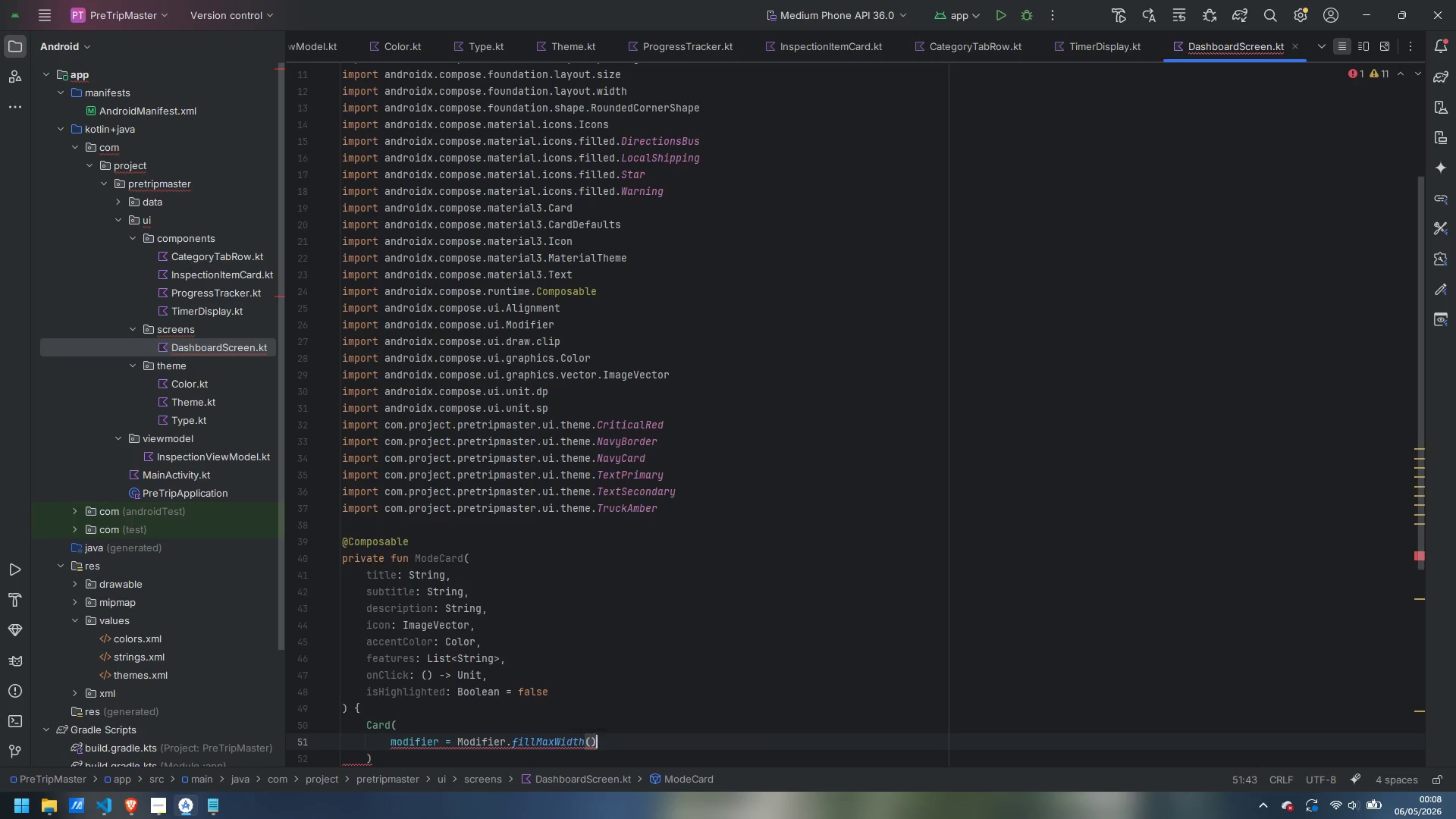 
key(Comma)
 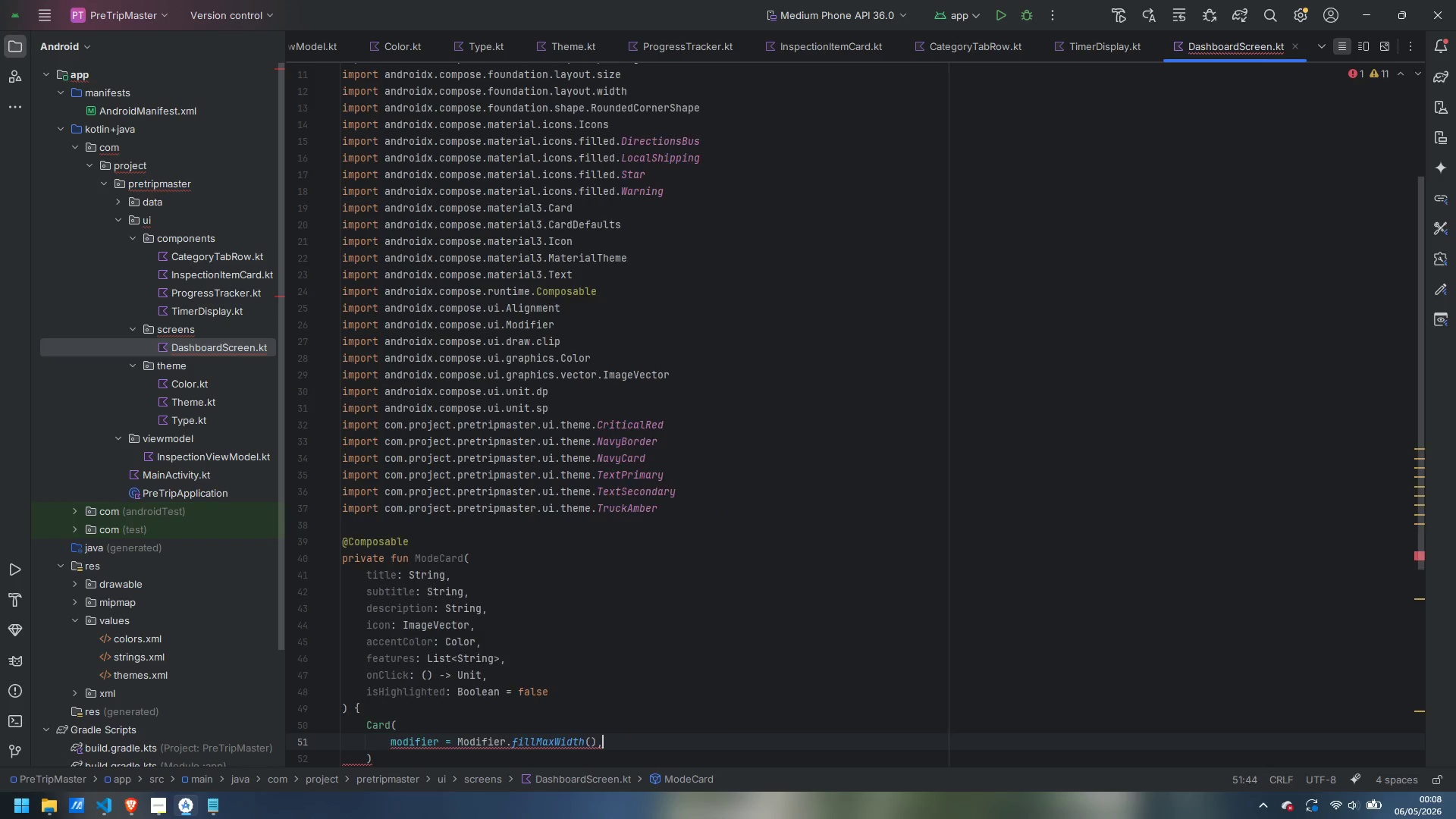 
key(Enter)
 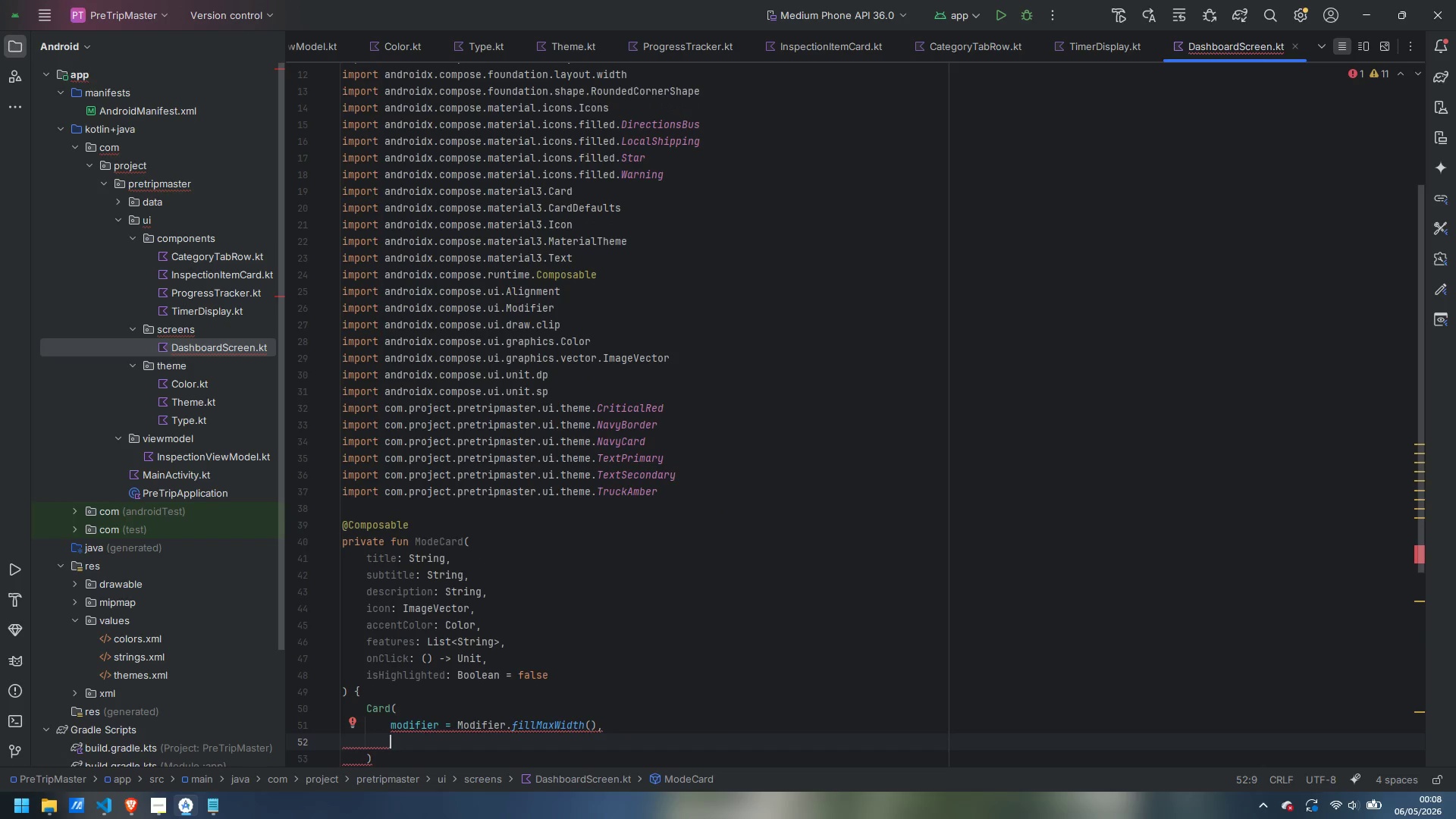 
type(color)
 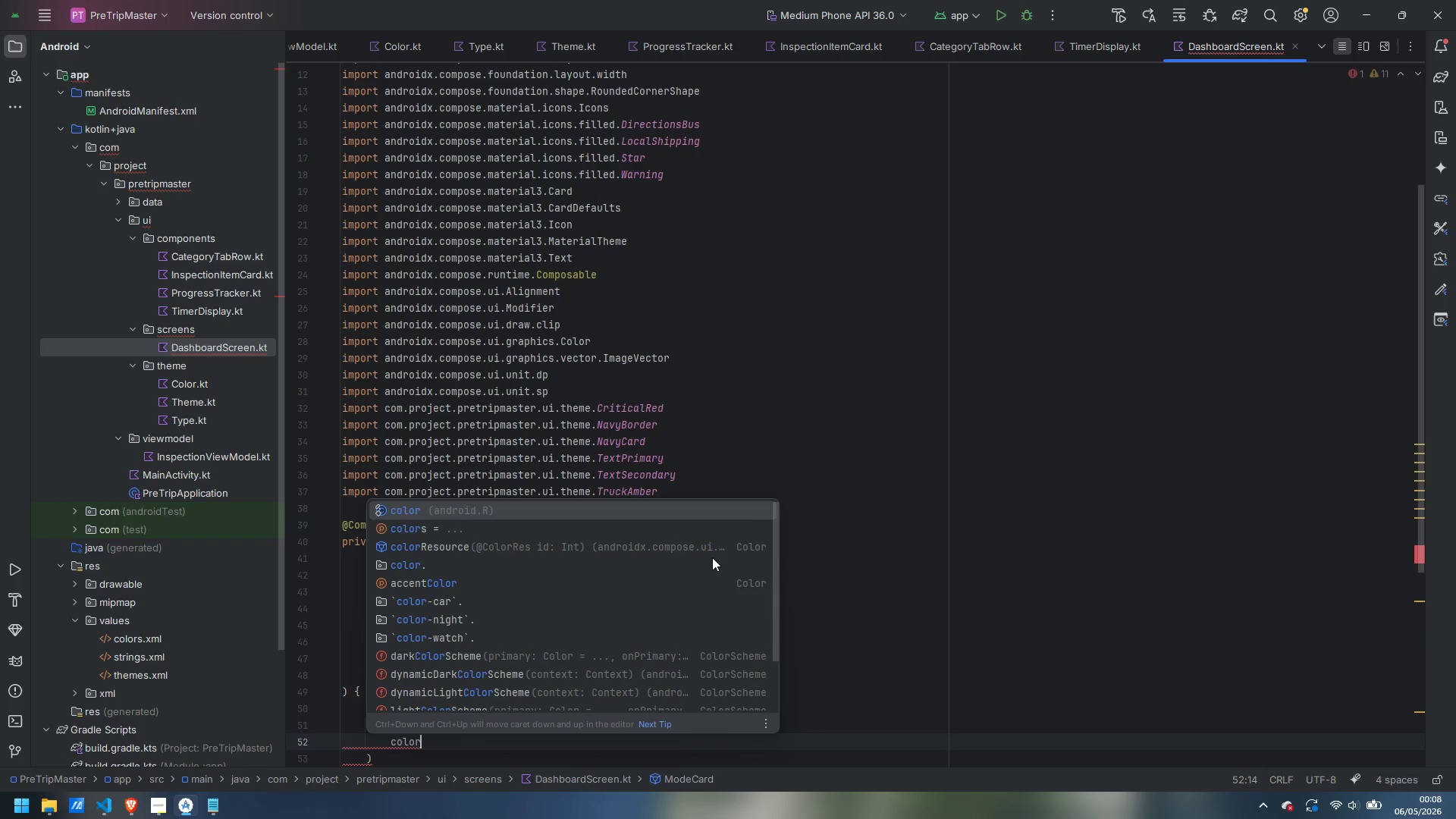 
key(ArrowDown)
 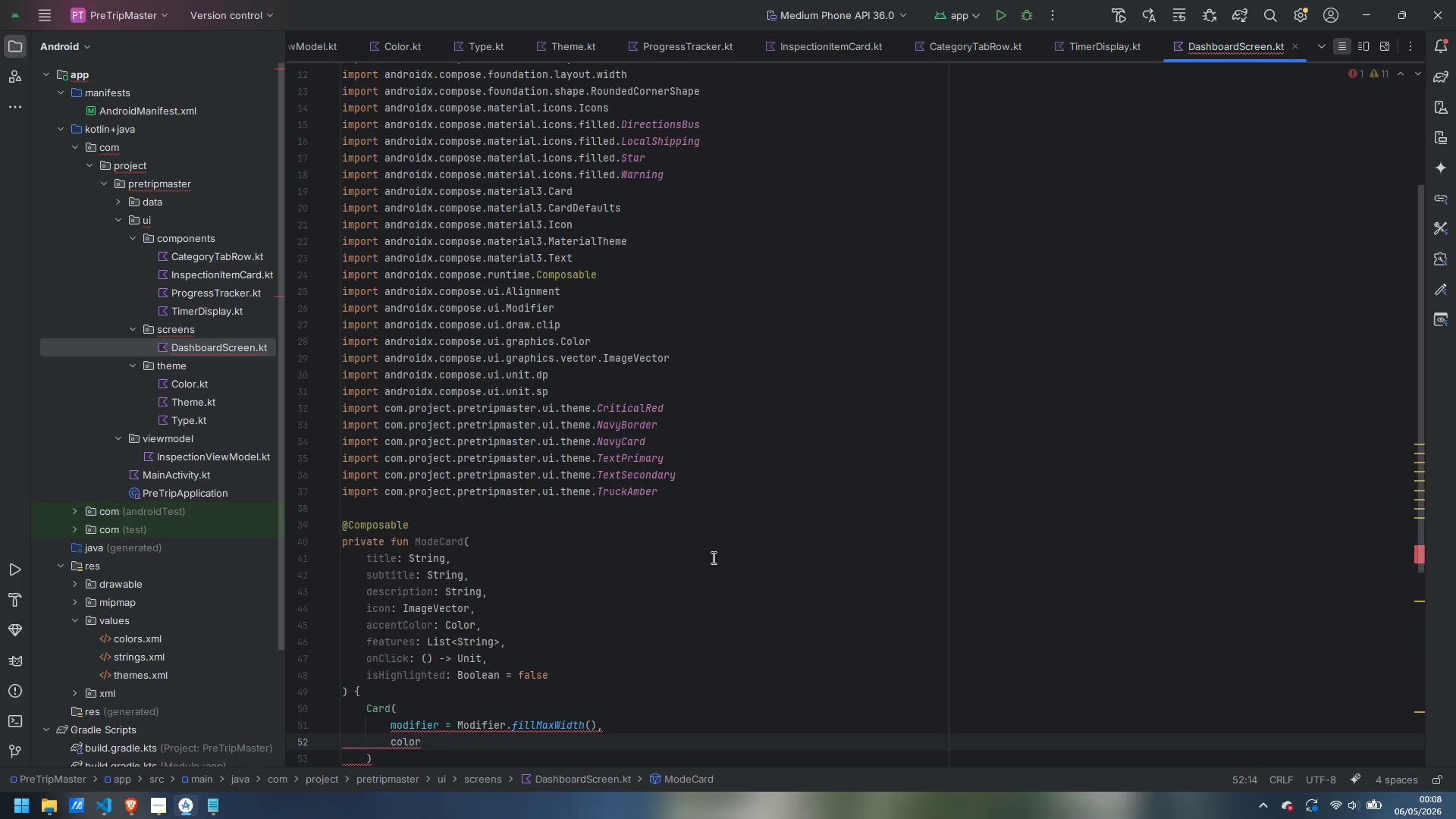 
key(Enter)
 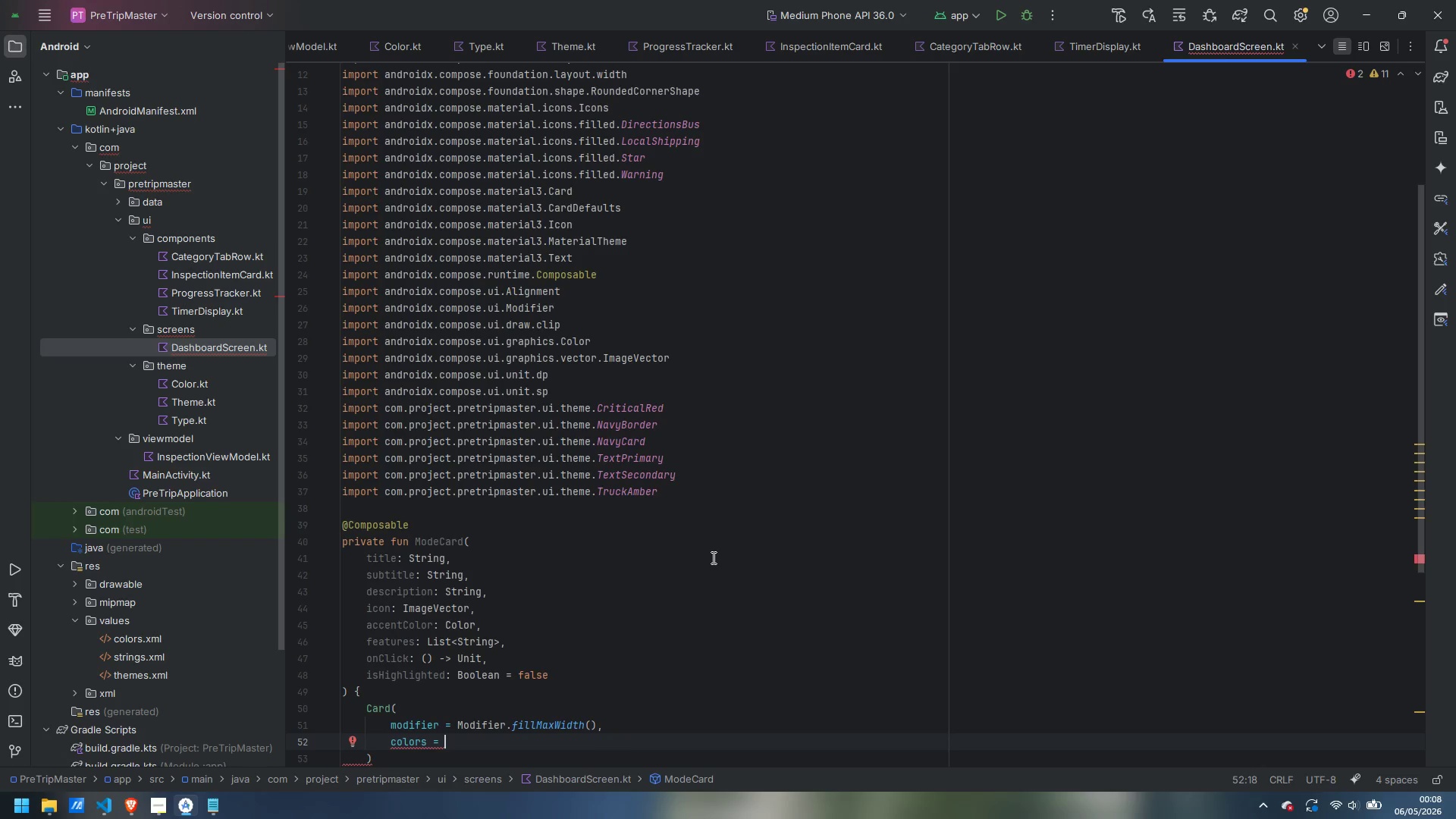 
type(CardDefa)
 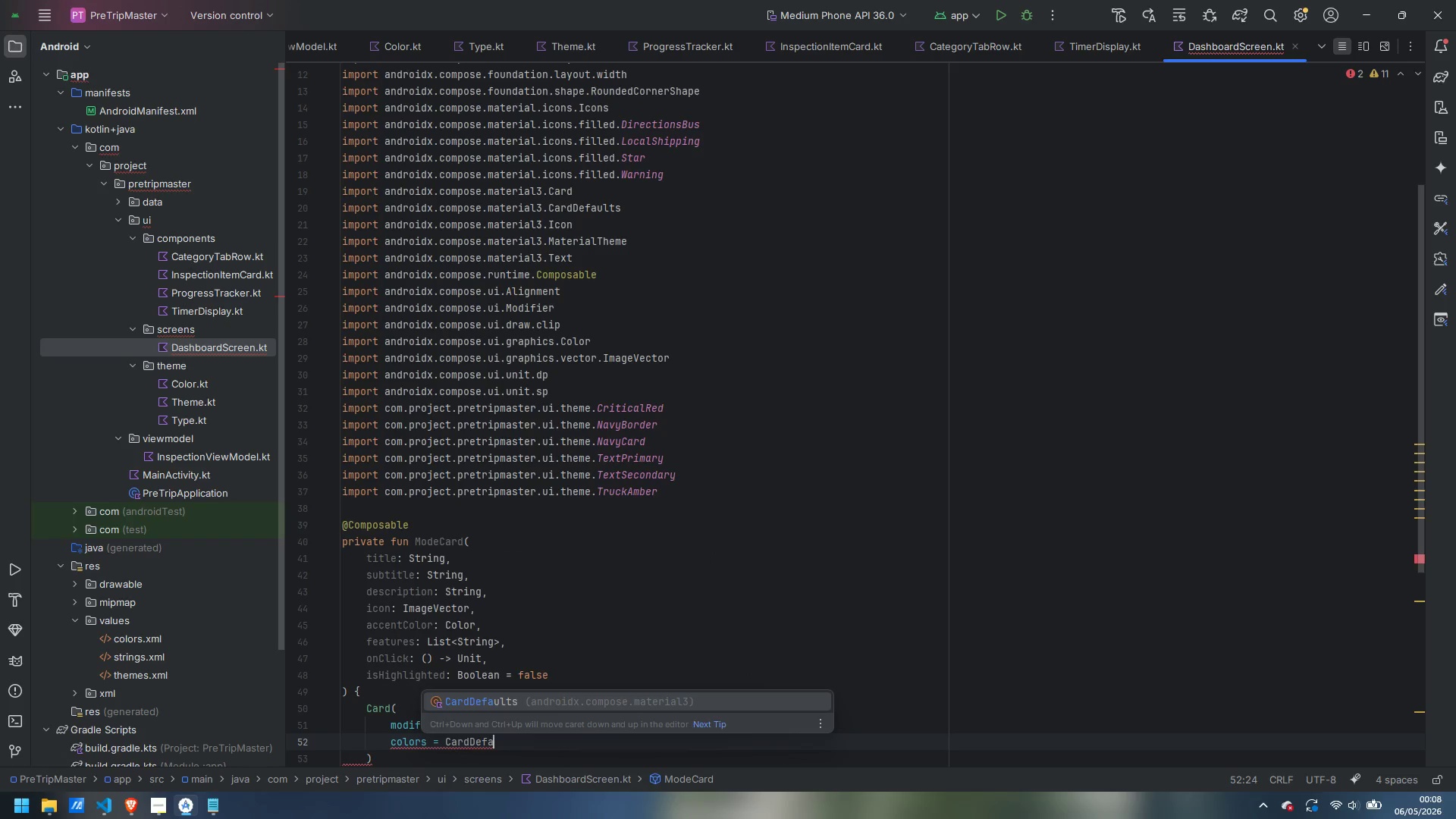 
key(Enter)
 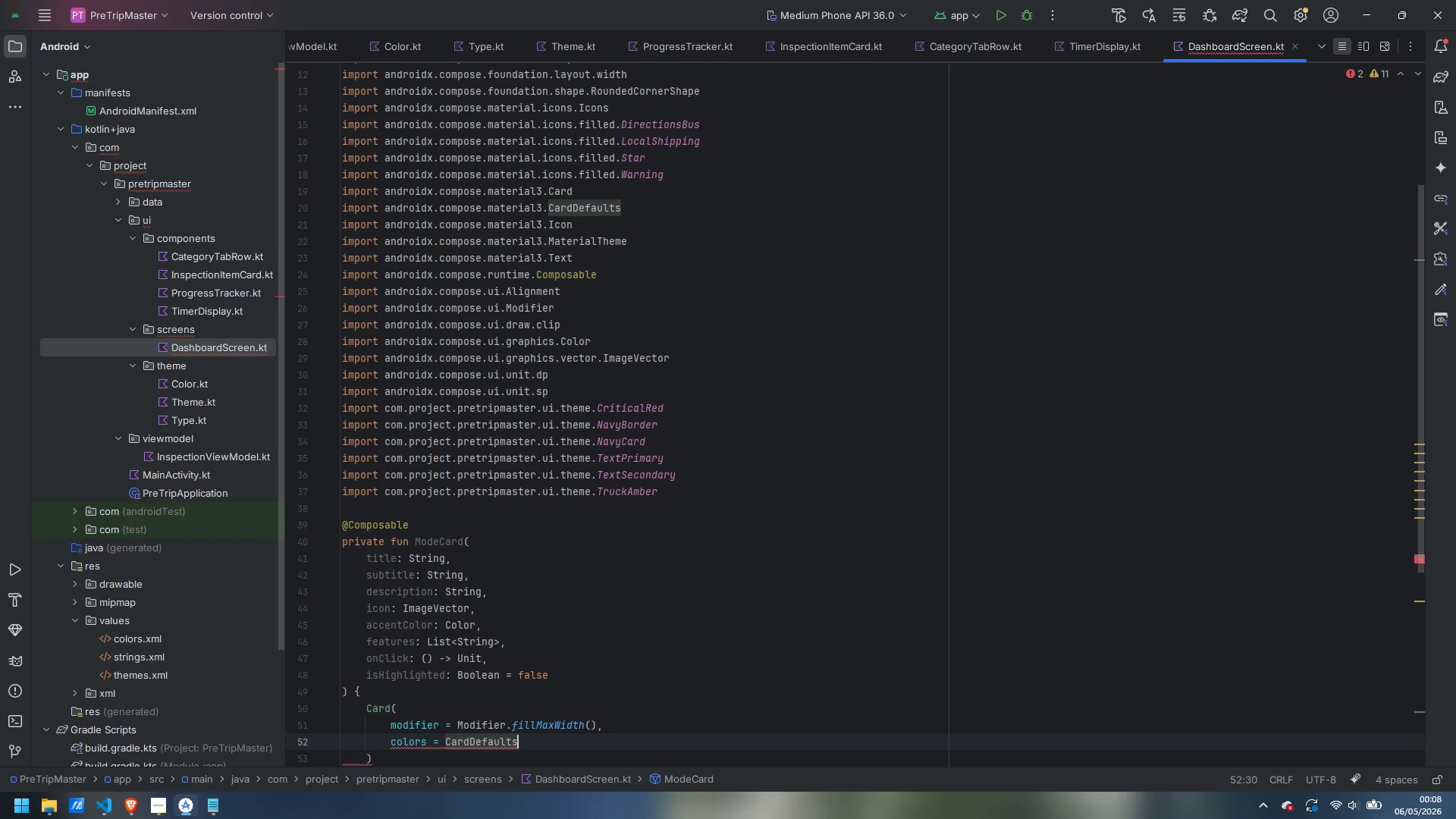 
type(.cardc)
 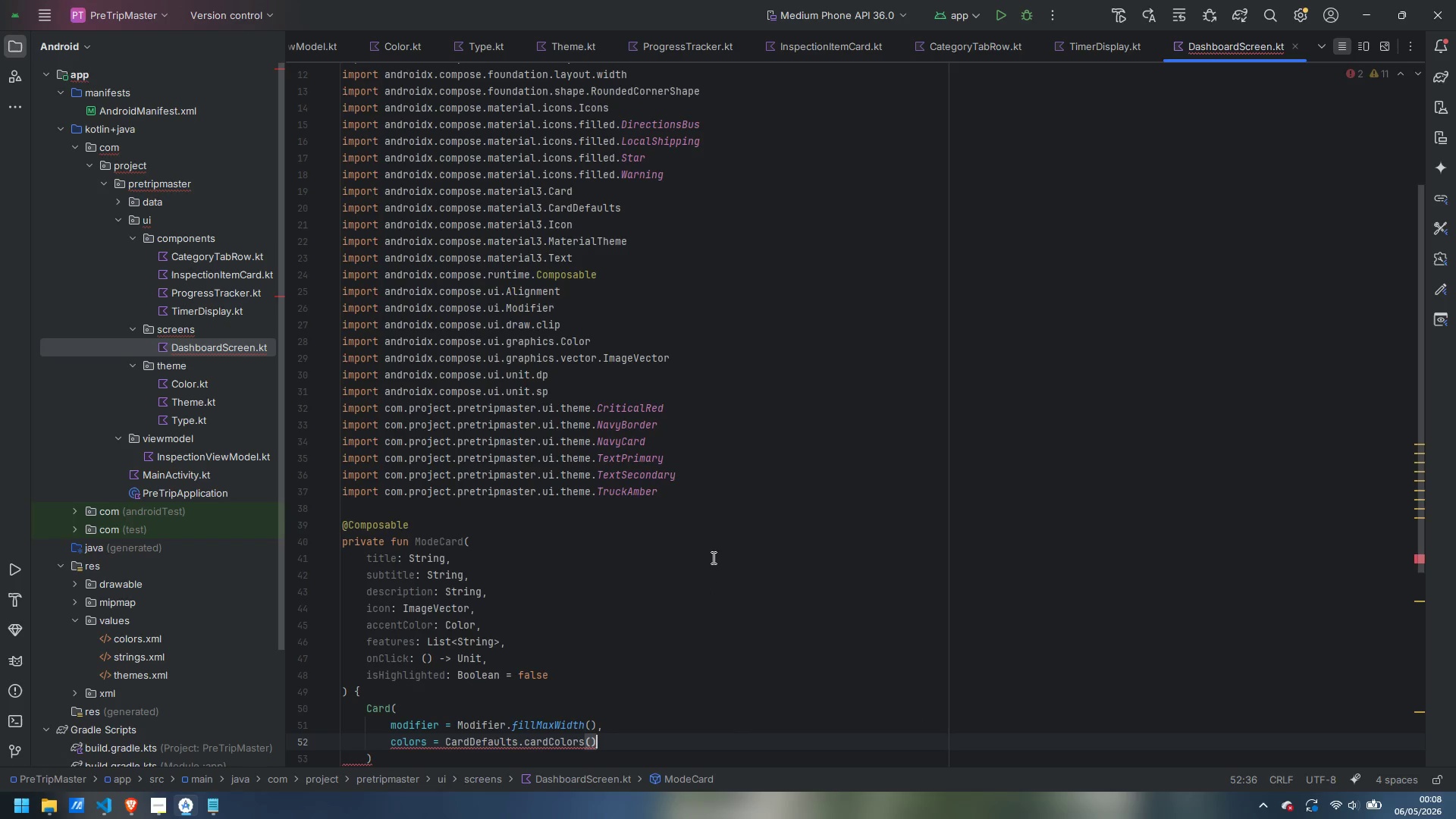 
key(Enter)
 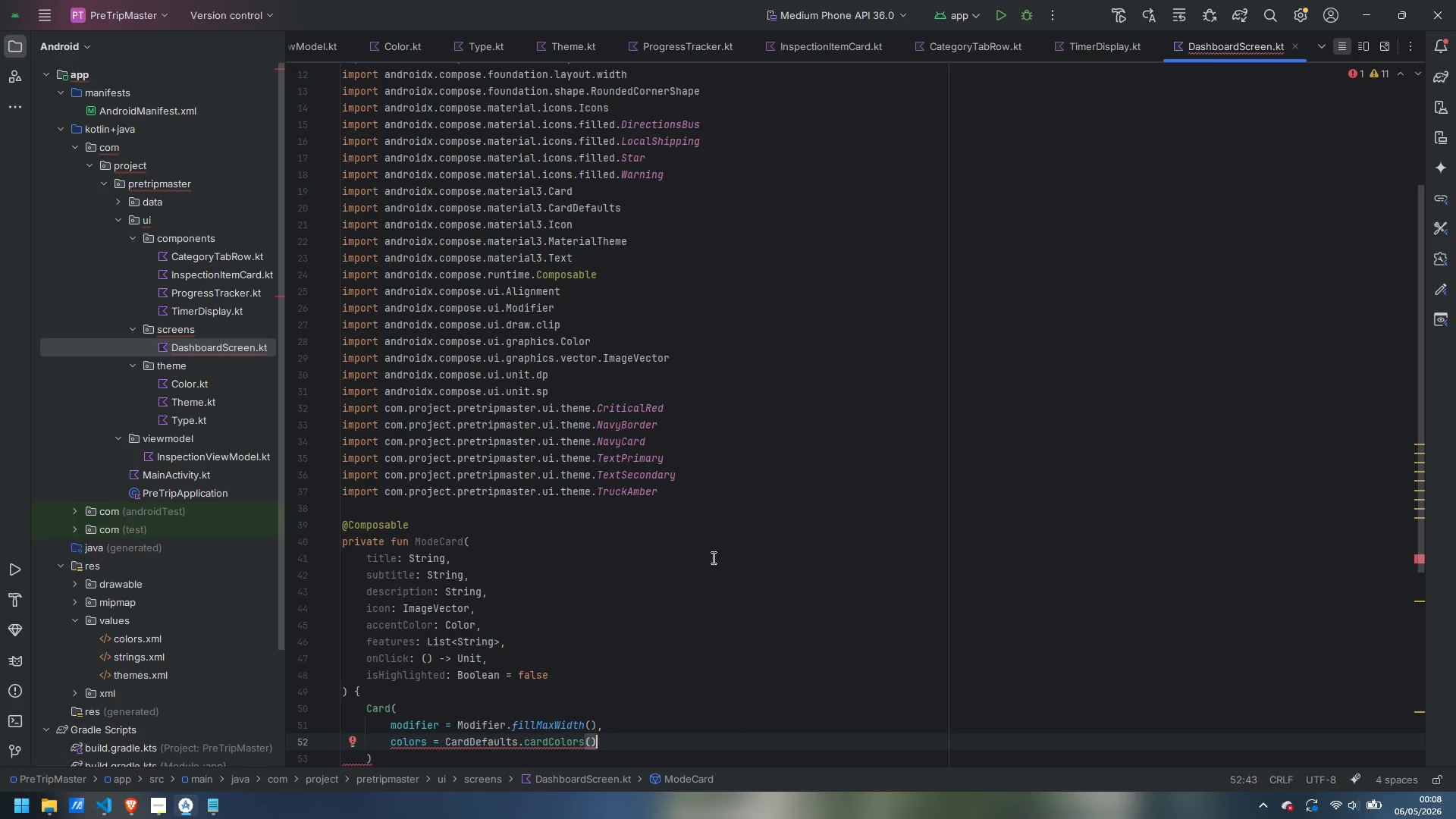 
key(ArrowLeft)
 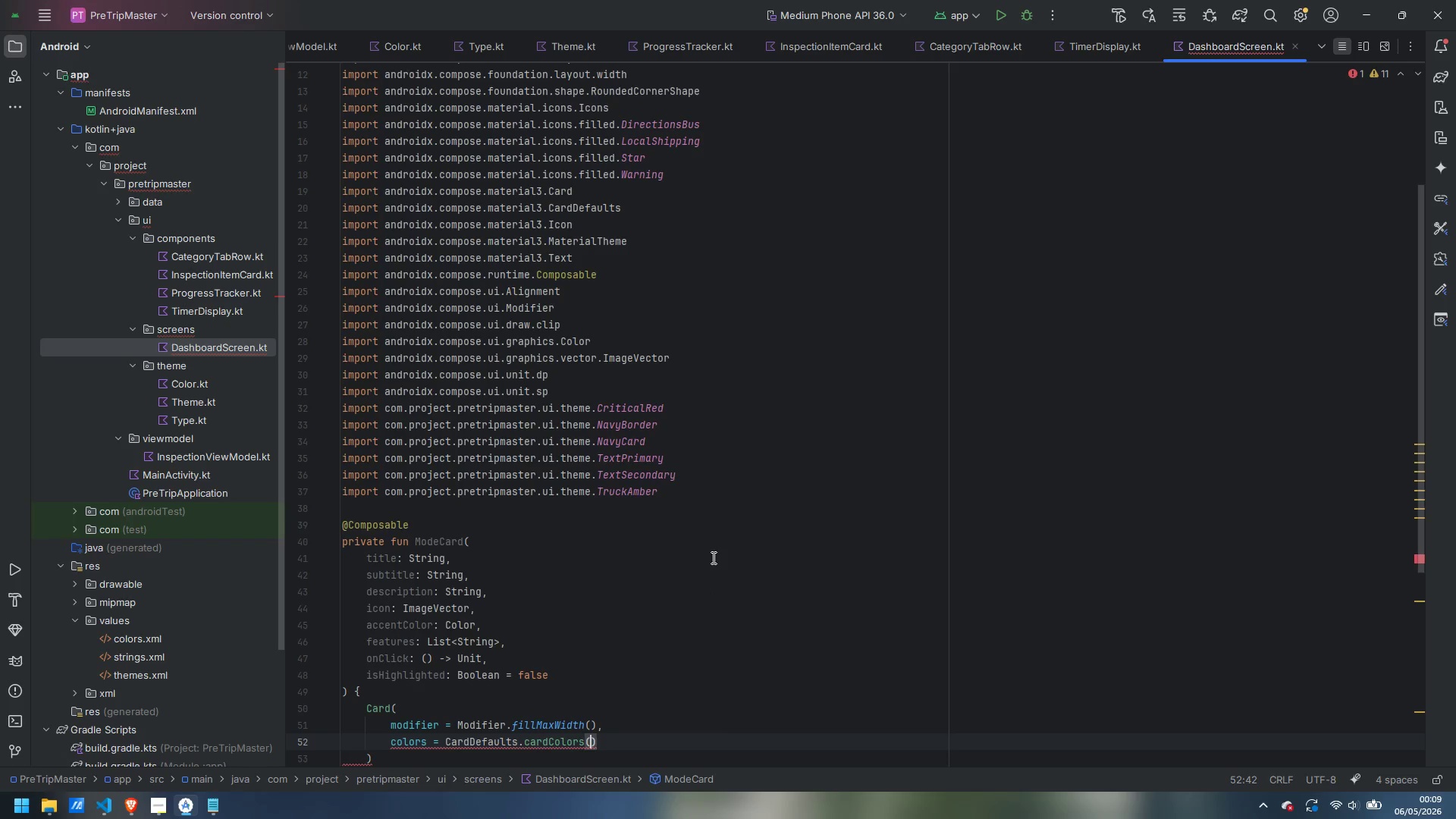 
type(contain)
 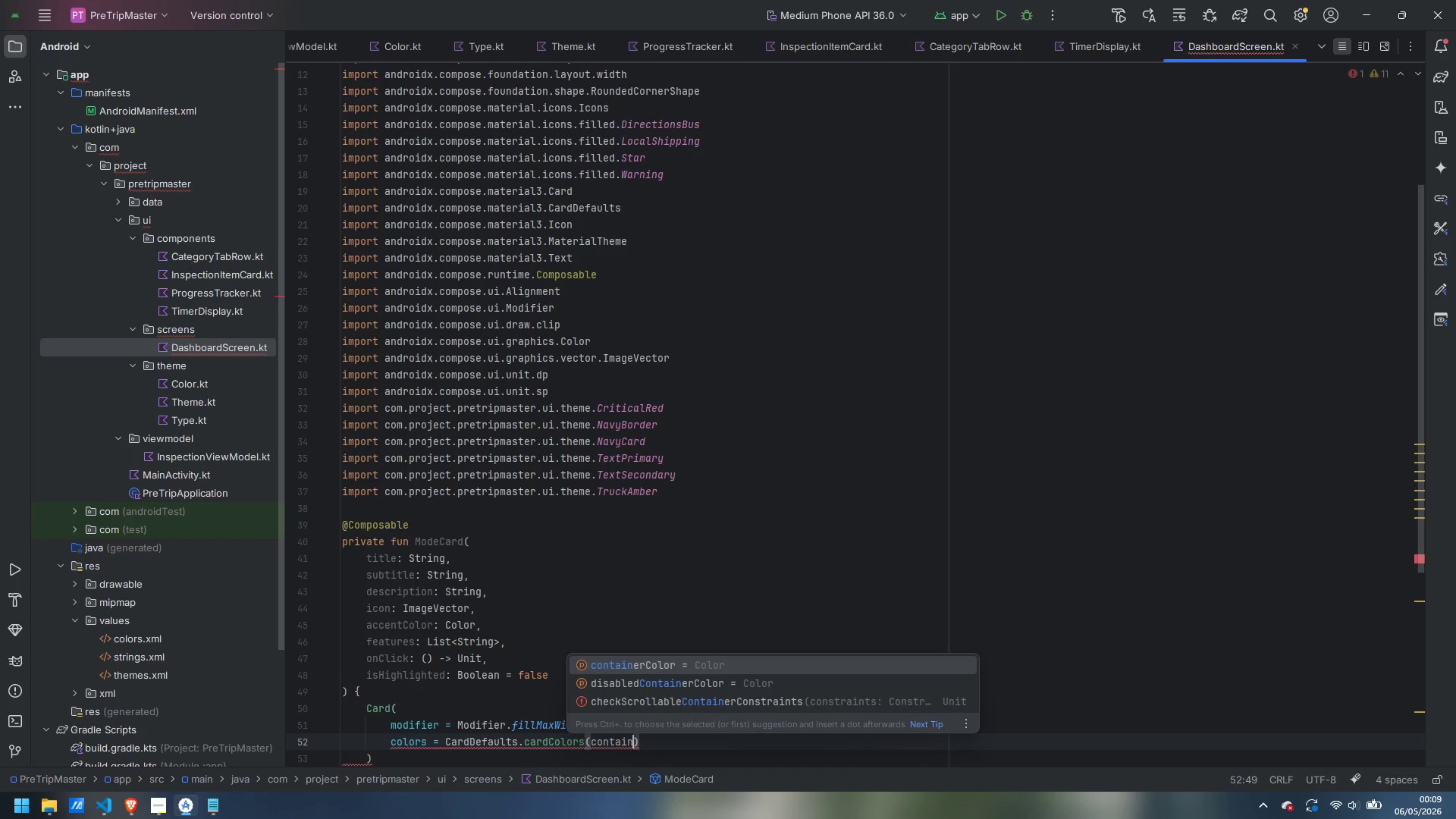 
key(Enter)
 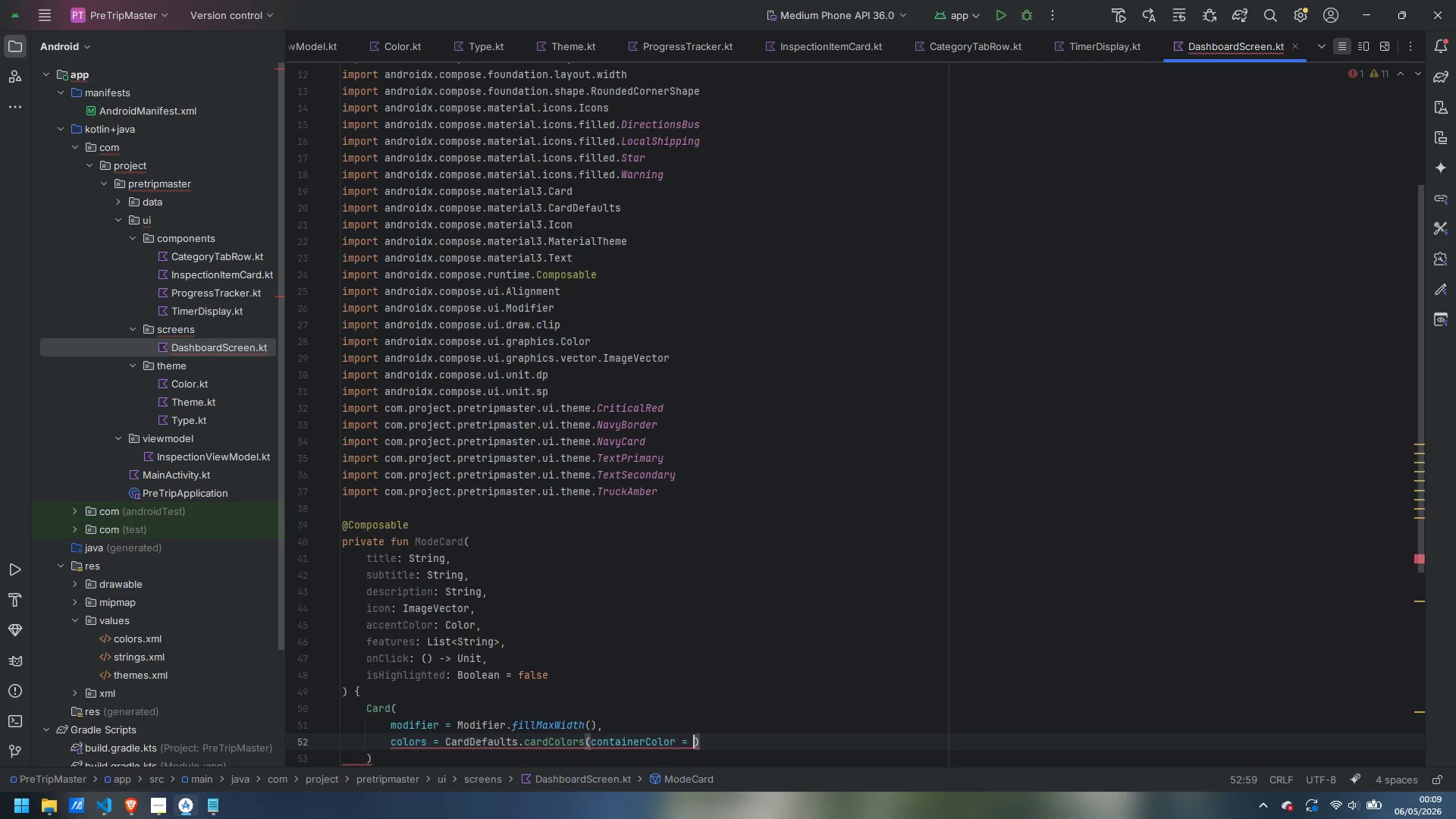 
type(NavyCa)
 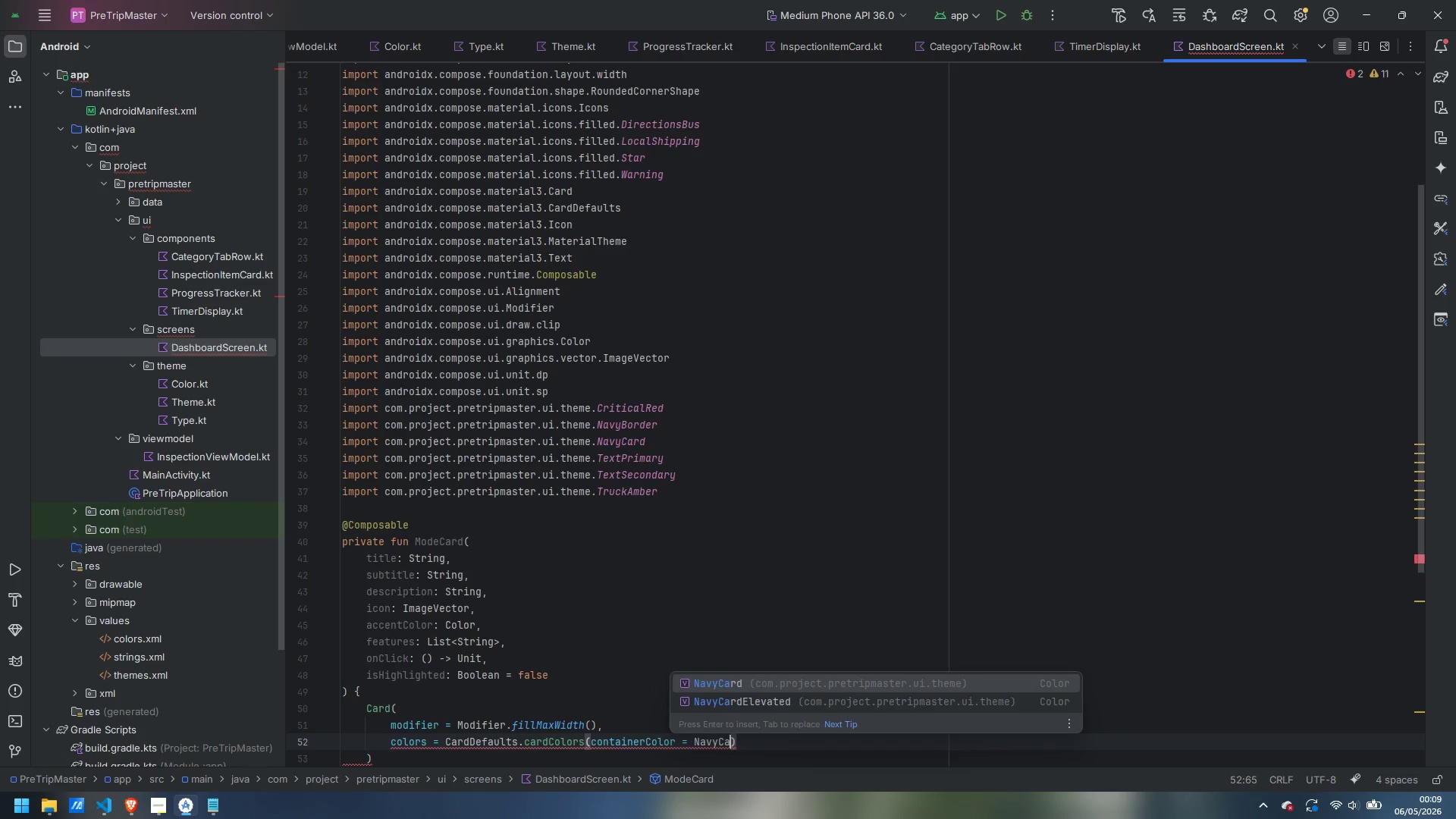 
key(Enter)
 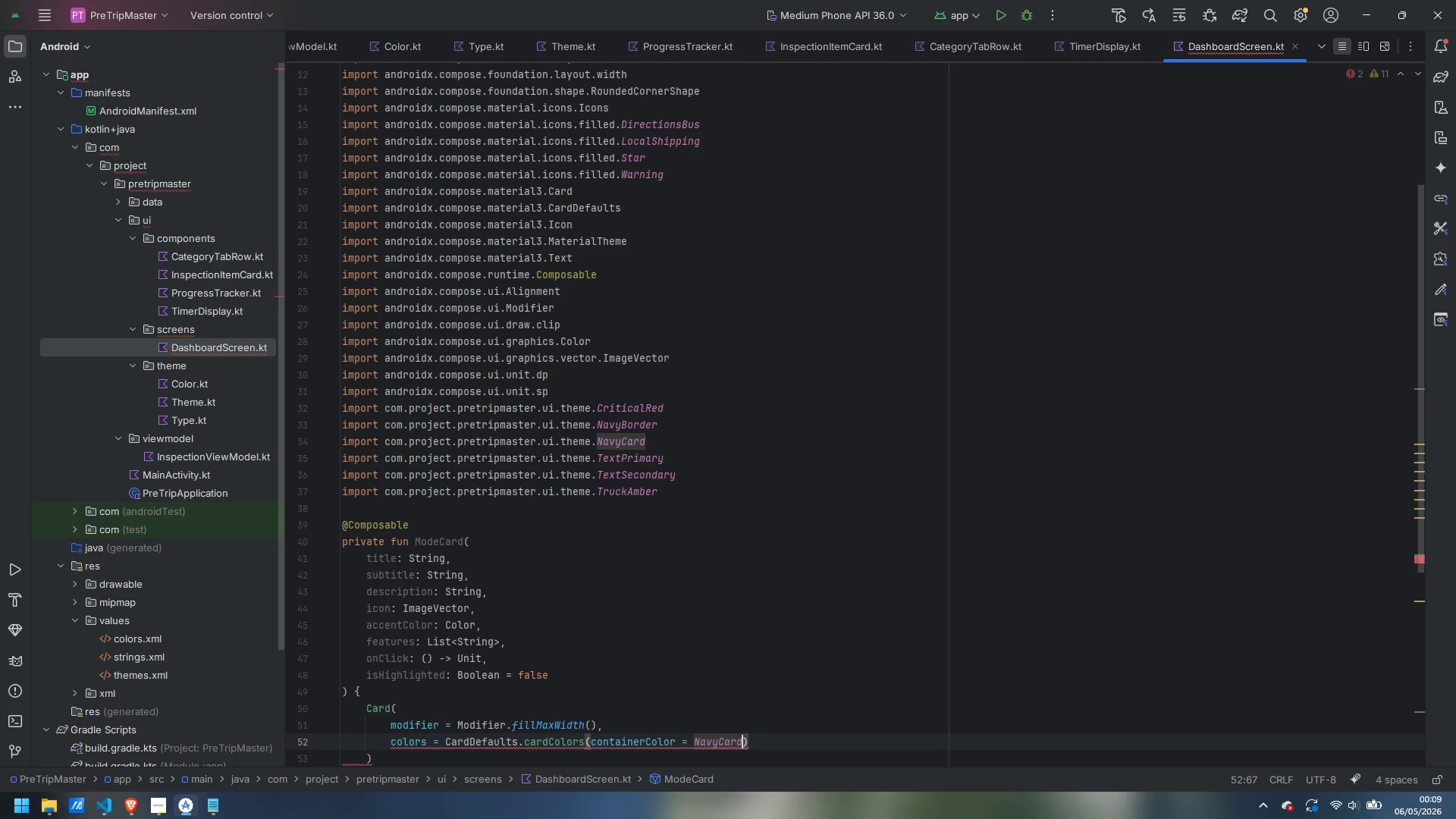 
key(ArrowRight)
 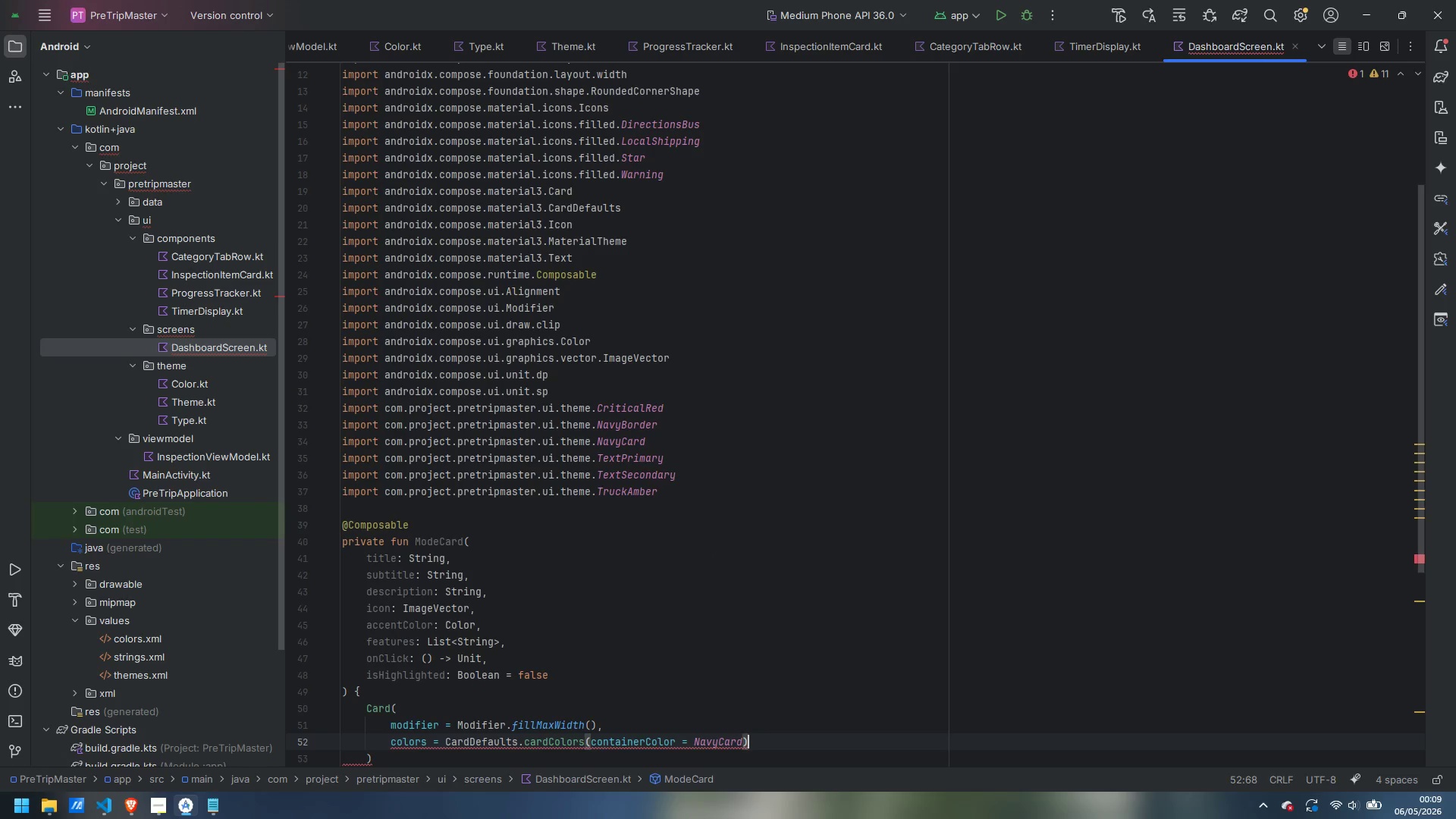 
key(Comma)
 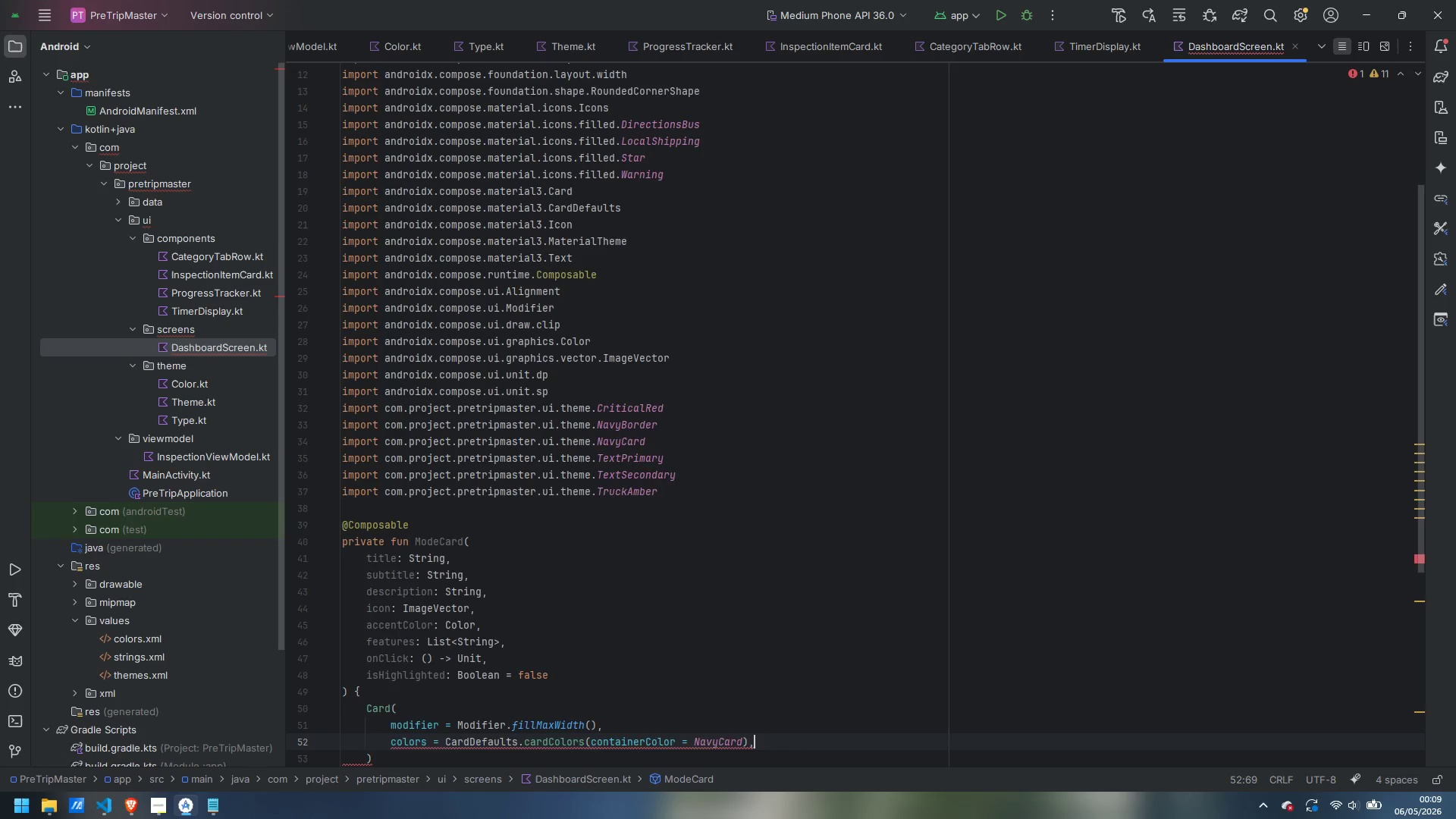 
key(Enter)
 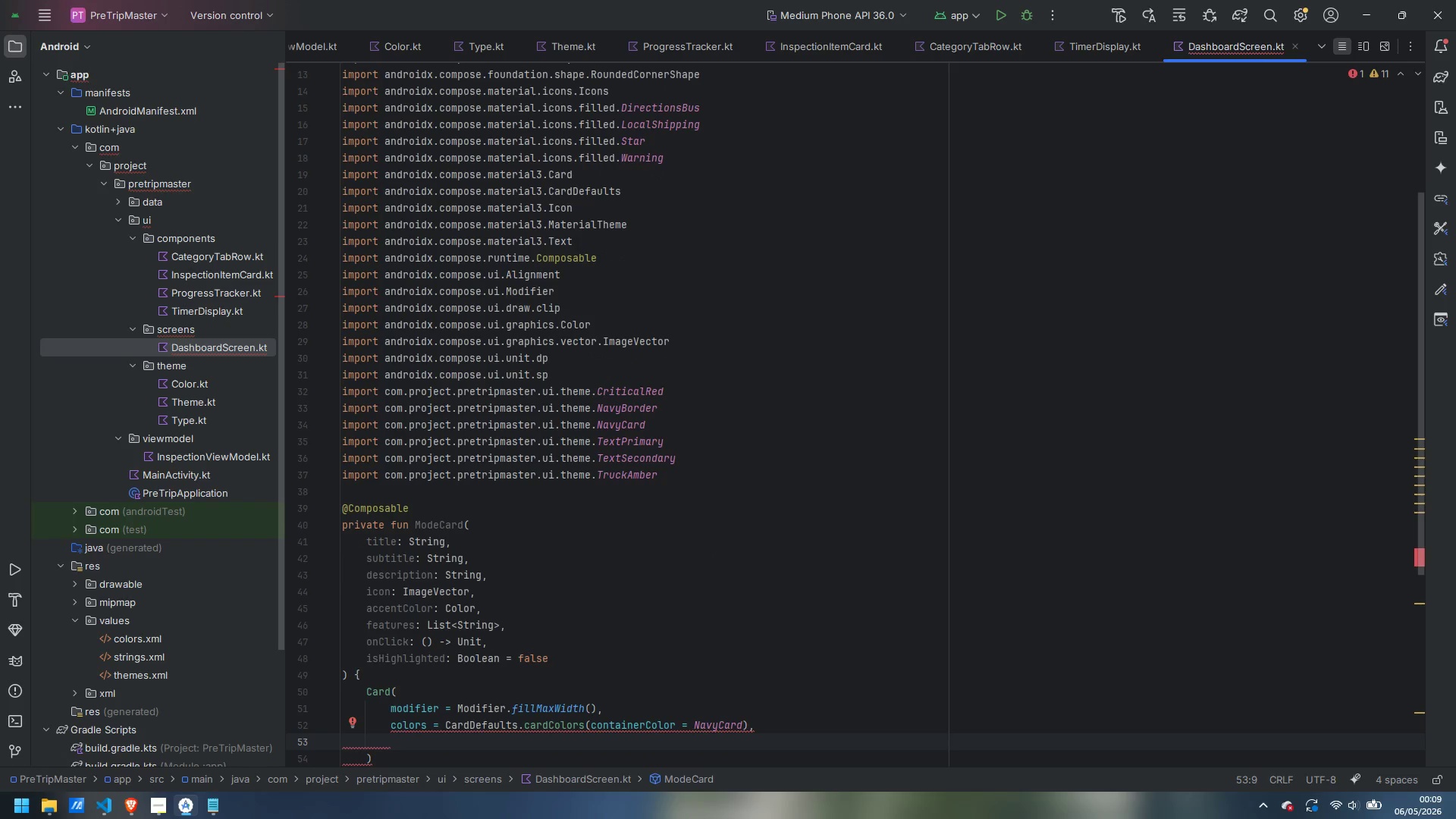 
type(sha)
 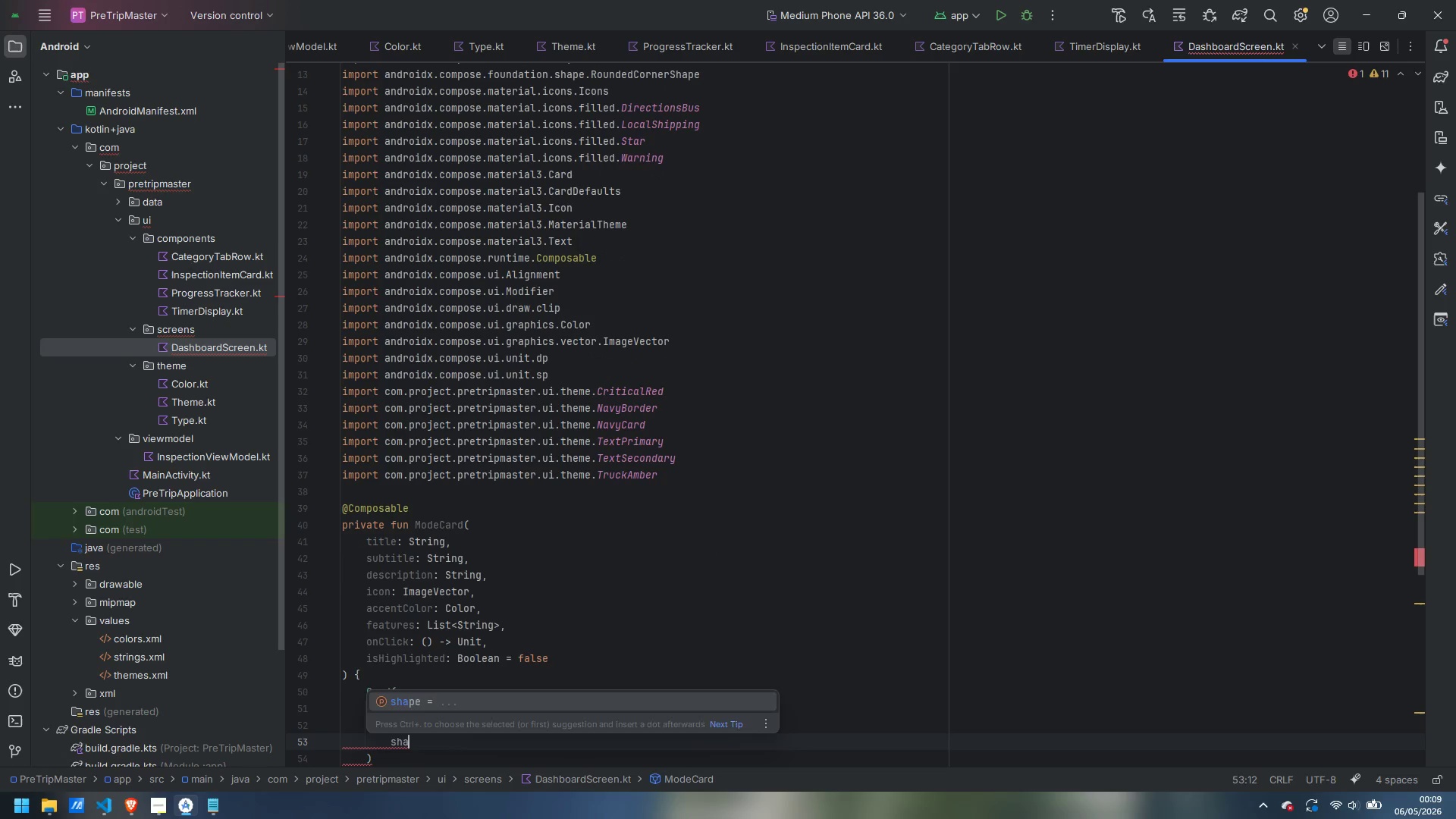 
key(Enter)
 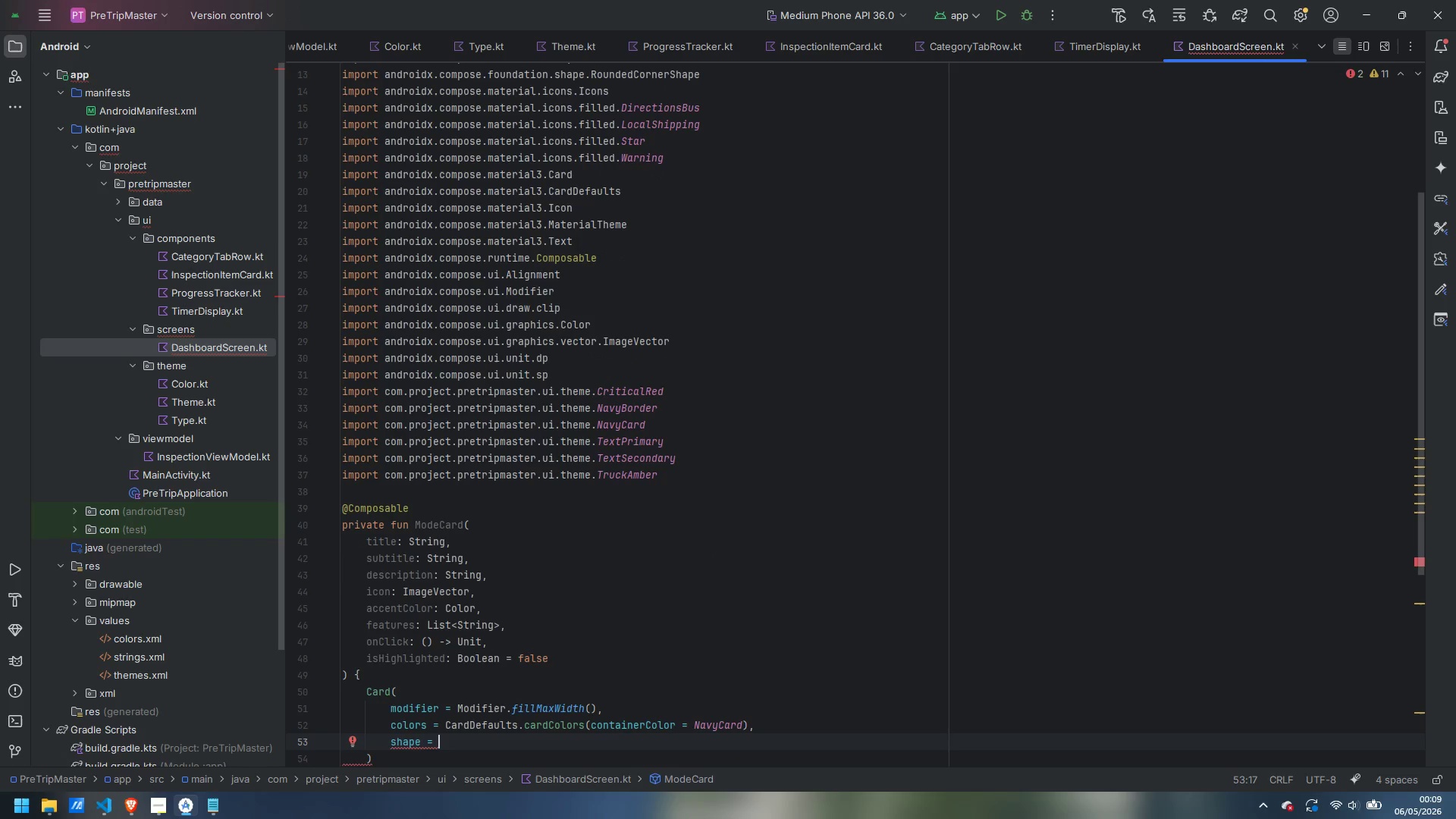 
type(RoundedCor)
 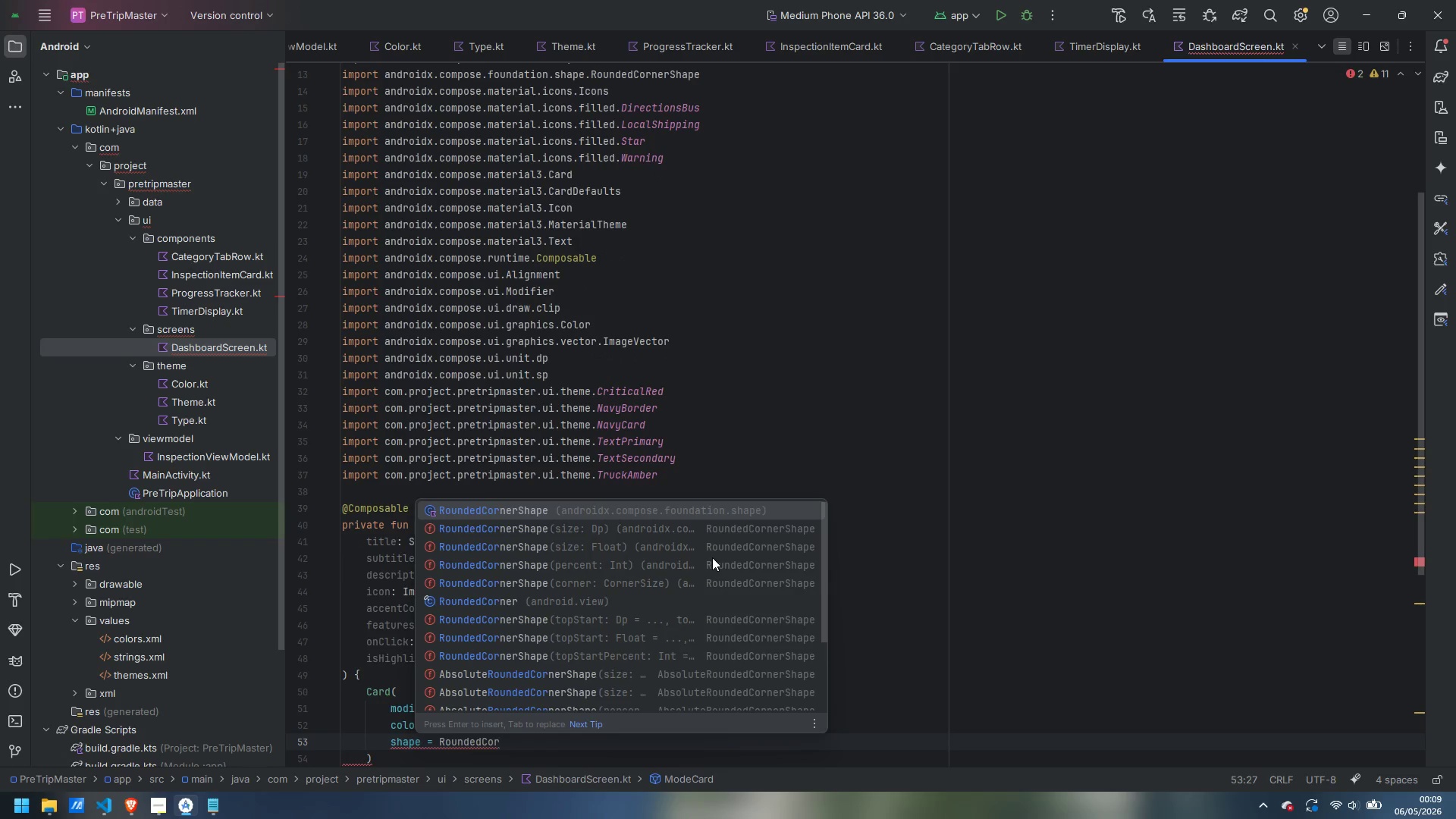 
key(Enter)
 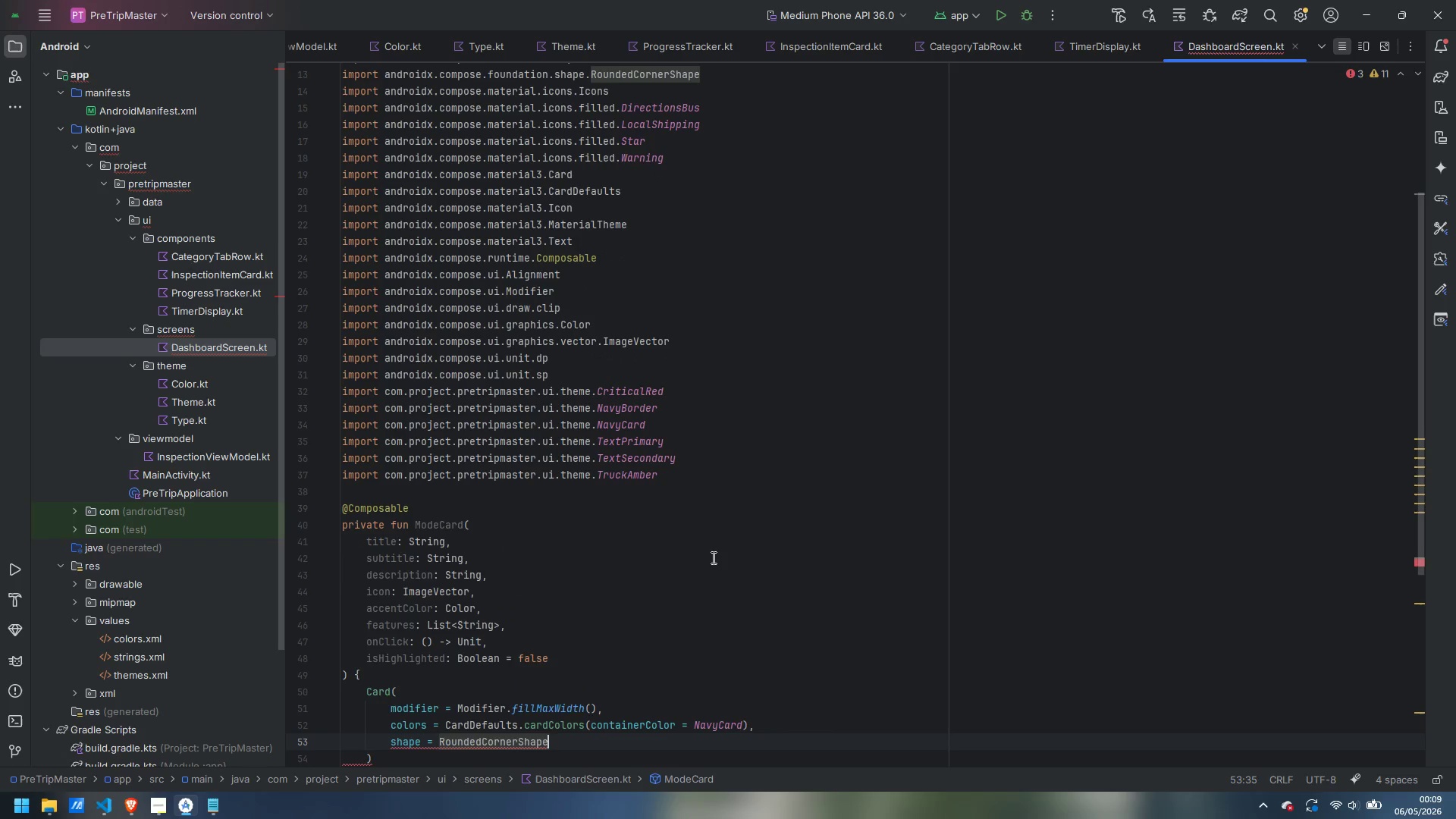 
type((16.dp)
 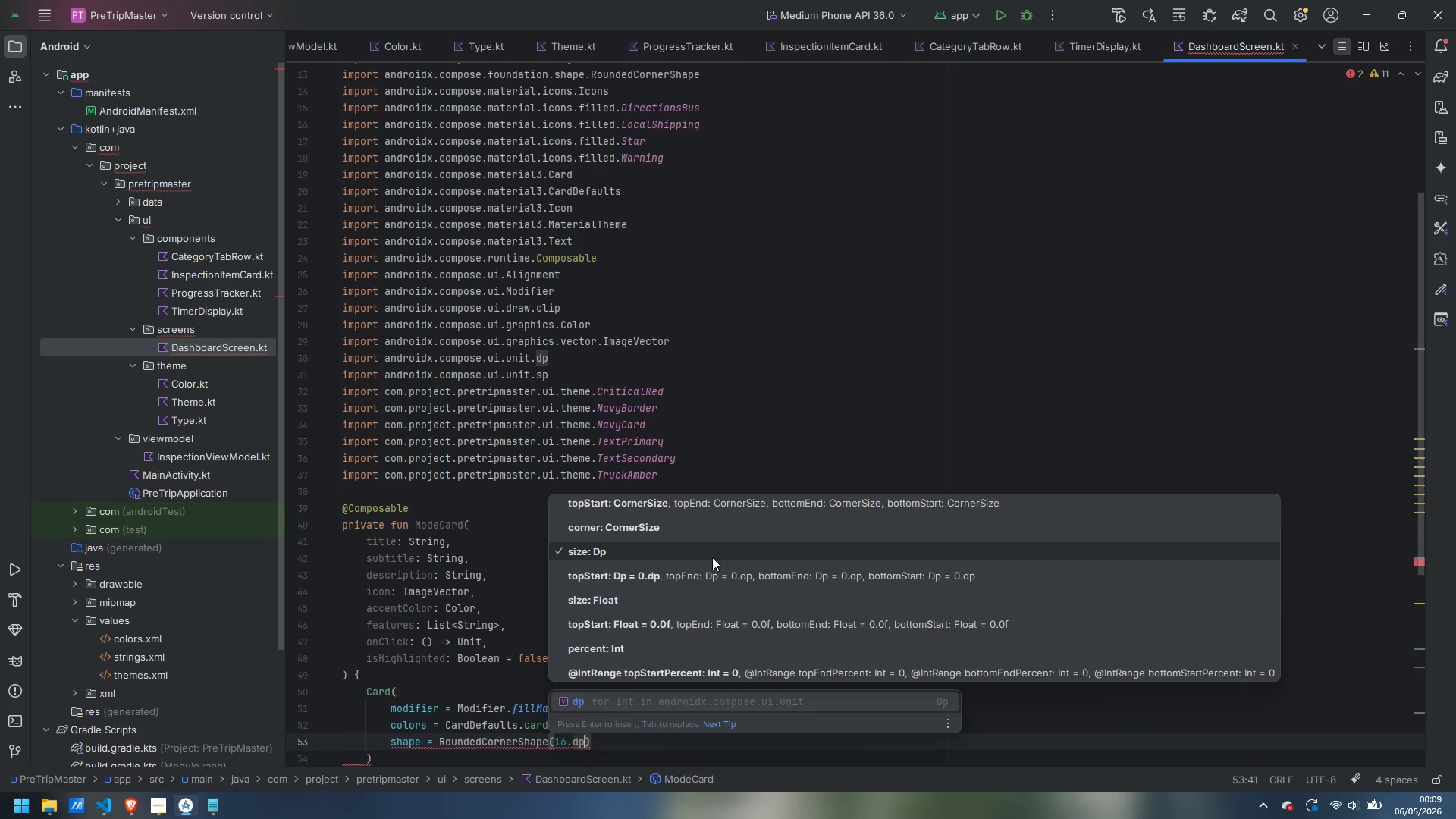 
key(Enter)
 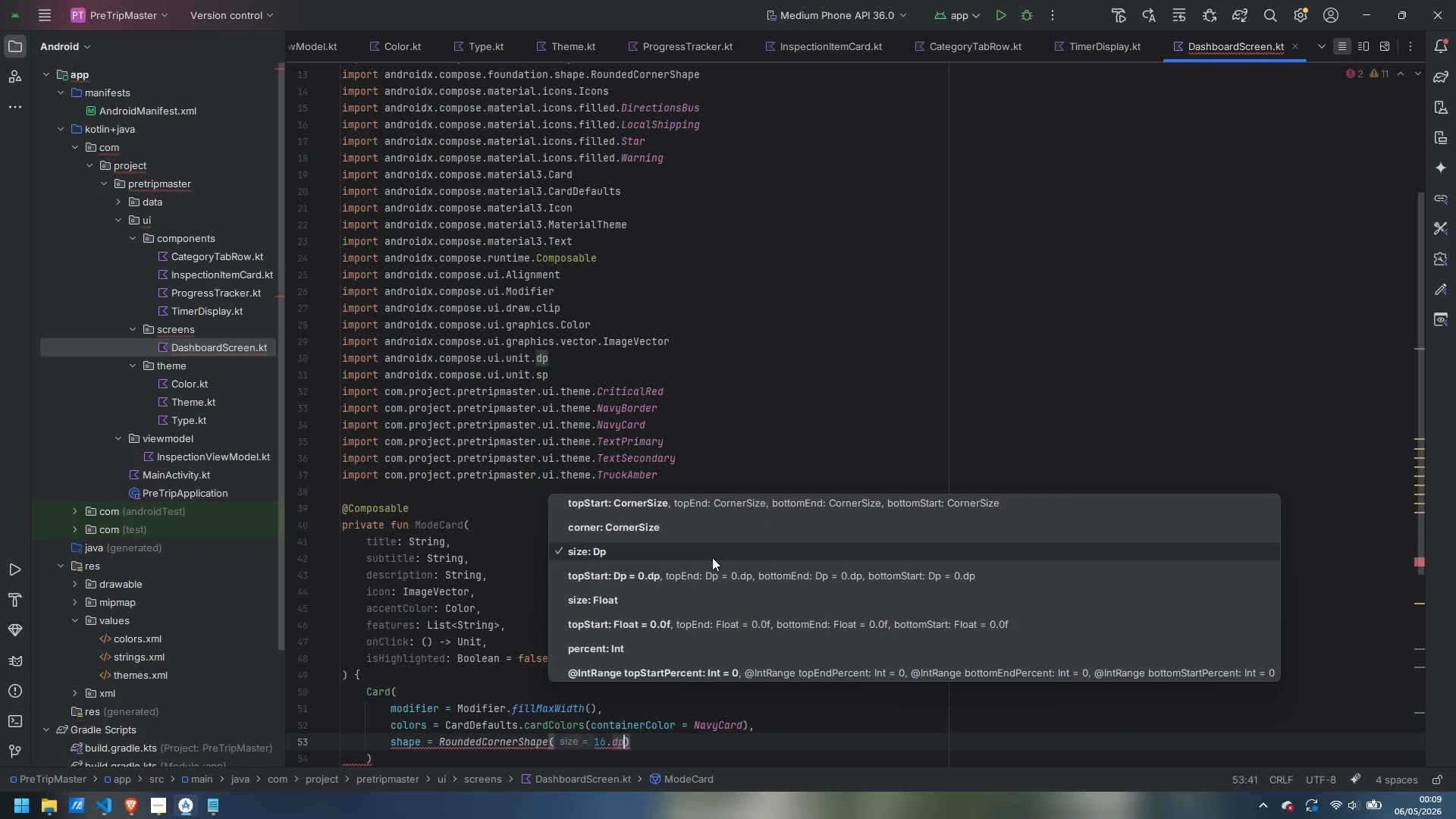 
key(ArrowRight)
 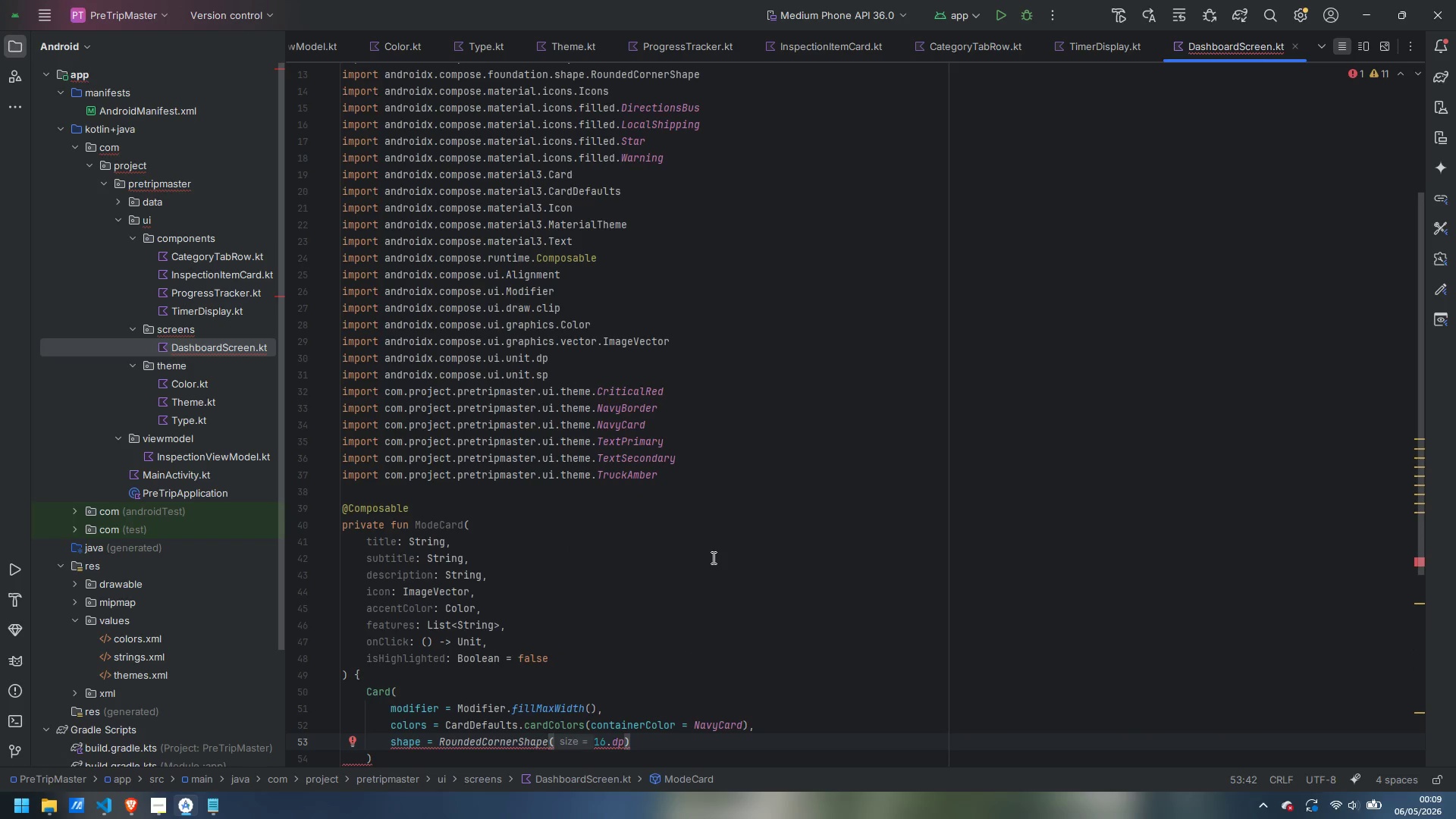 
key(Period)
 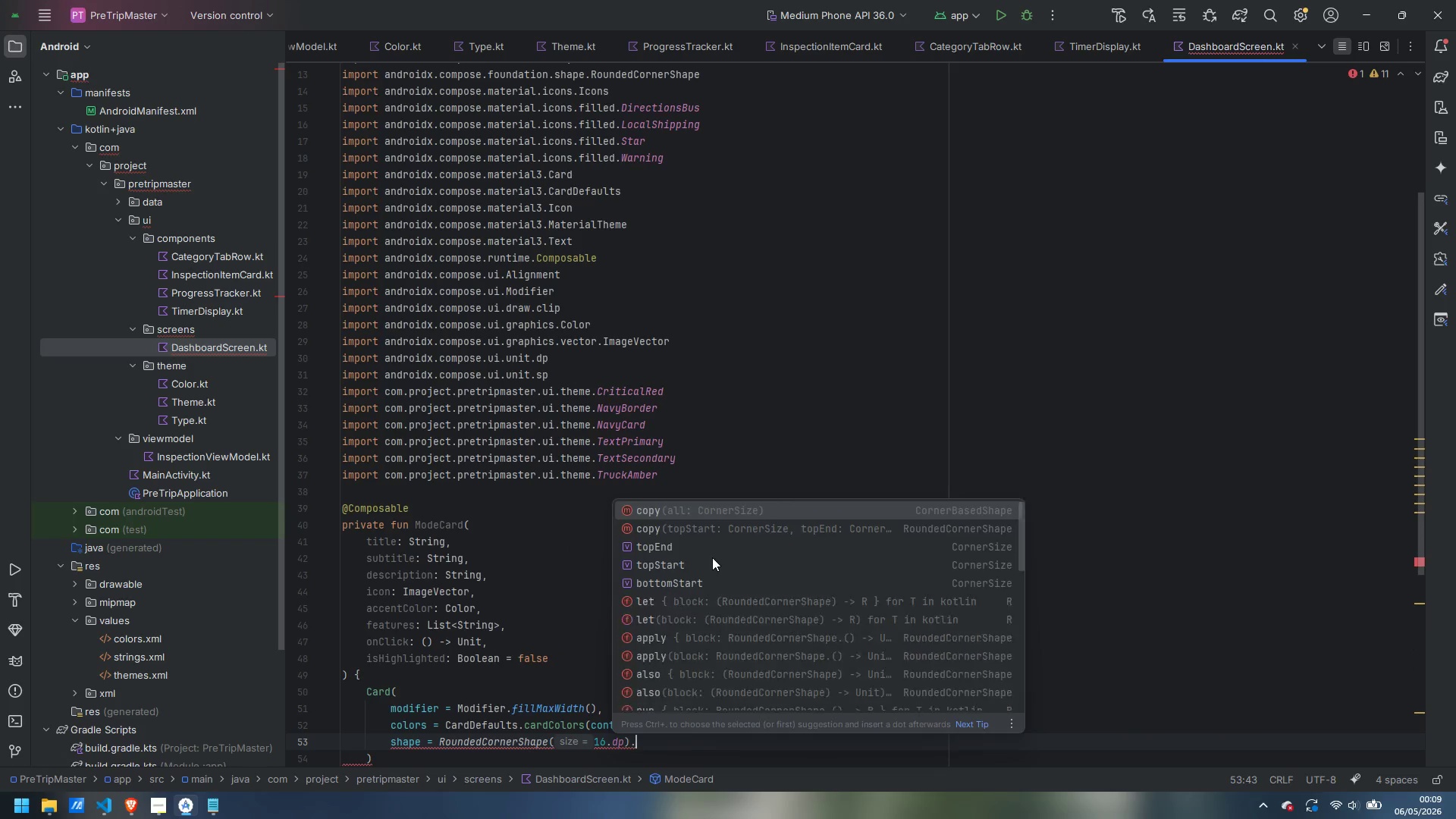 
key(Enter)
 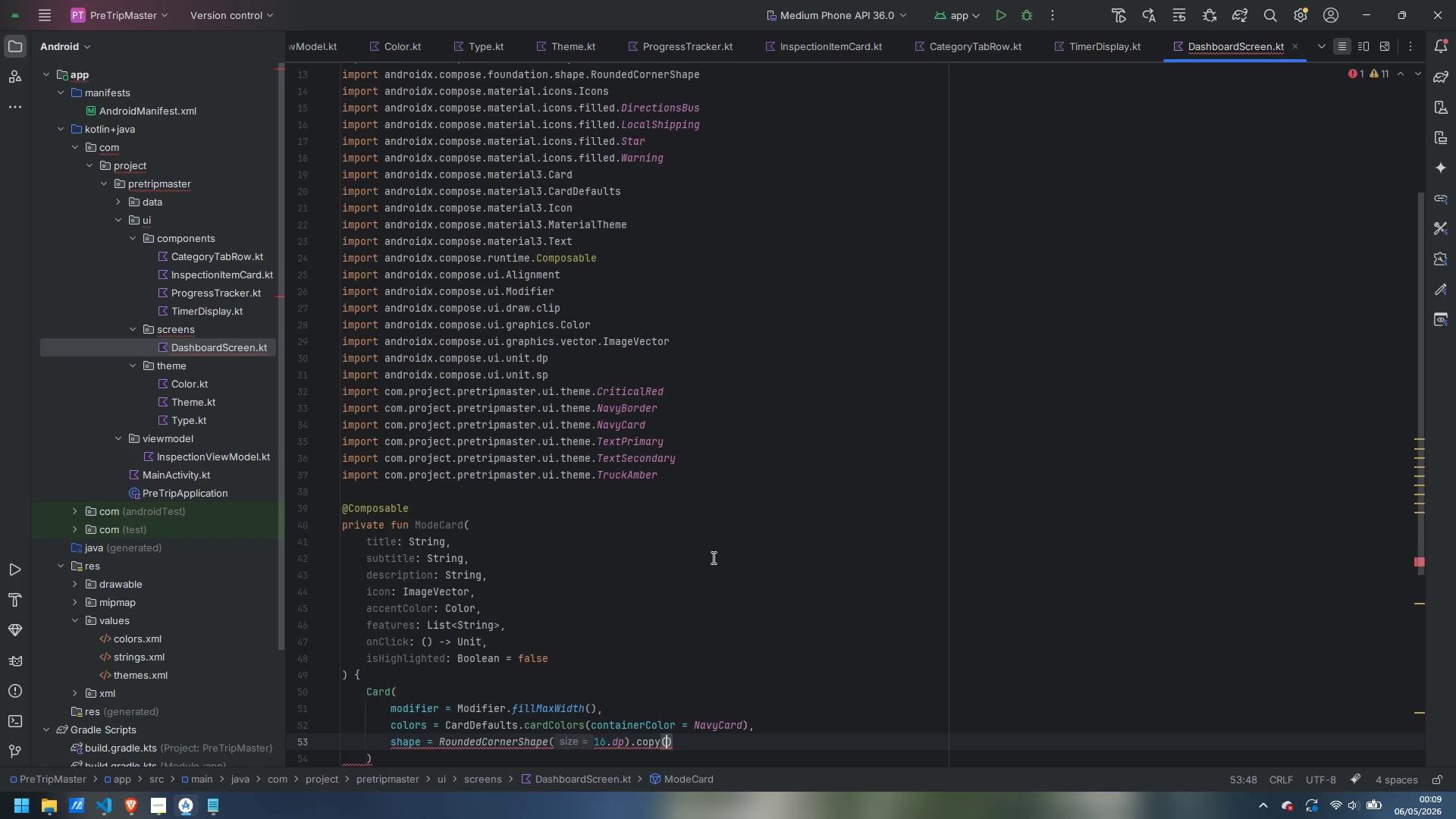 
key(Control+ControlLeft)
 